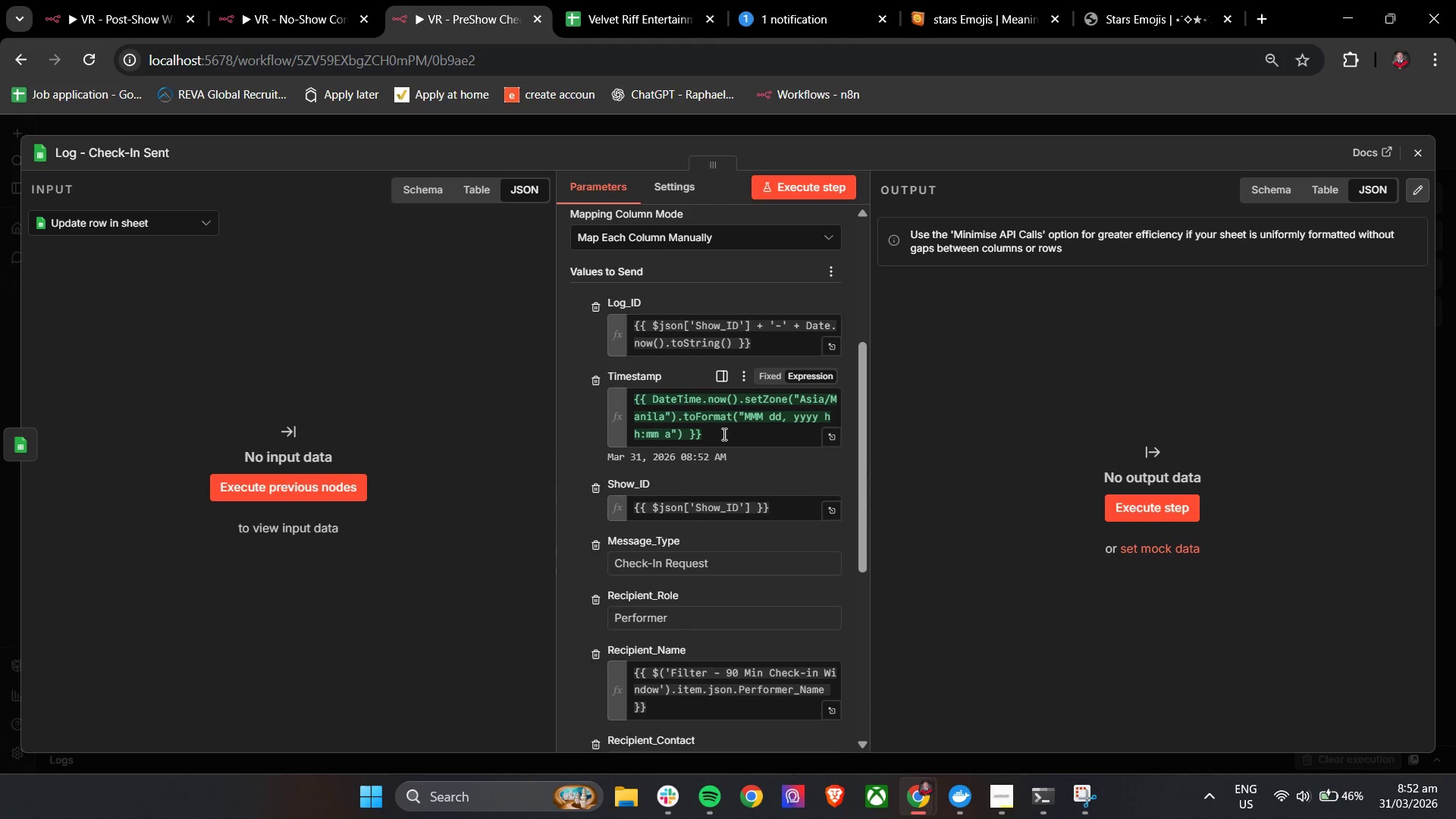 
left_click_drag(start_coordinate=[723, 434], to_coordinate=[623, 397])
 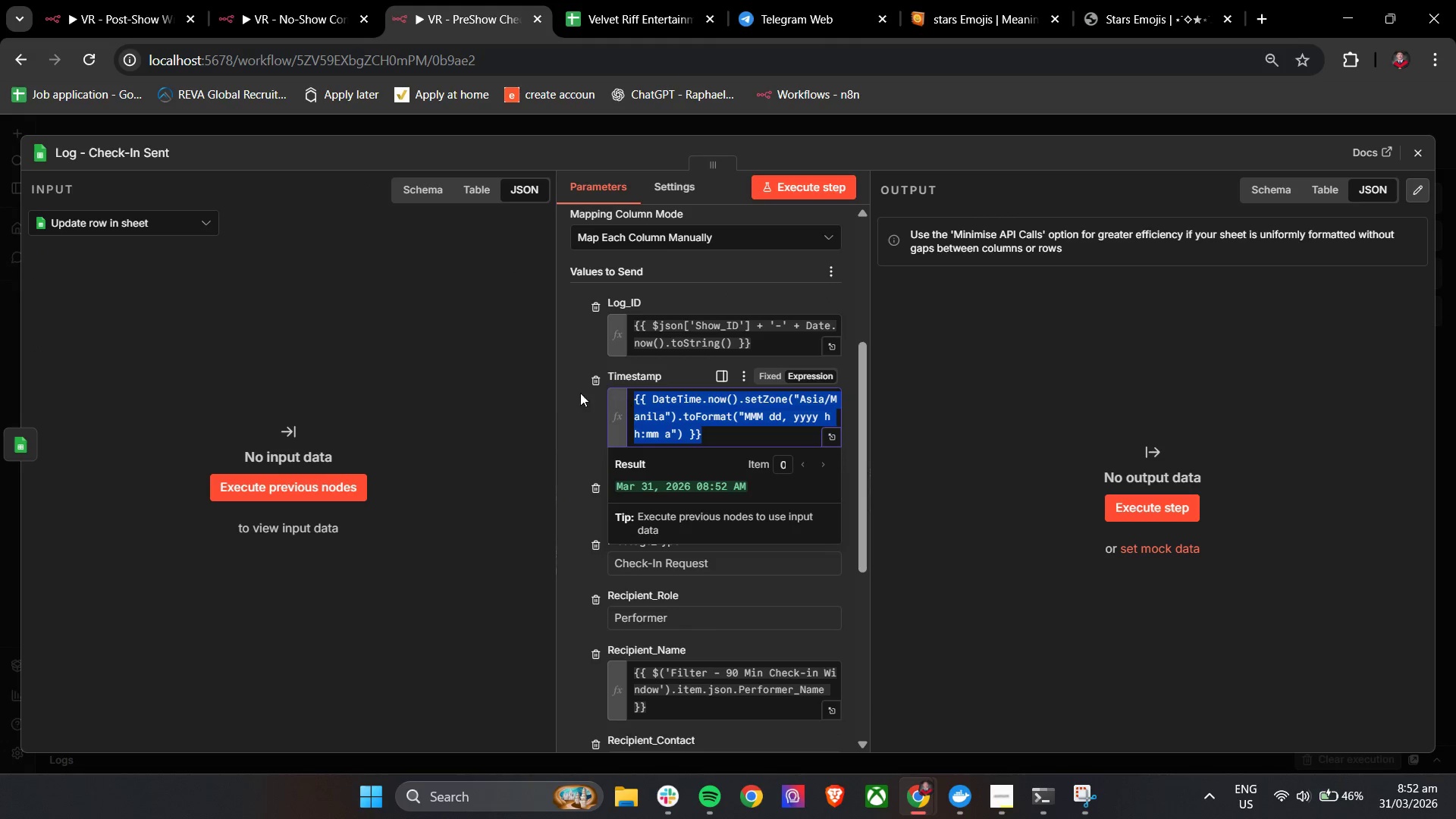 
key(Control+C)
 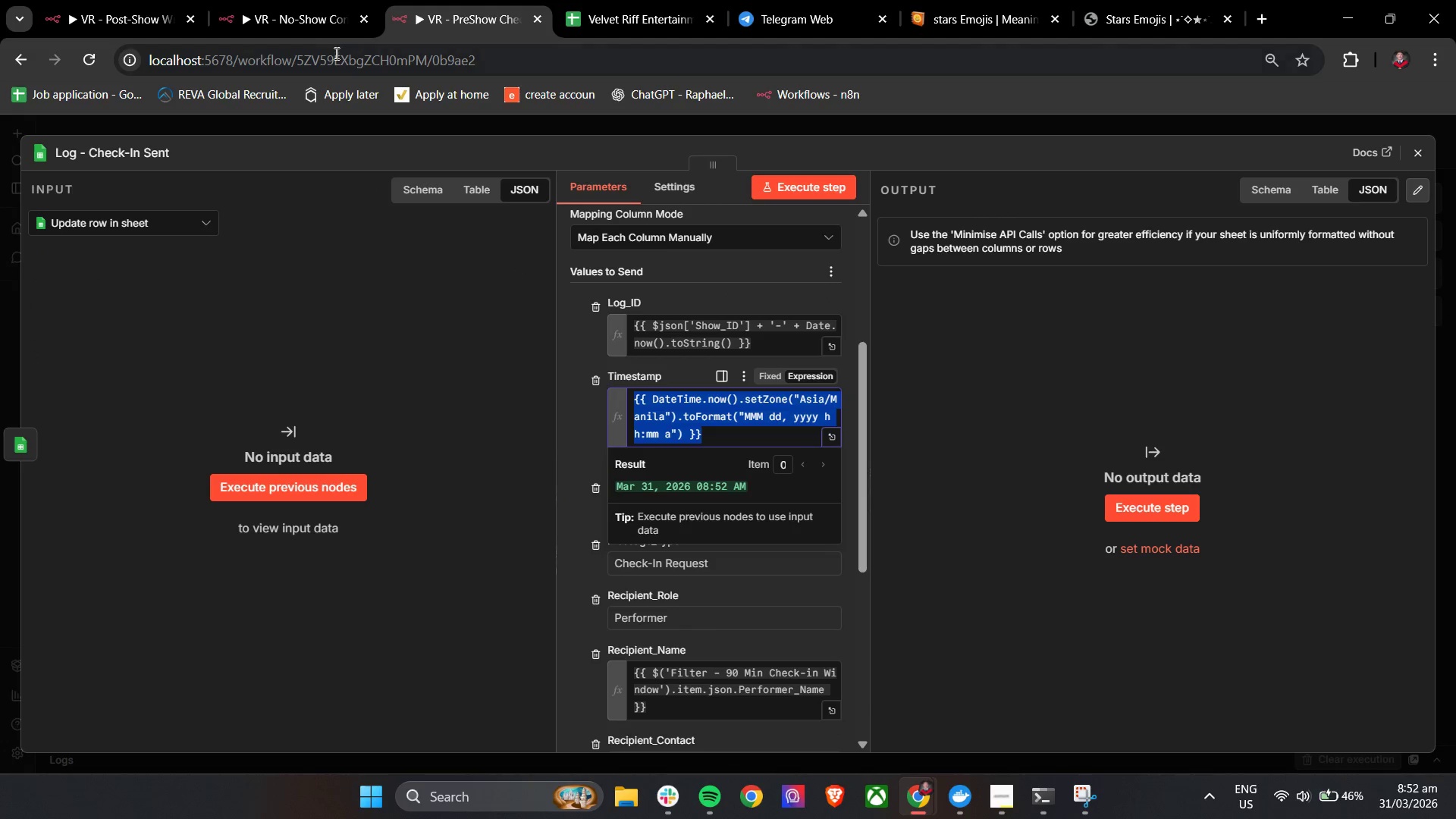 
key(Control+C)
 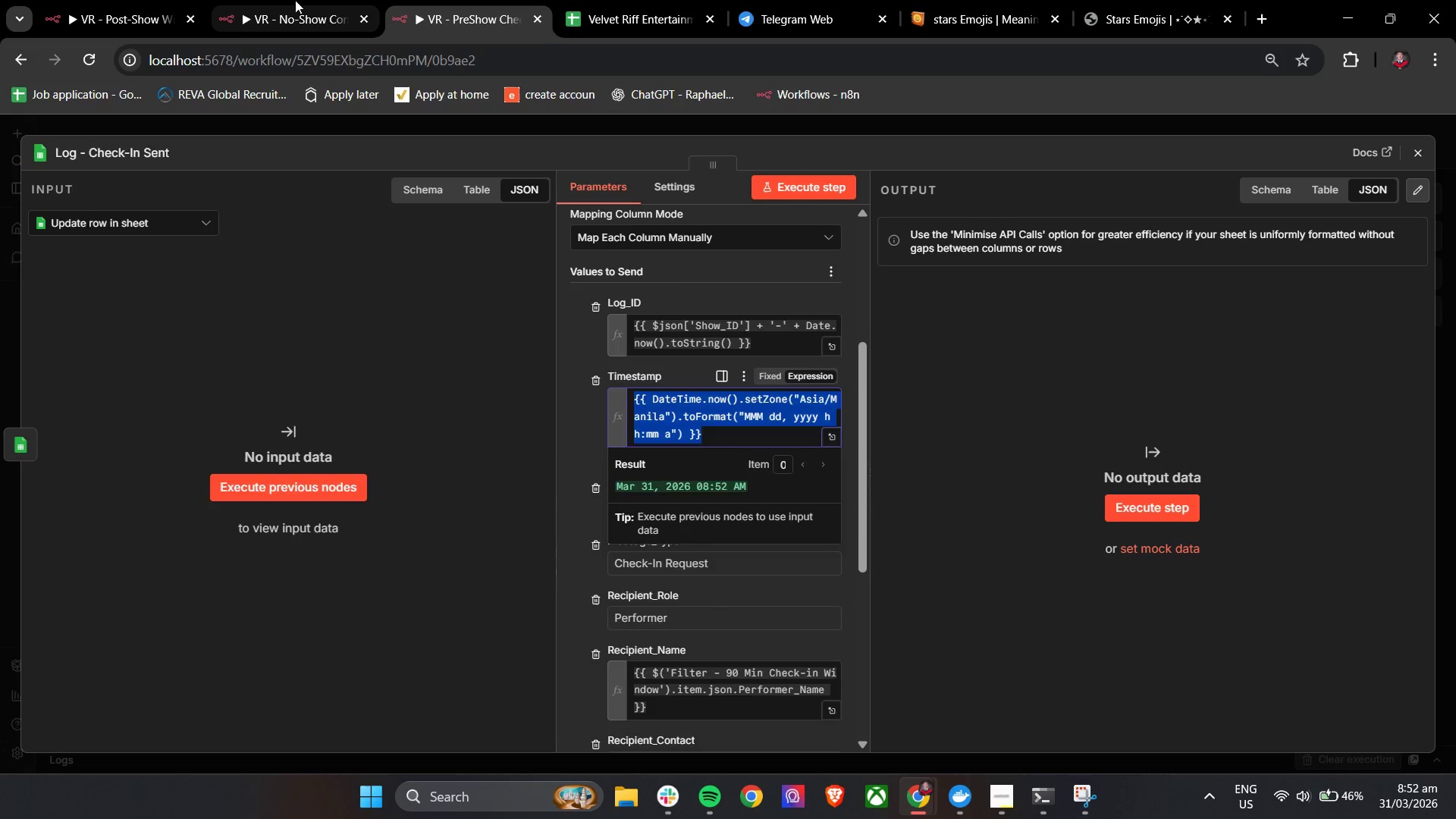 
left_click([295, 0])
 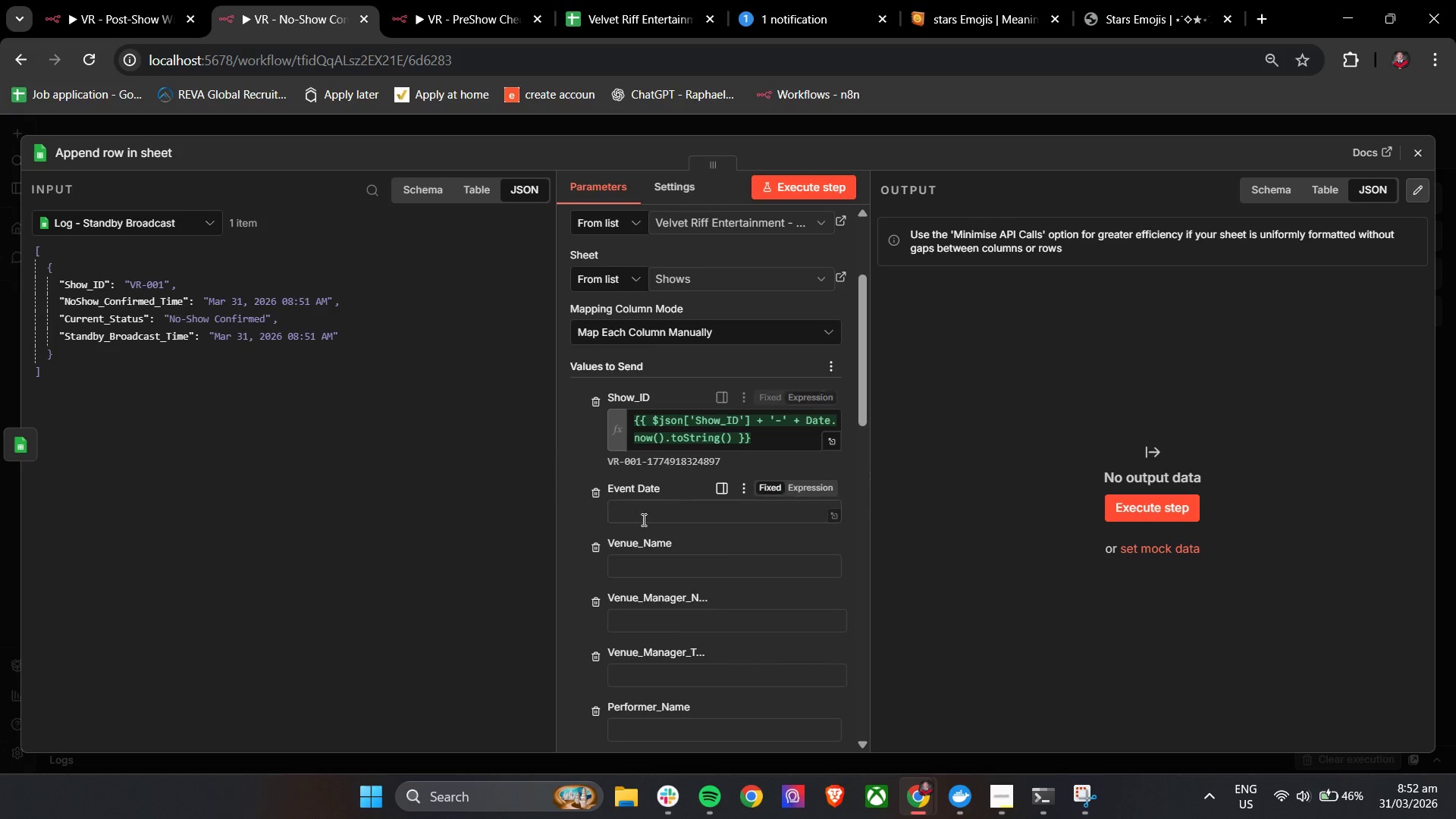 
left_click([642, 519])
 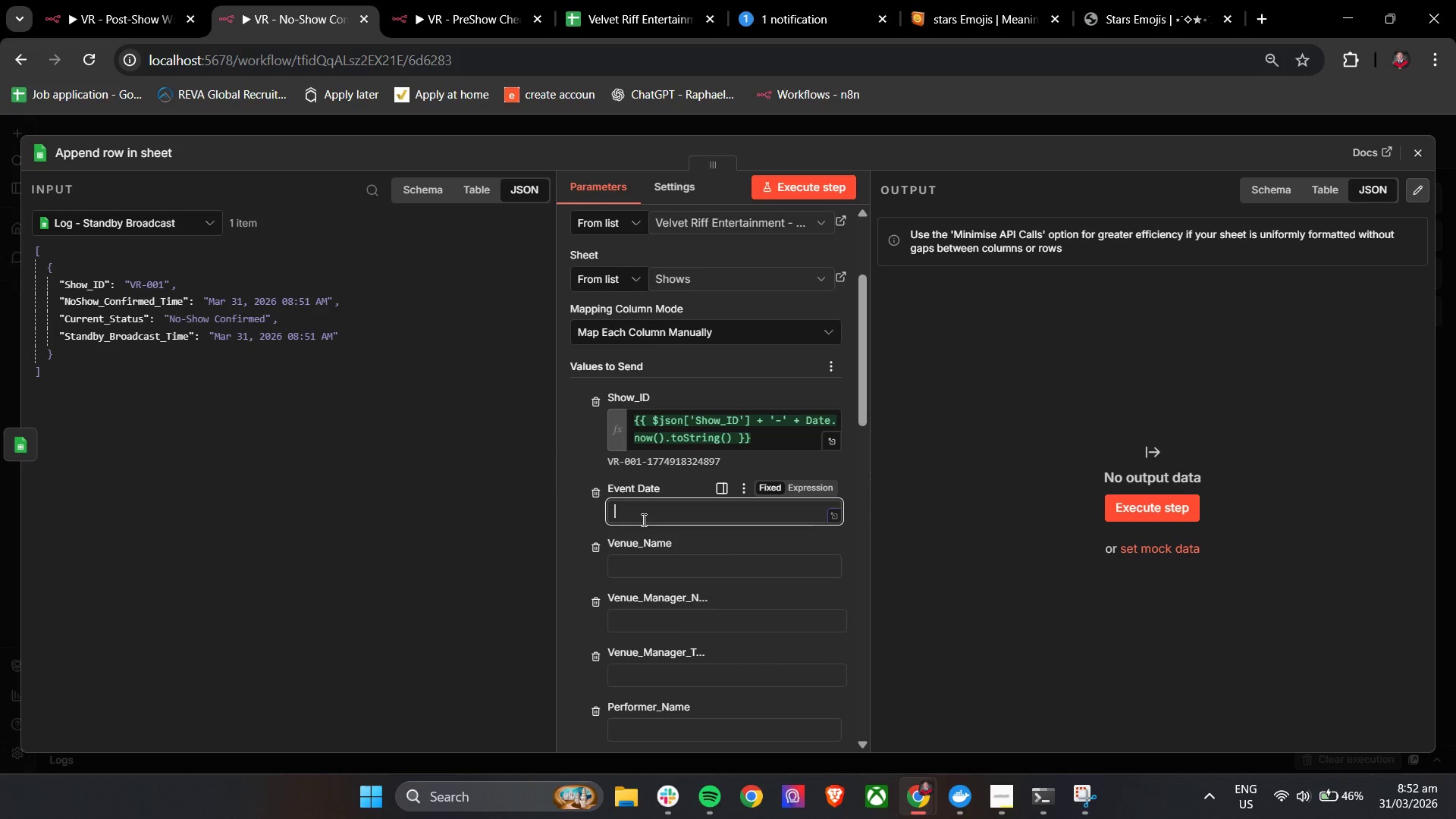 
key(Control+V)
 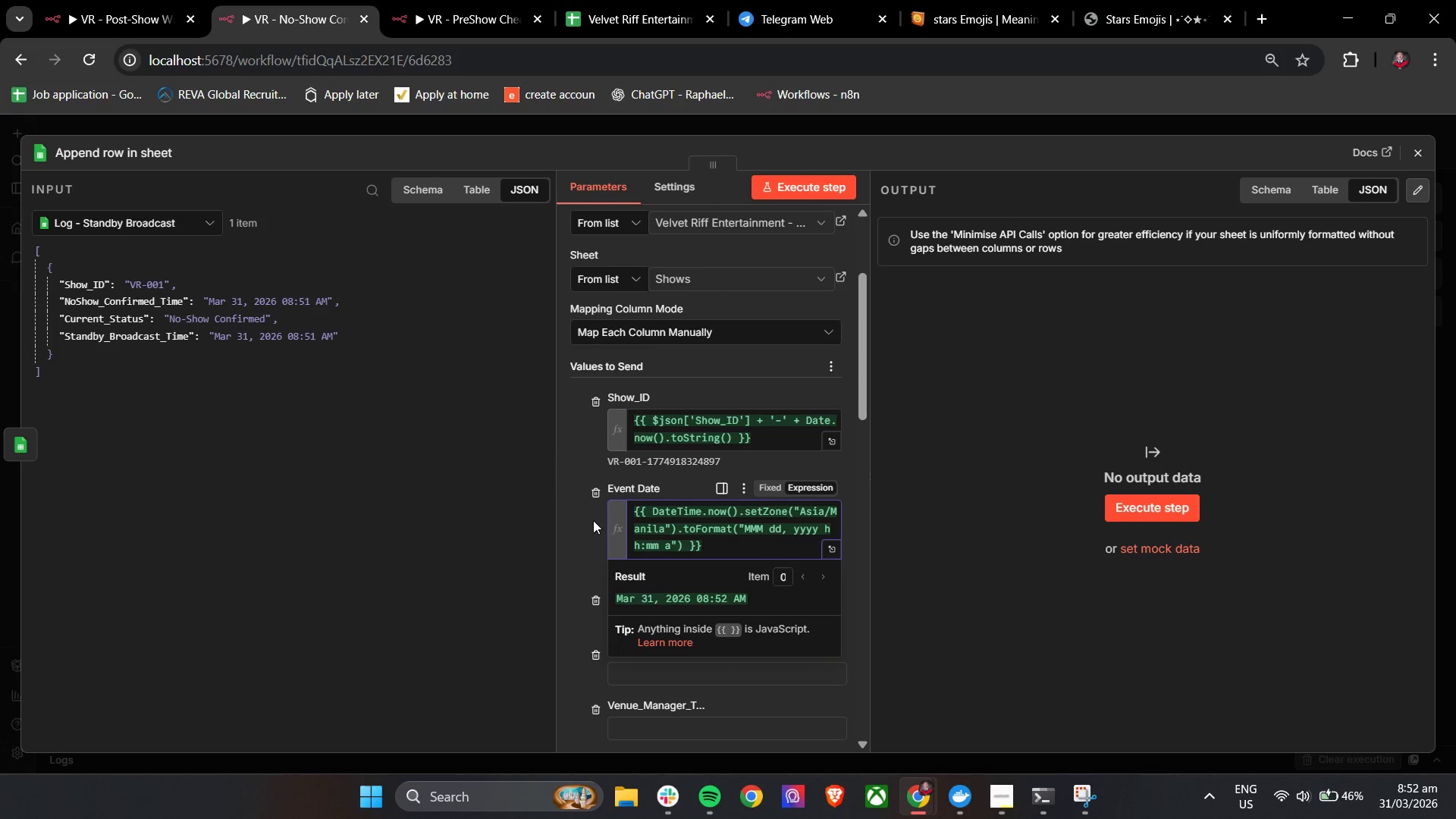 
left_click([593, 520])
 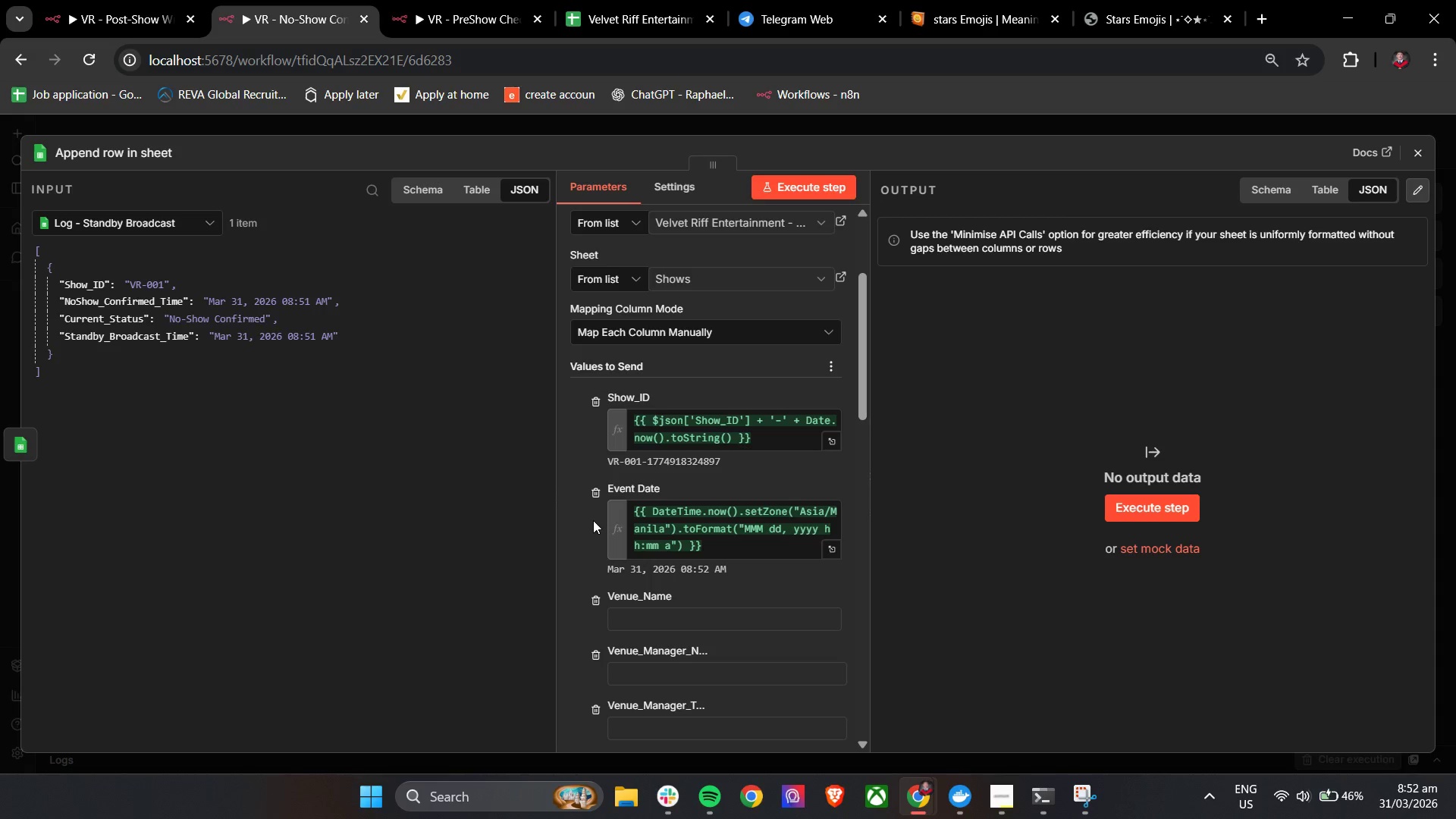 
scroll: coordinate [593, 520], scroll_direction: up, amount: 2.0
 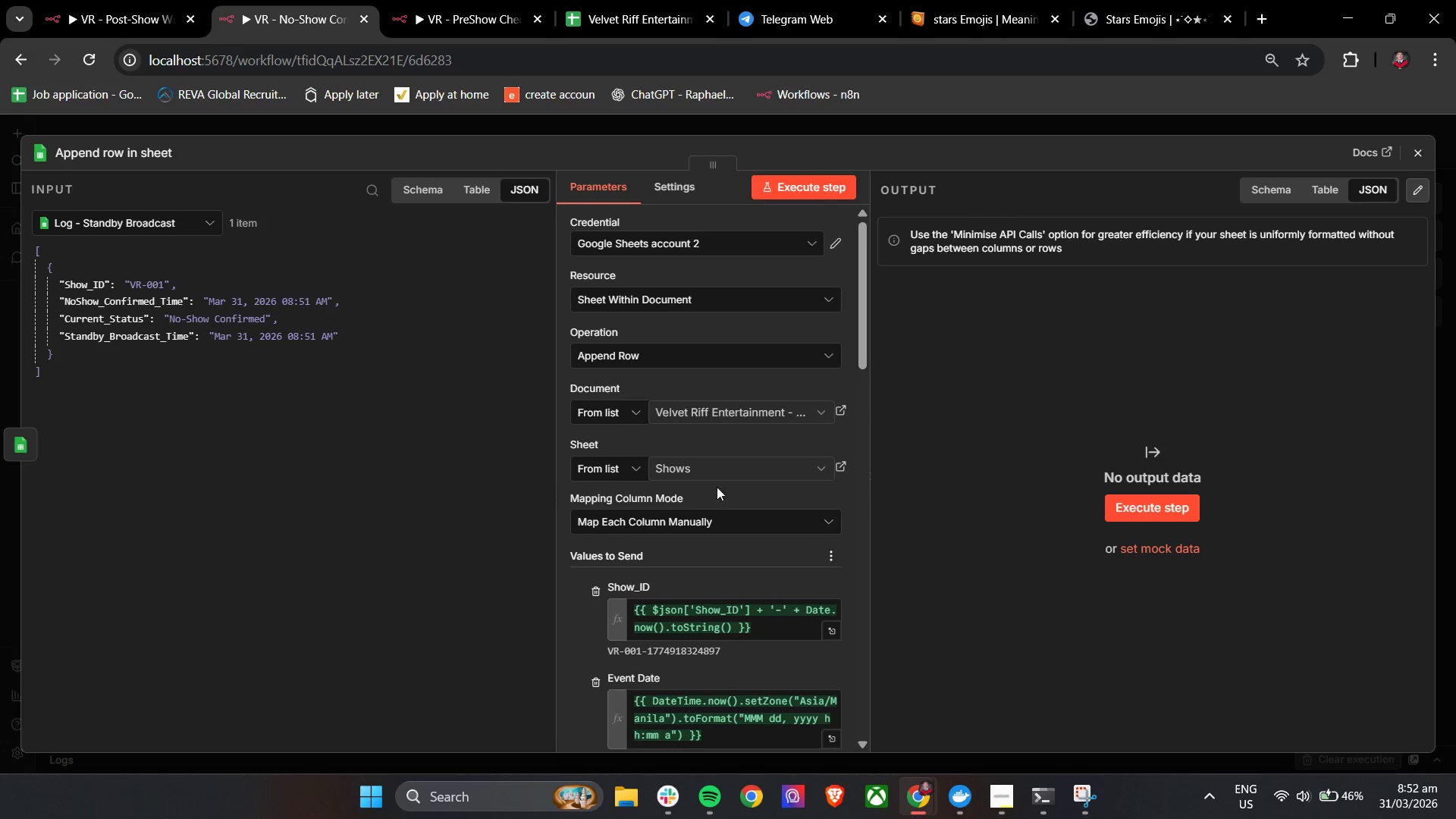 
left_click([717, 472])
 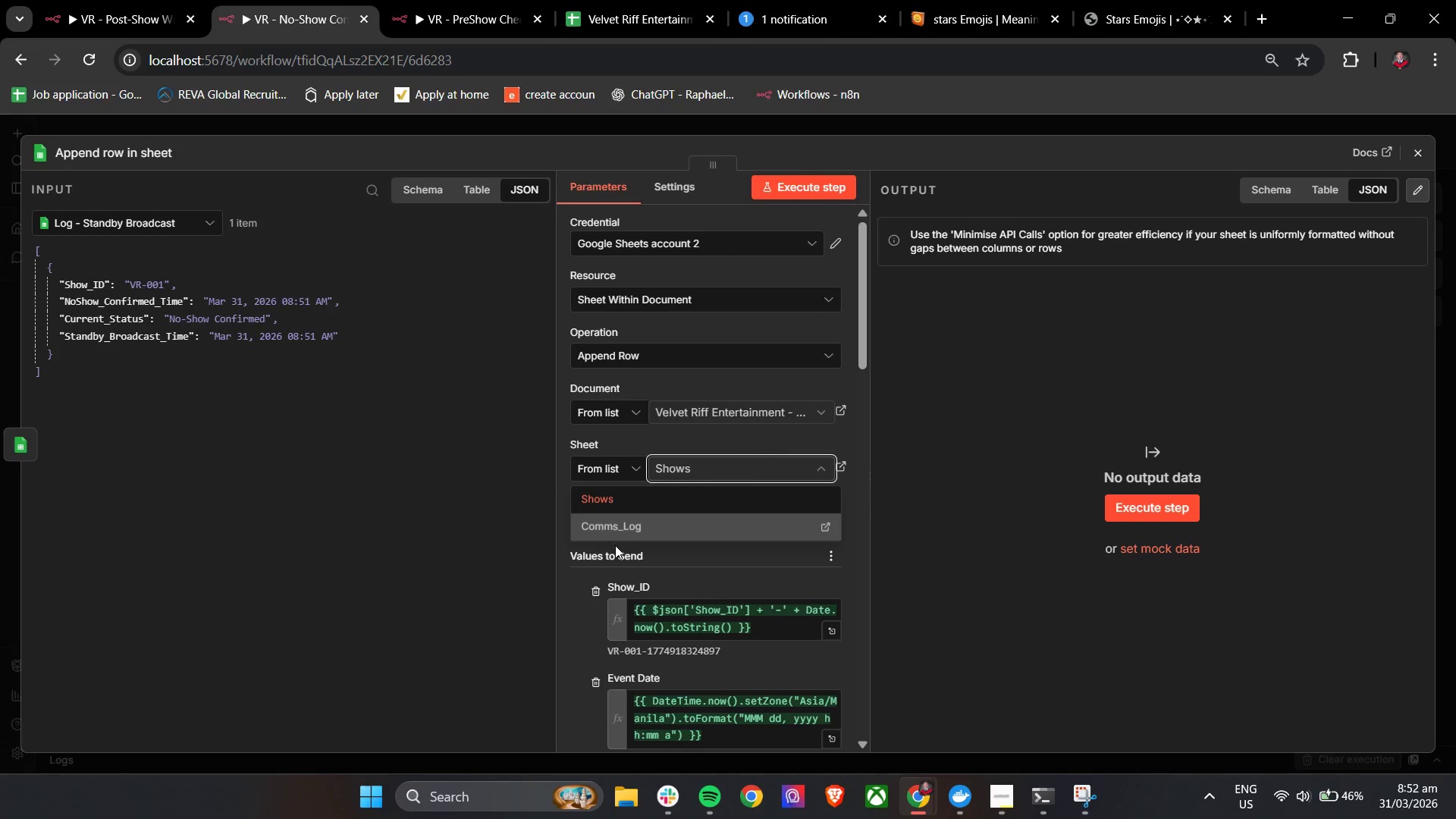 
left_click([622, 537])
 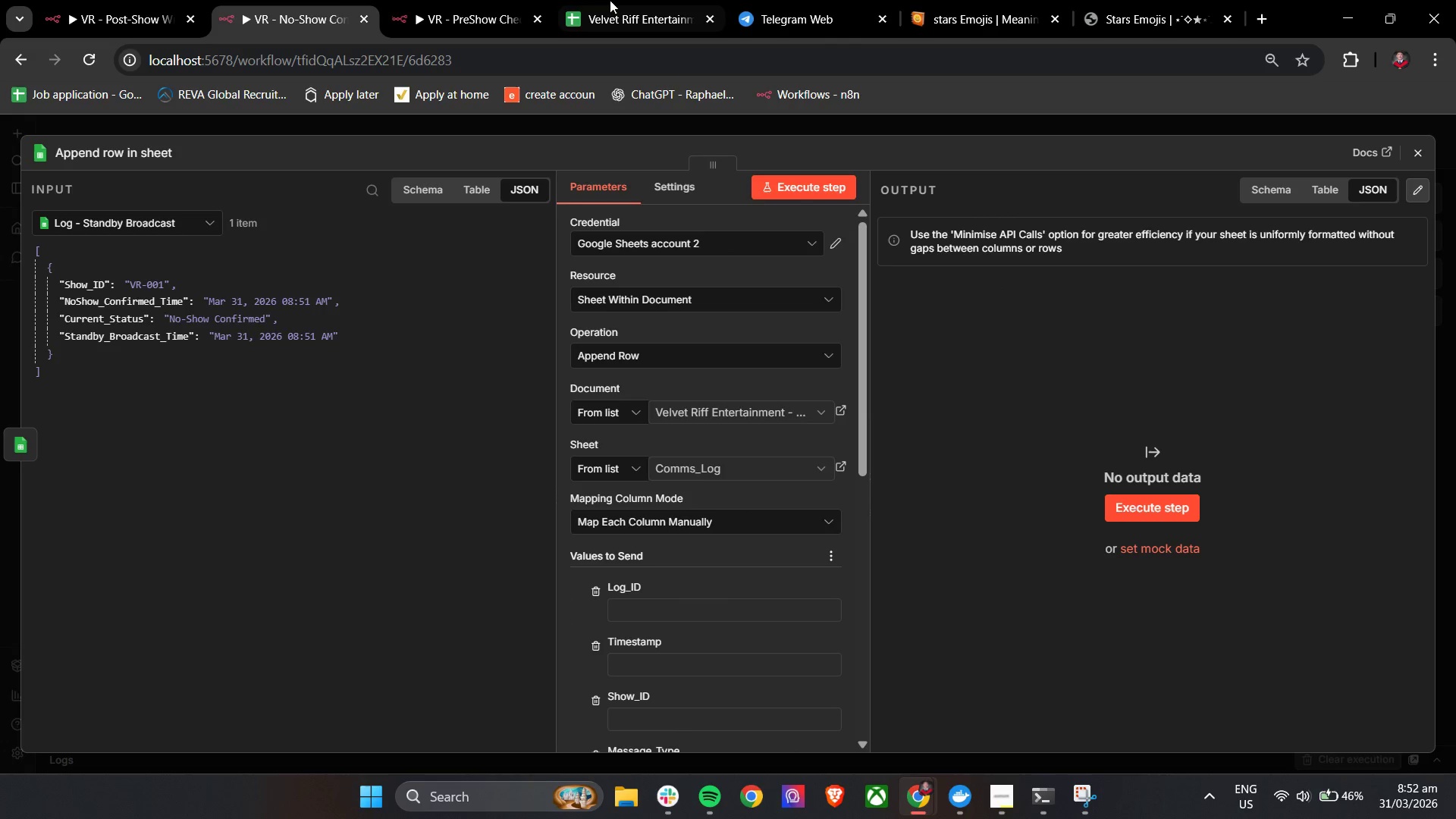 
left_click([500, 0])
 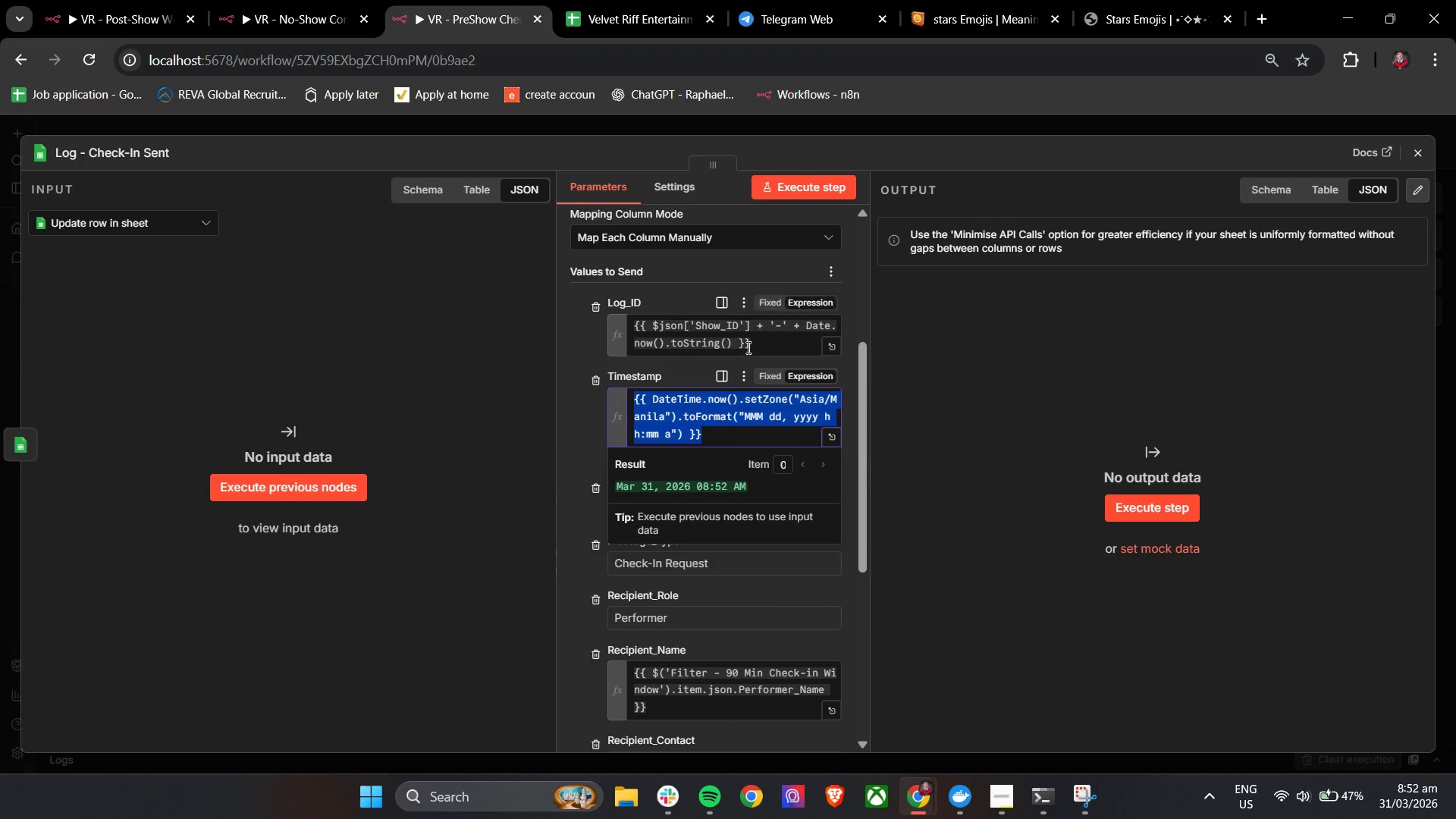 
left_click_drag(start_coordinate=[767, 348], to_coordinate=[630, 327])
 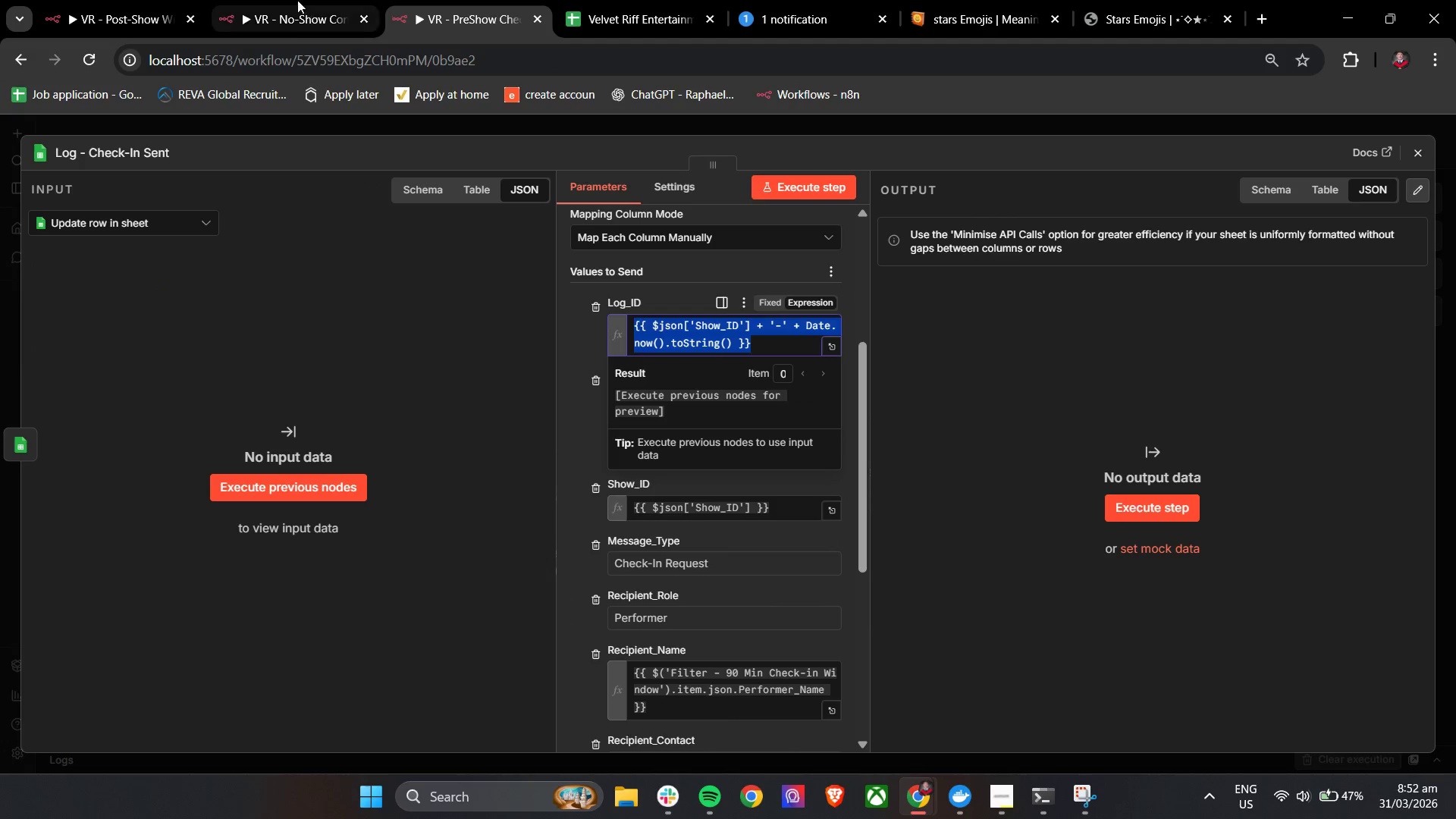 
key(Control+C)
 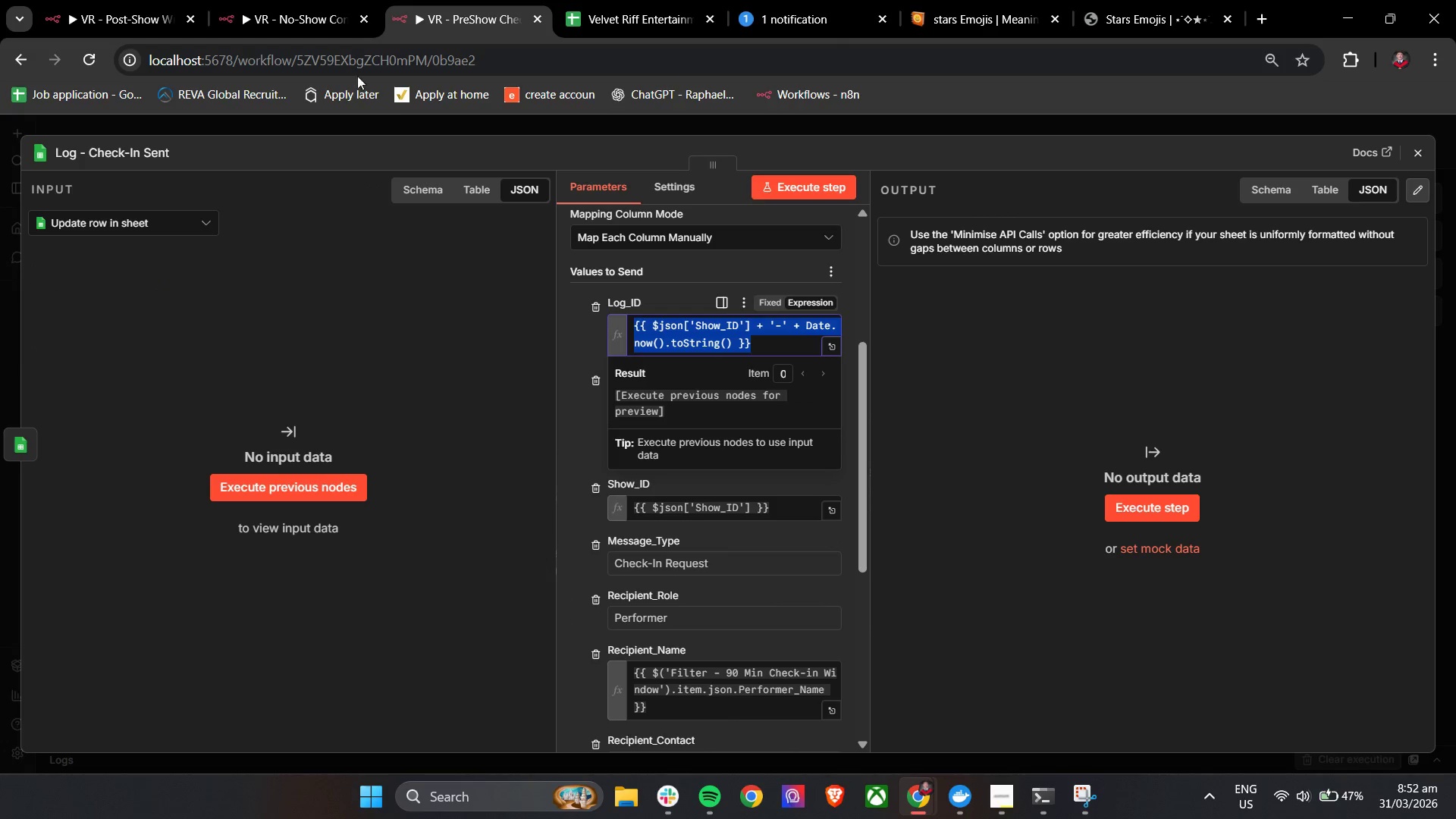 
key(Control+C)
 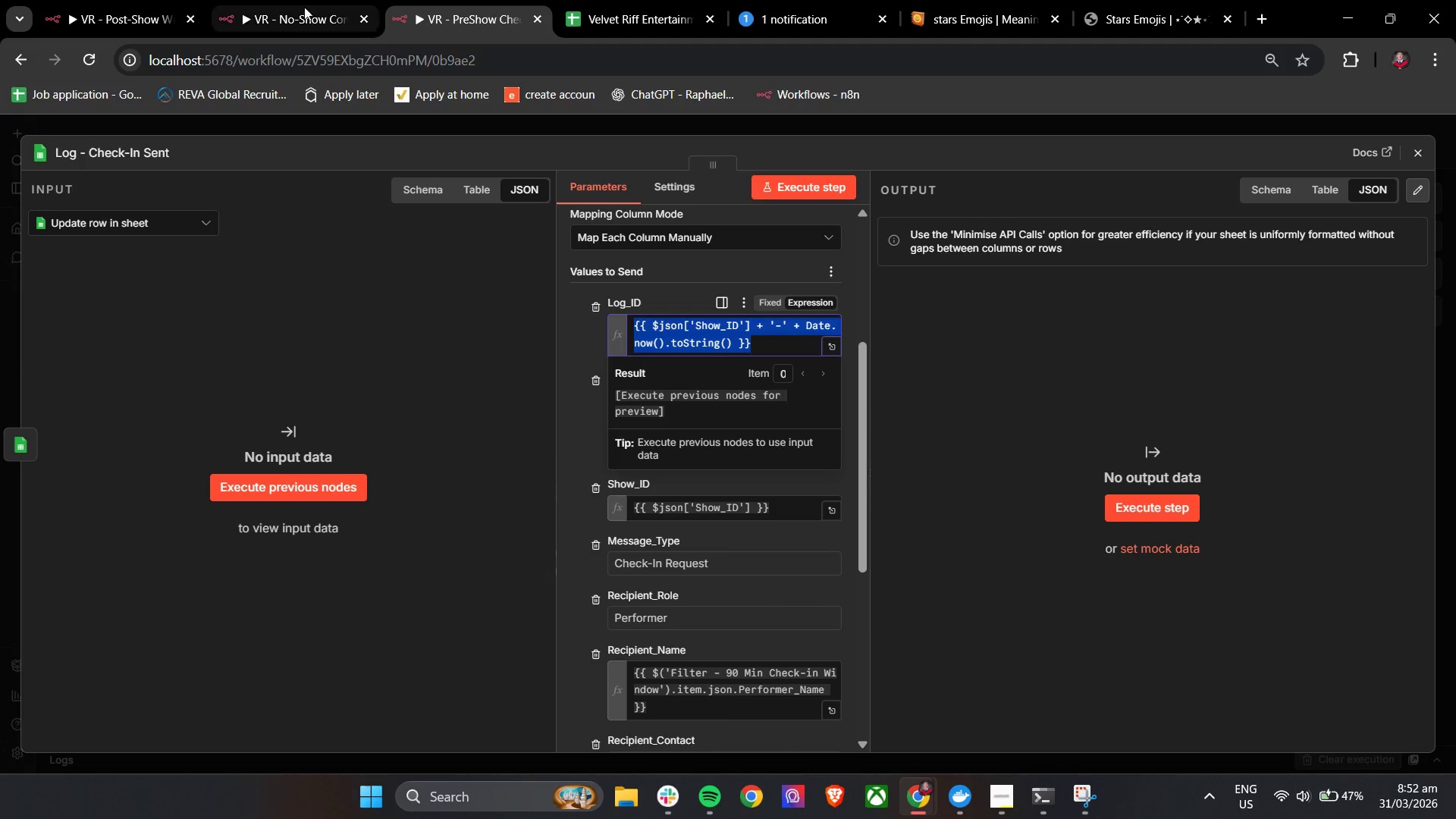 
key(Control+C)
 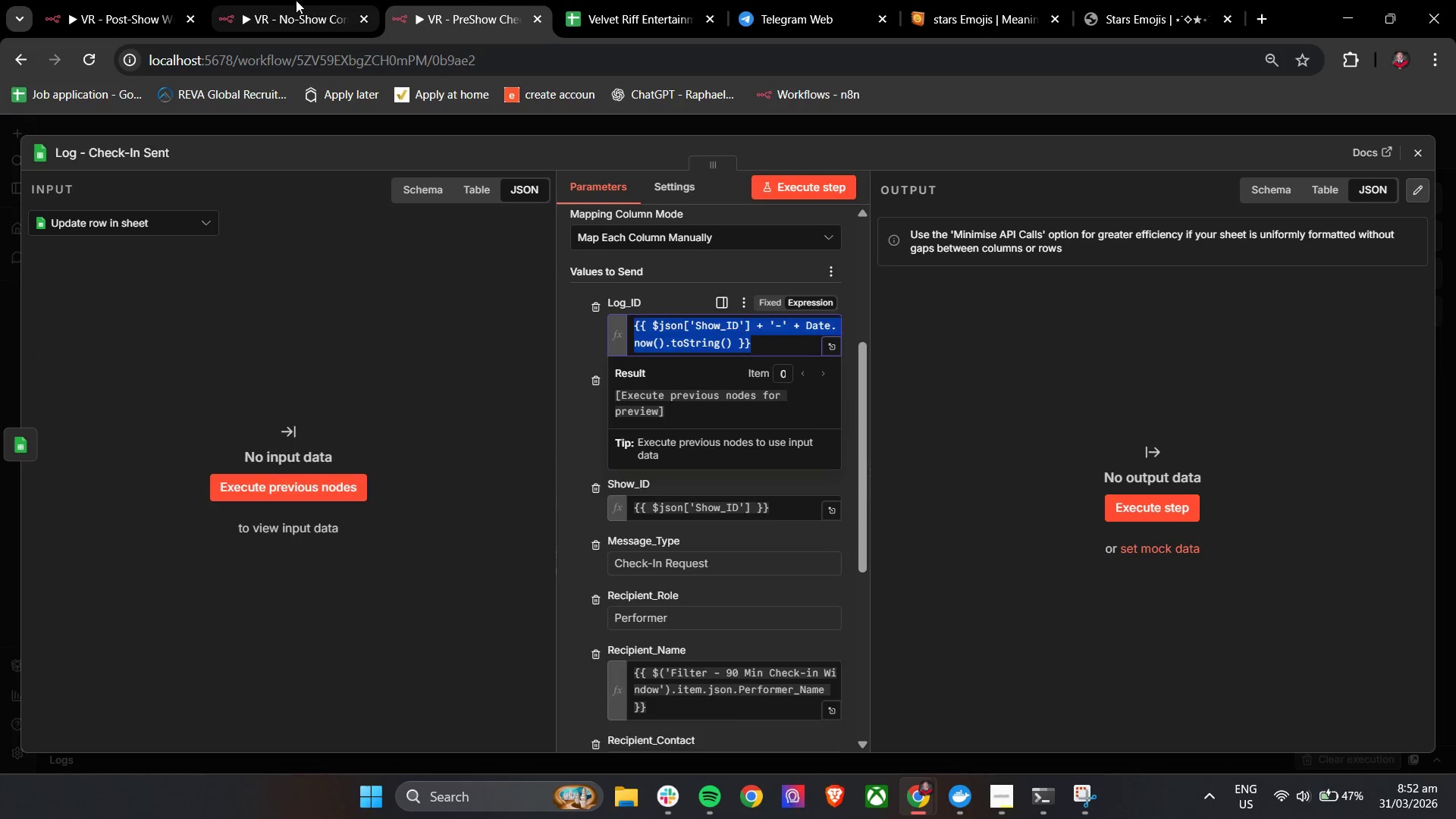 
left_click([296, 0])
 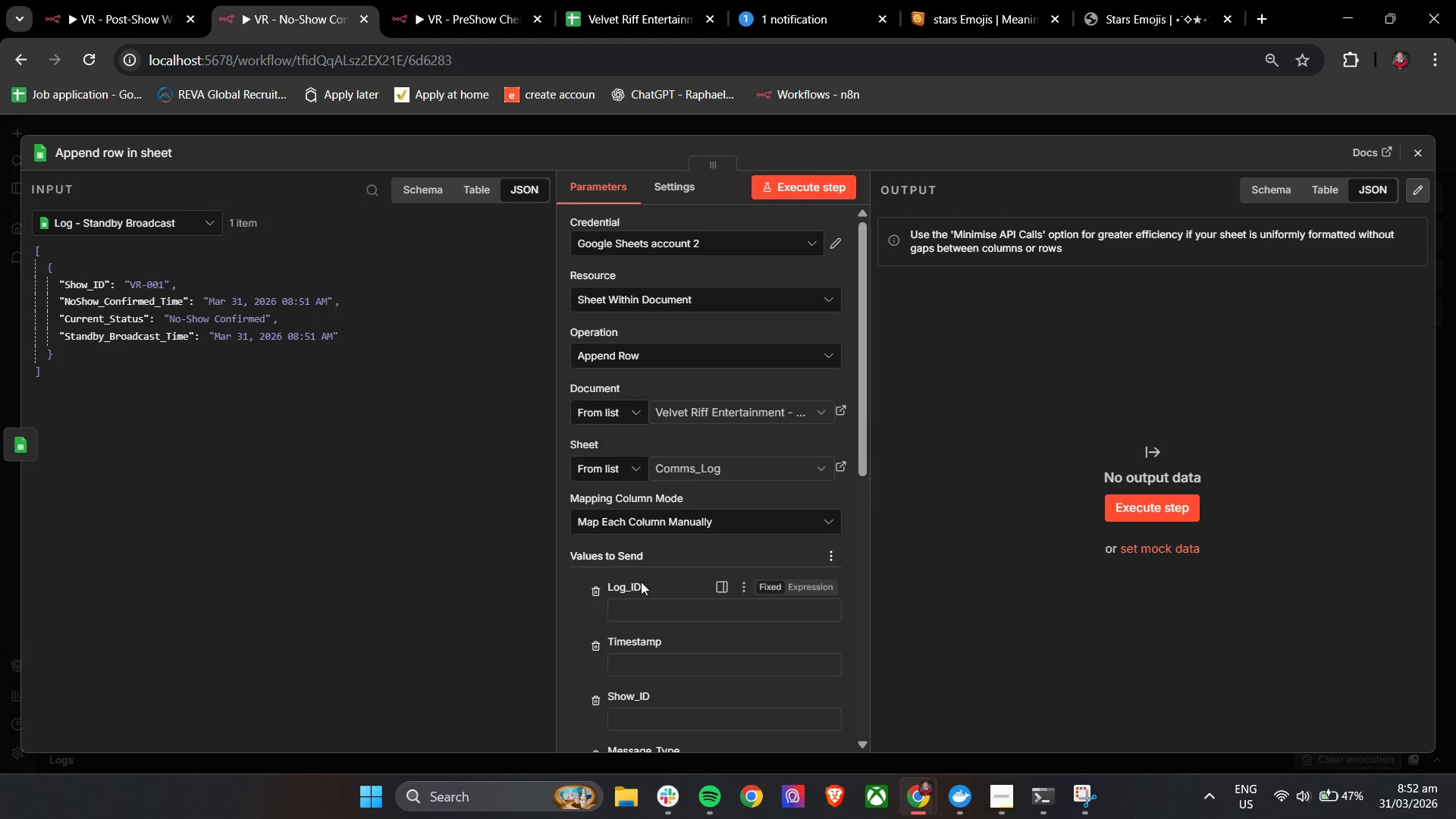 
left_click([644, 610])
 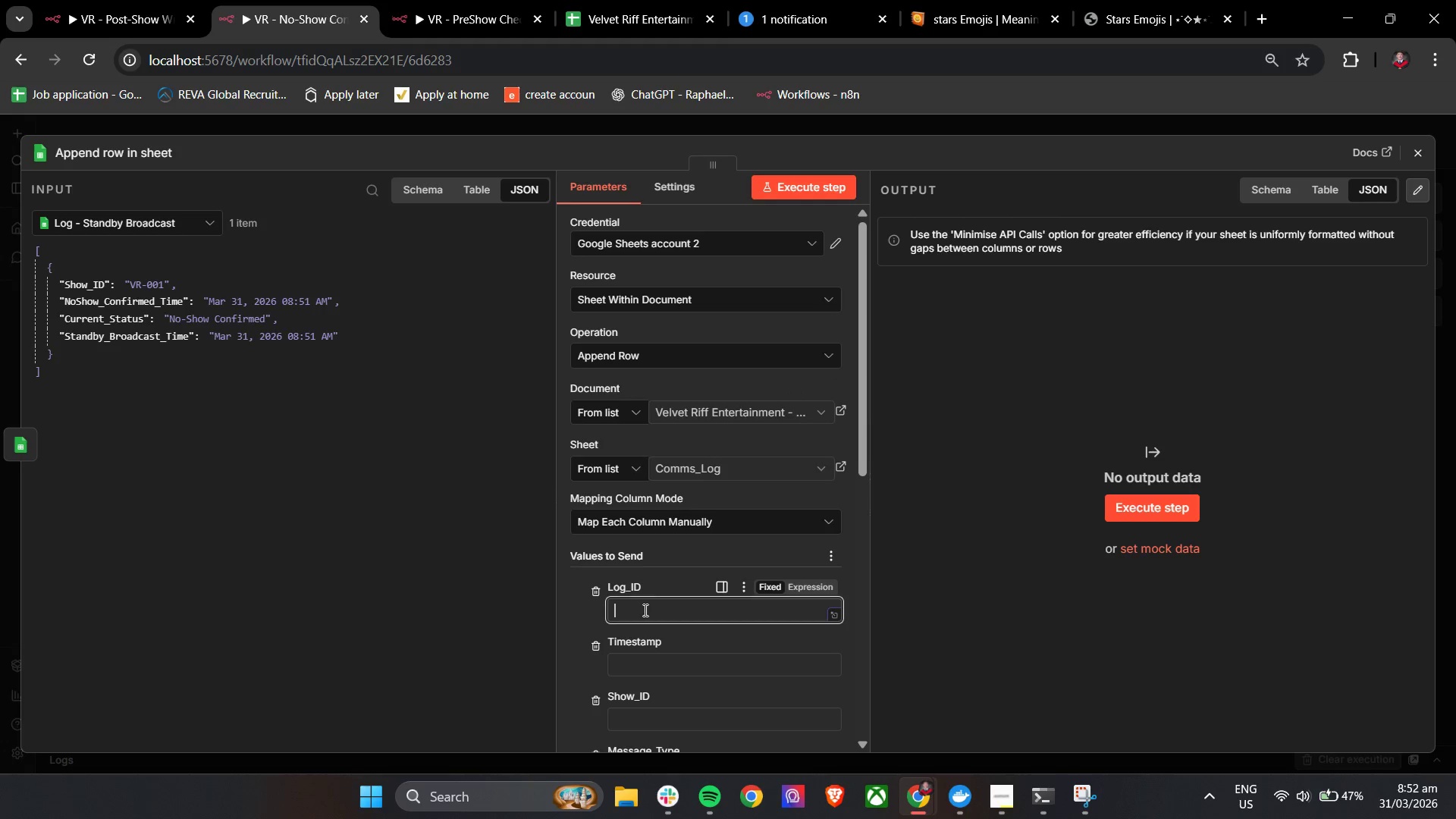 
key(Control+ControlLeft)
 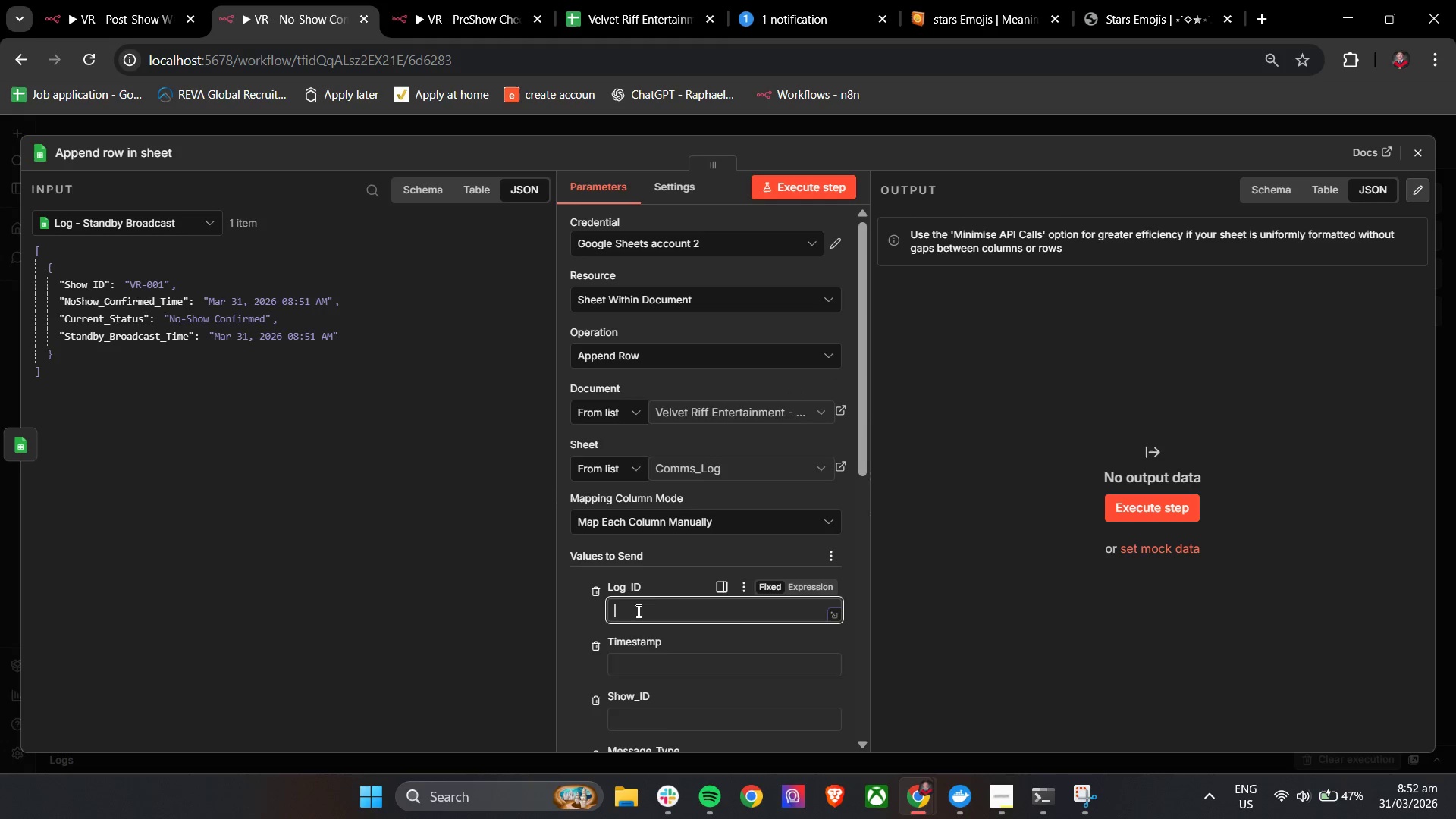 
key(Control+V)
 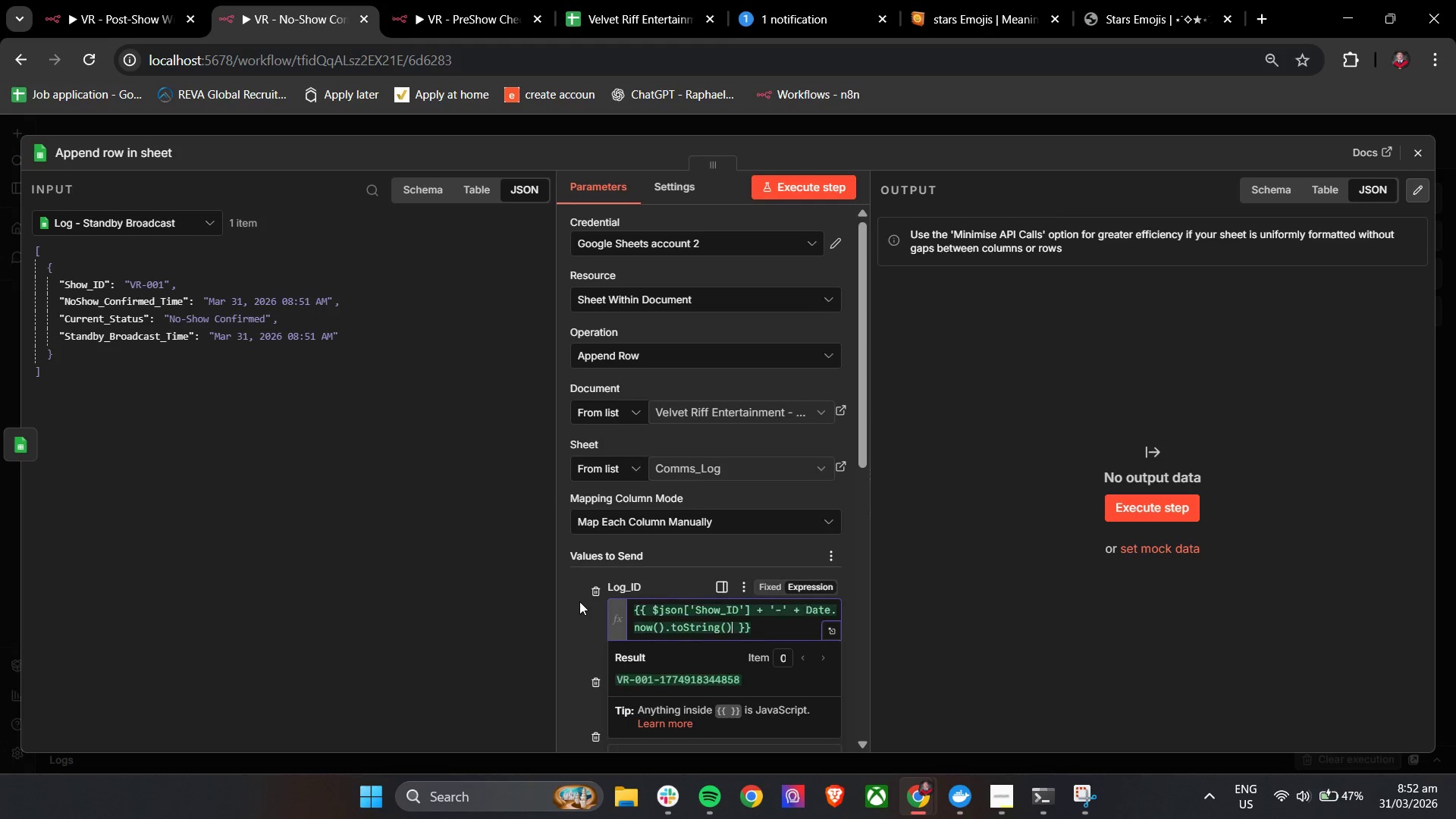 
left_click([579, 601])
 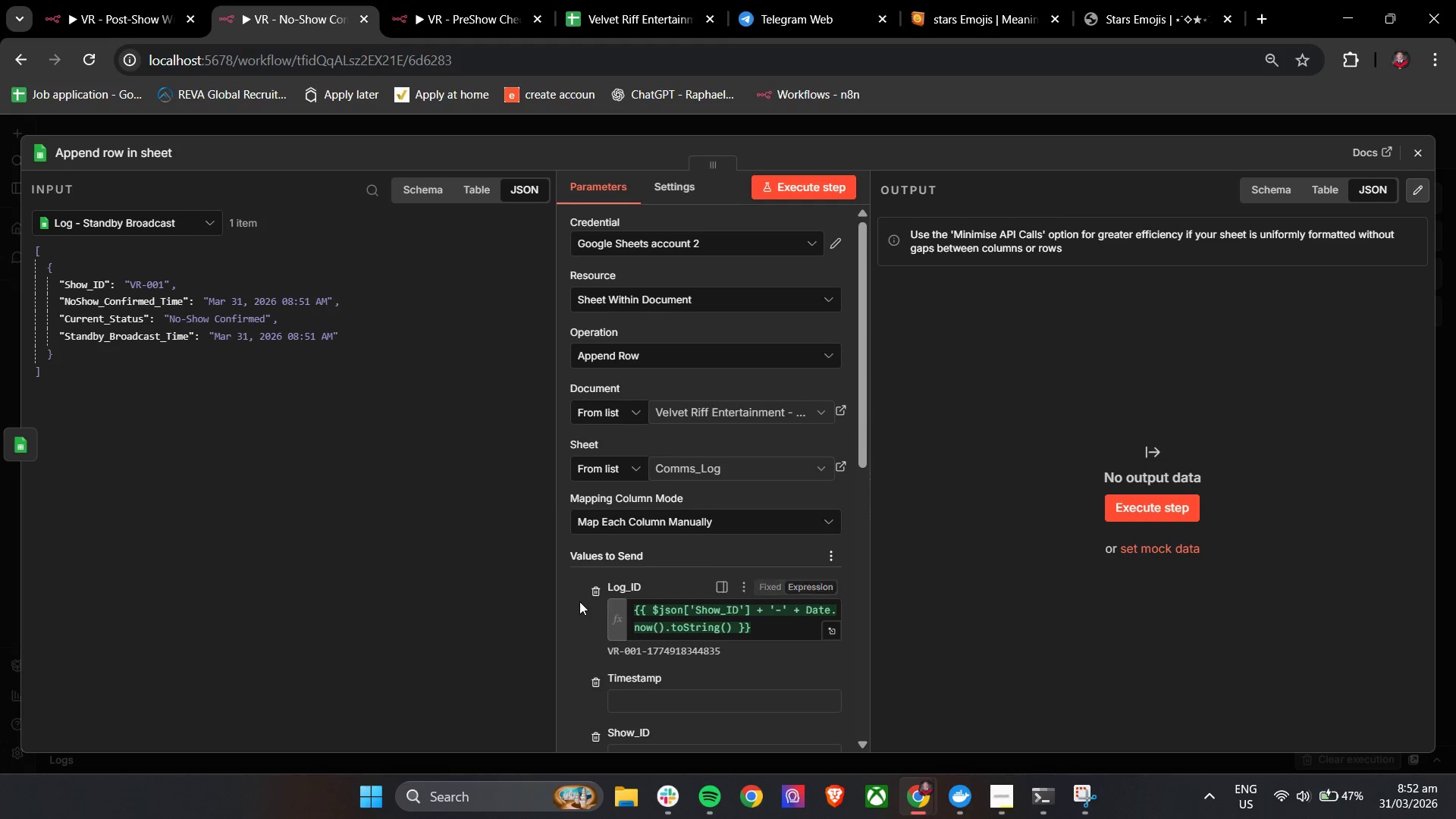 
scroll: coordinate [579, 601], scroll_direction: down, amount: 2.0
 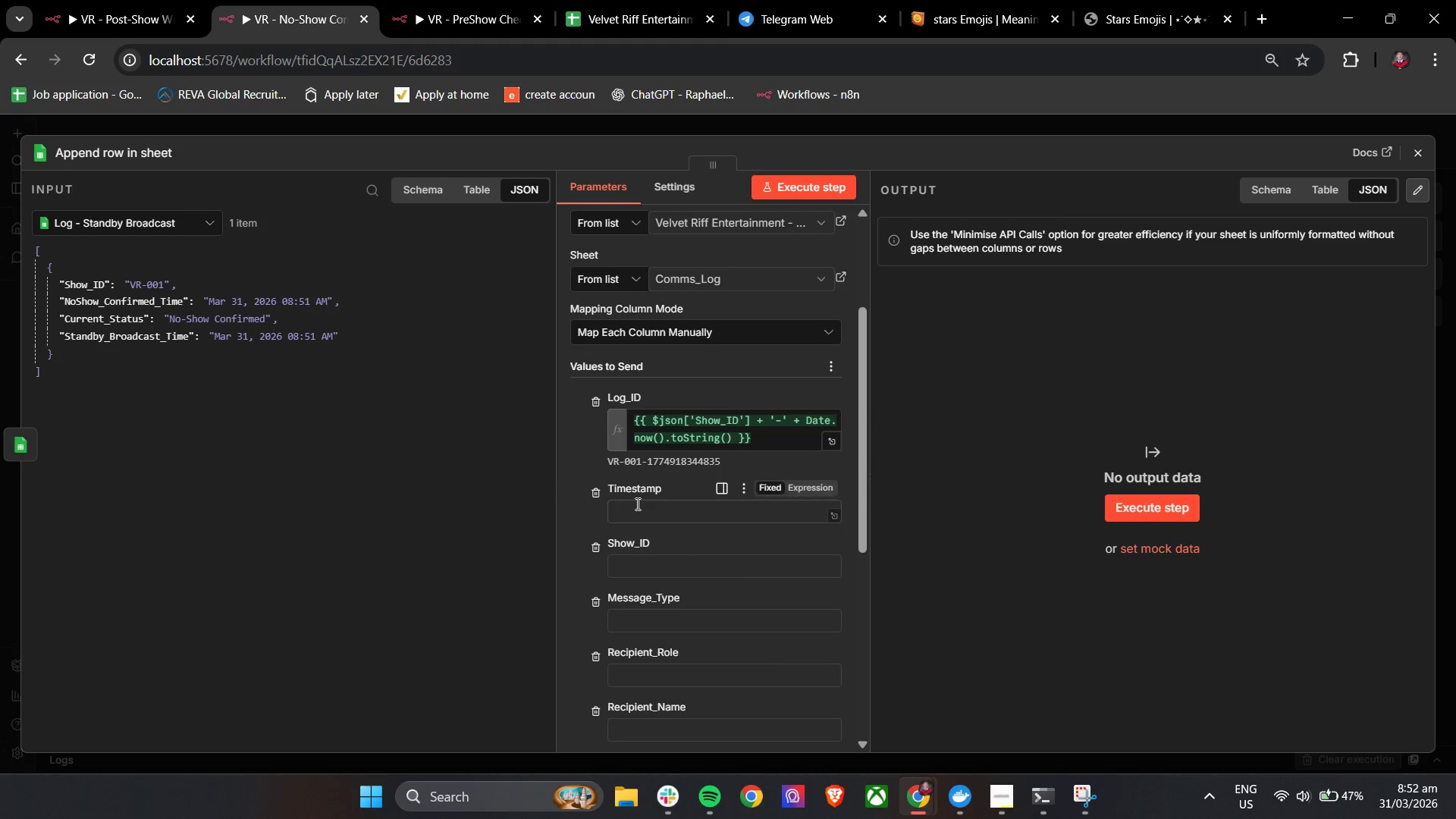 
left_click([636, 504])
 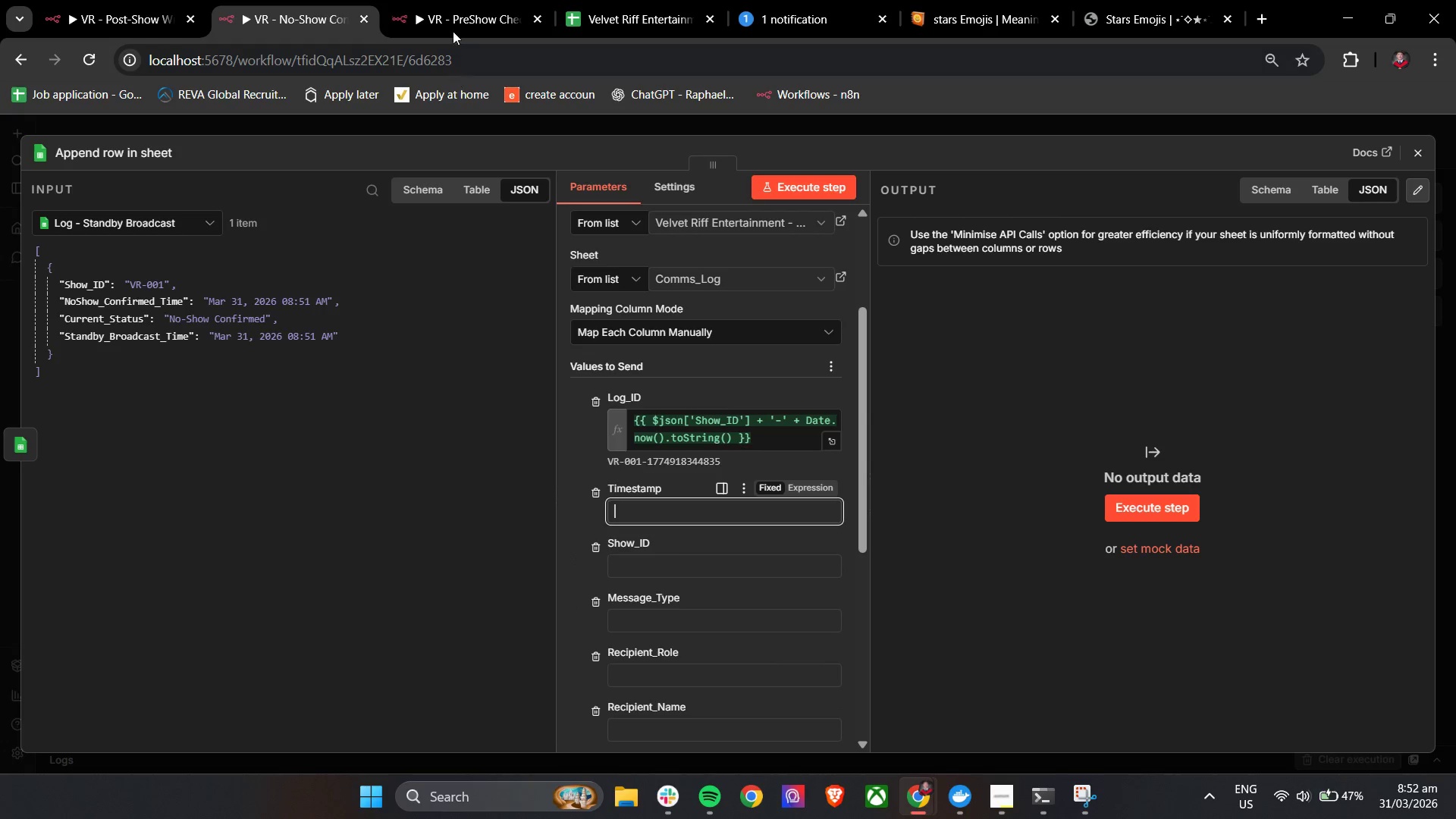 
left_click([461, 0])
 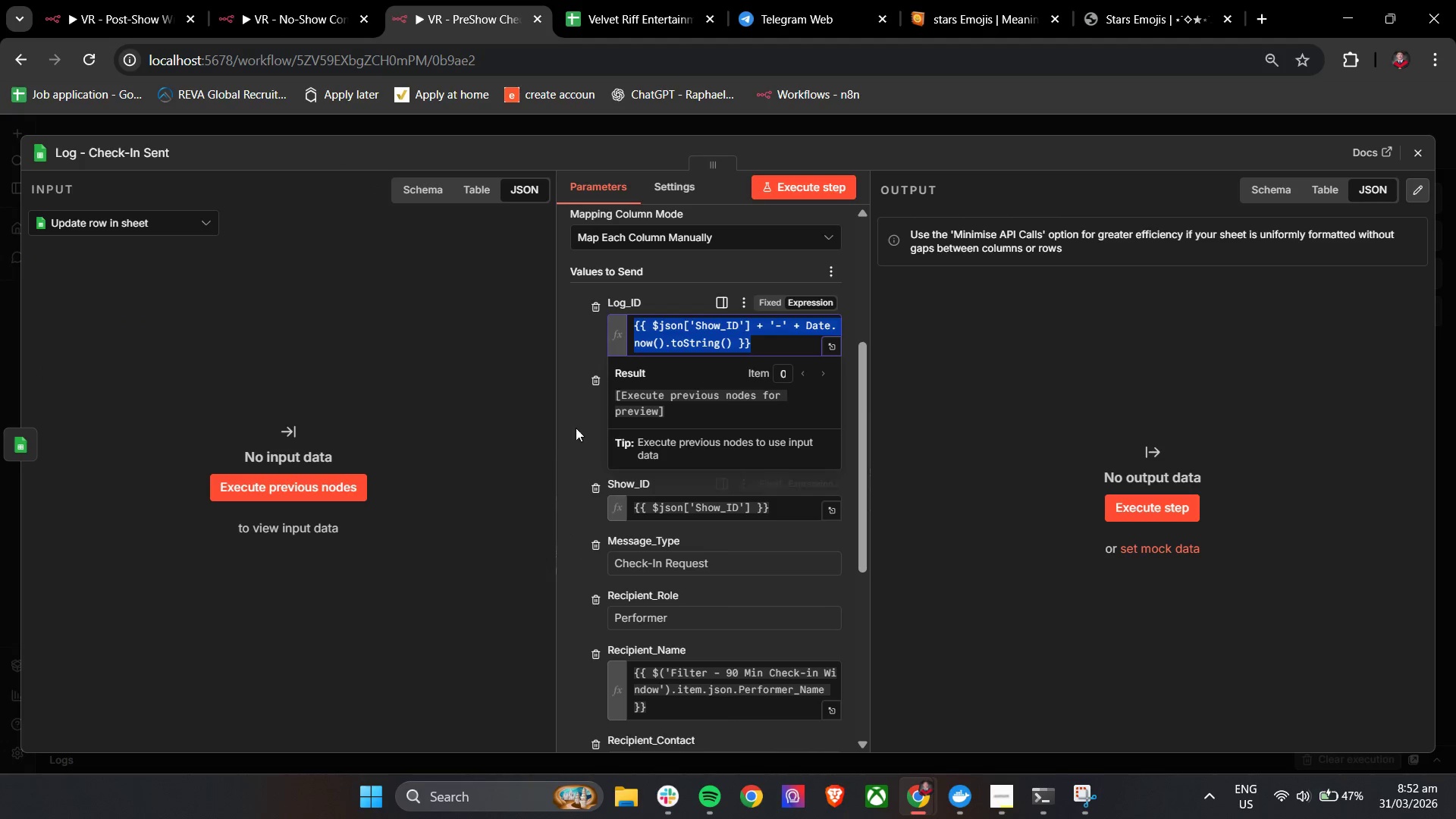 
left_click([570, 410])
 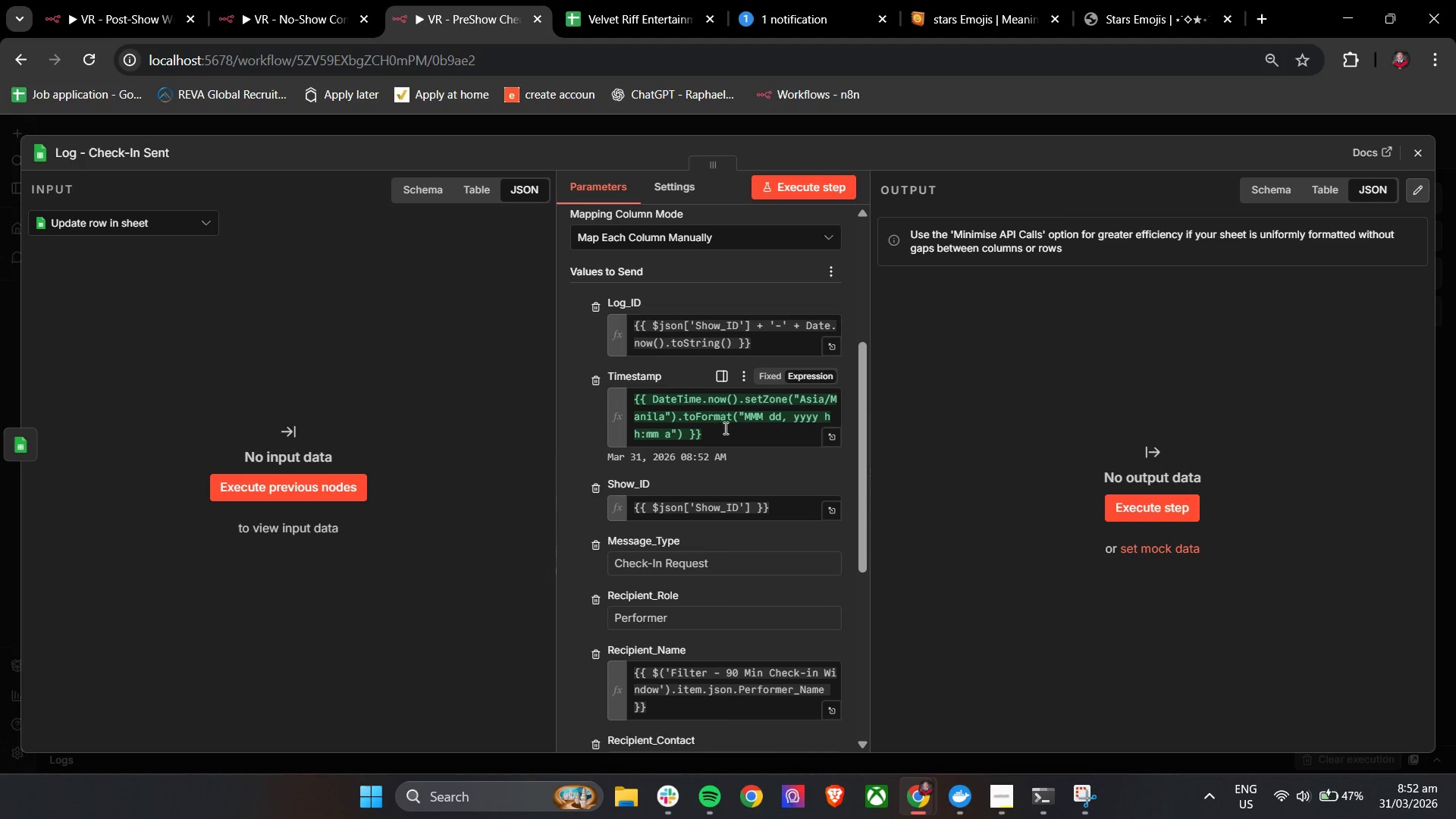 
left_click_drag(start_coordinate=[722, 433], to_coordinate=[617, 401])
 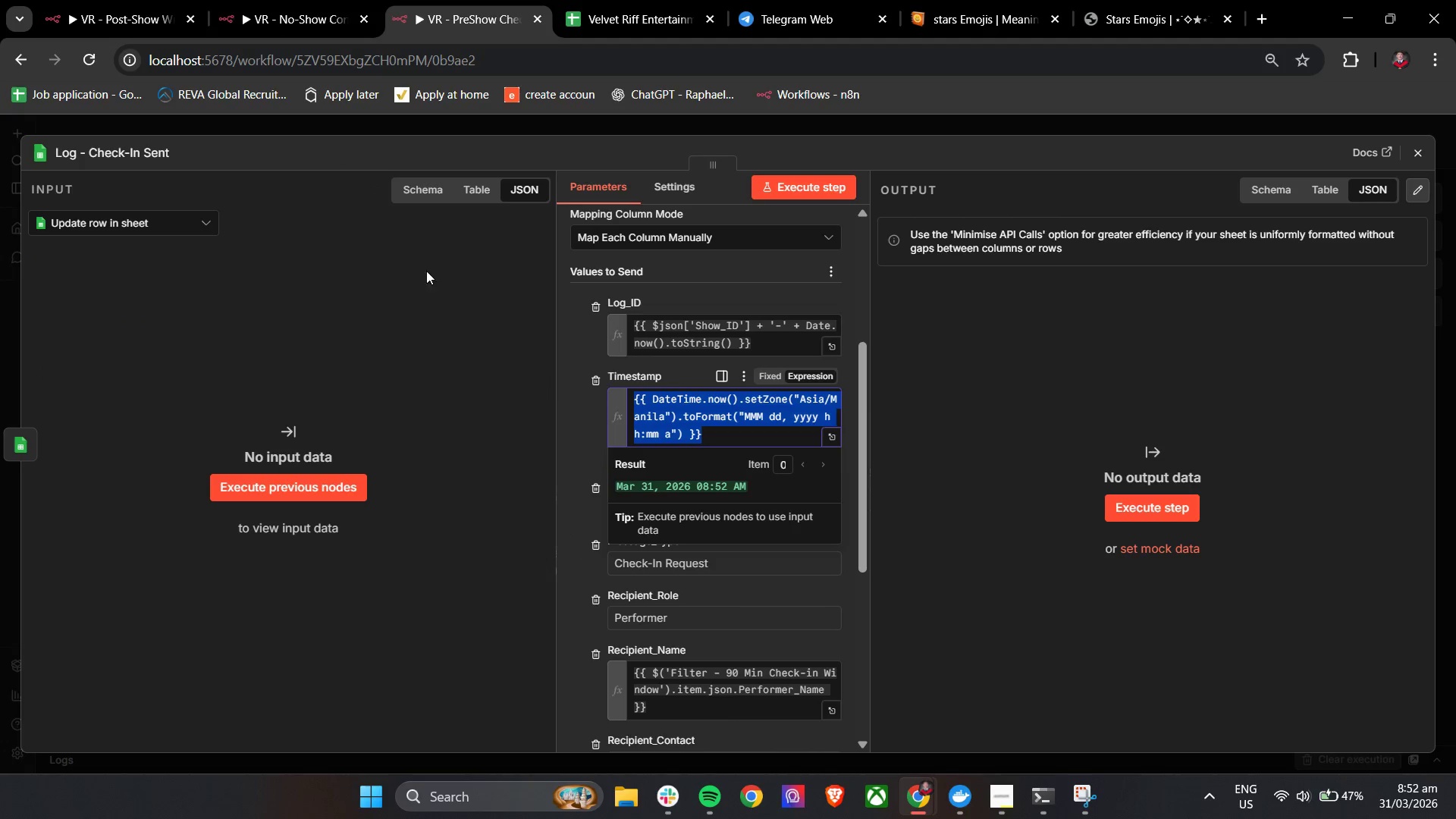 
key(Control+C)
 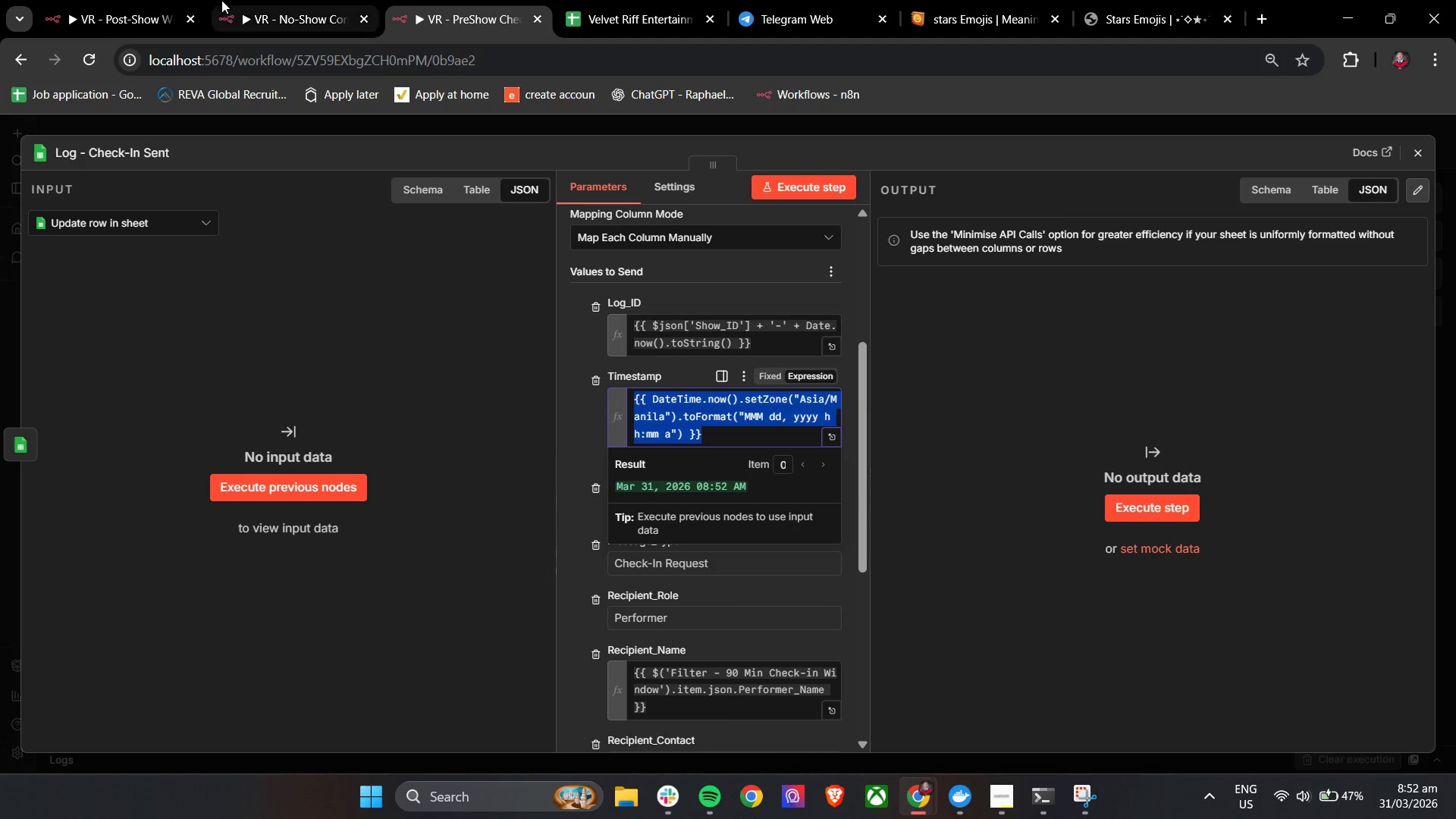 
key(Control+C)
 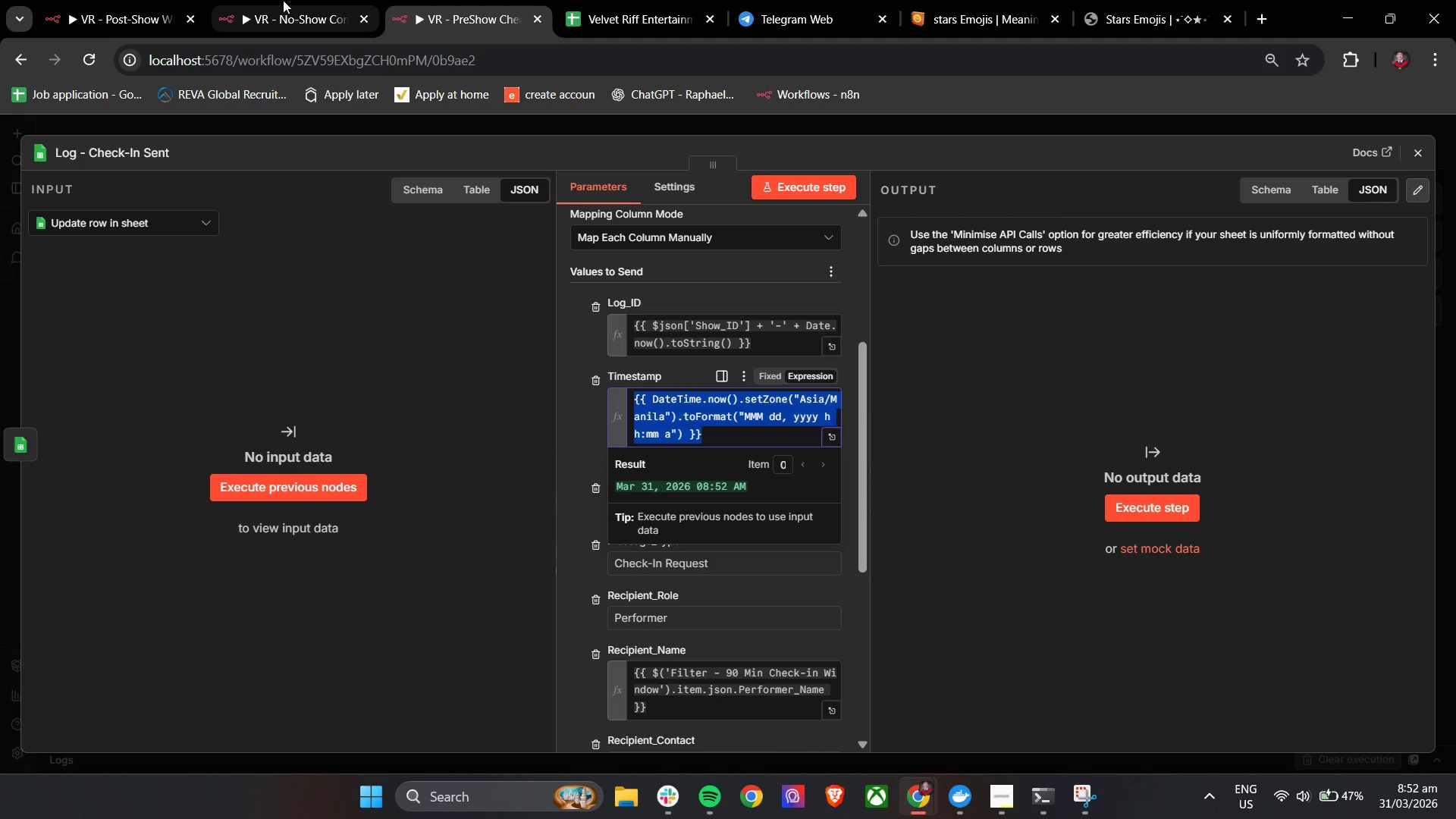 
key(Control+C)
 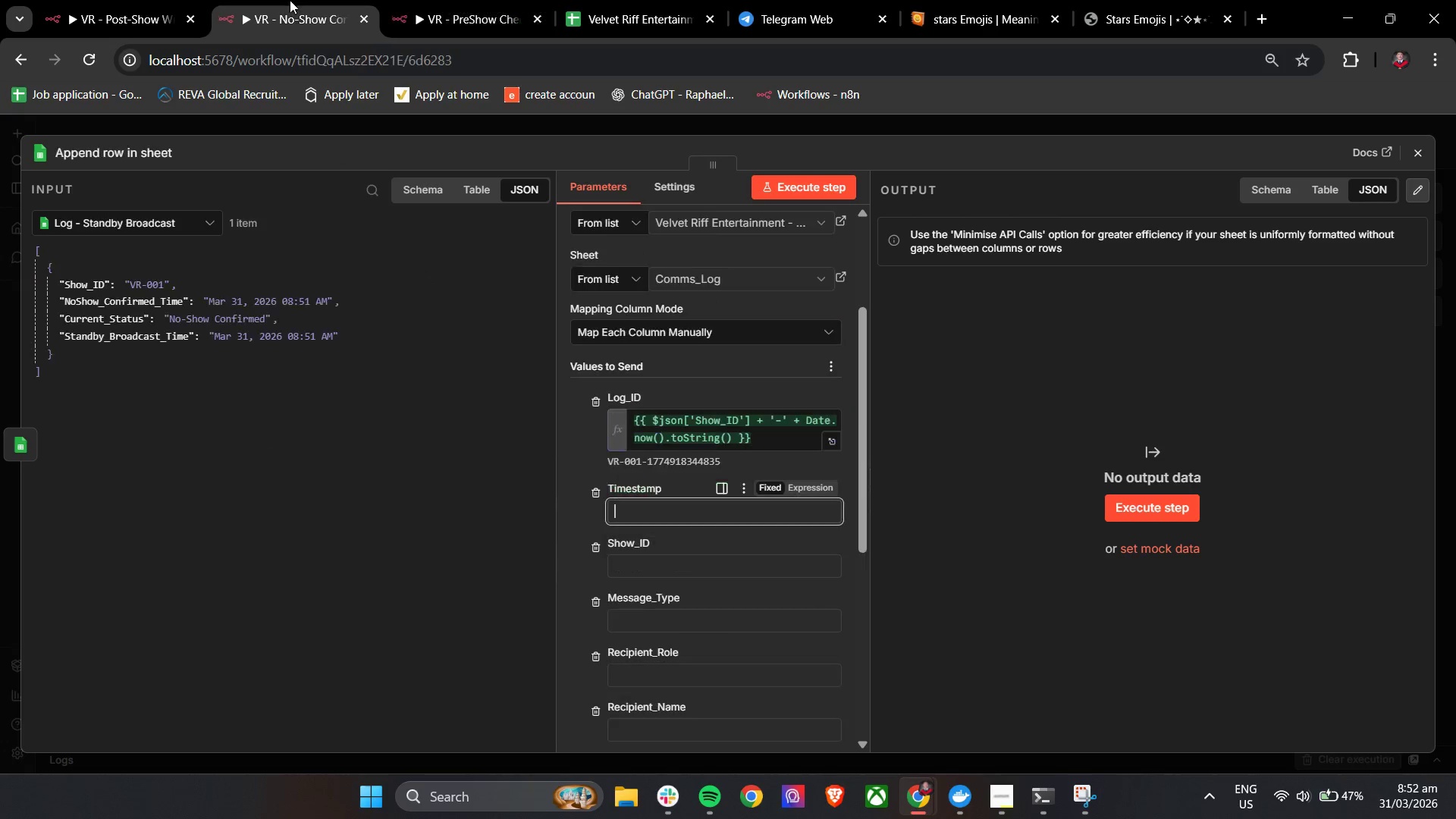 
left_click([290, 0])
 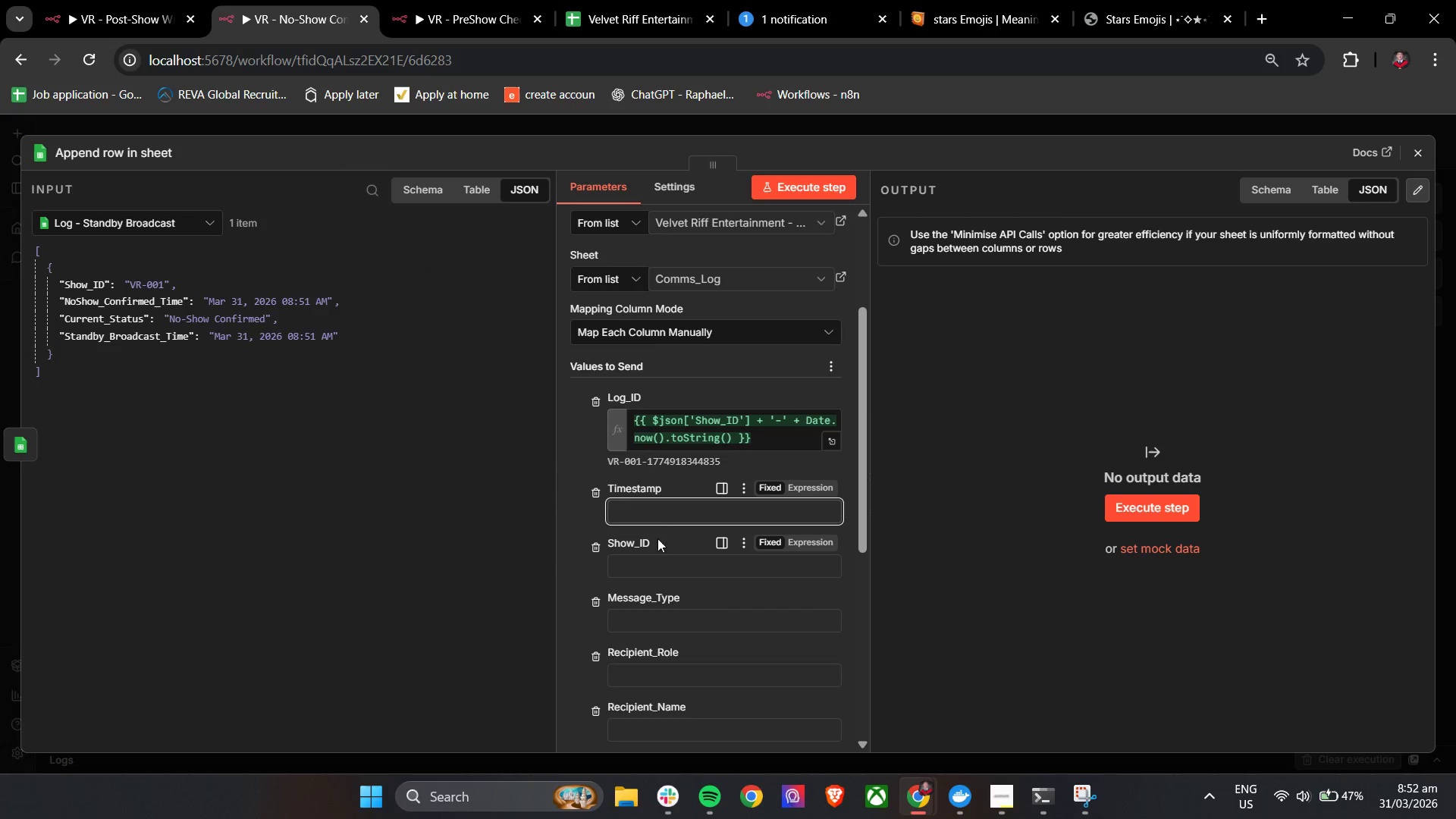 
left_click([654, 516])
 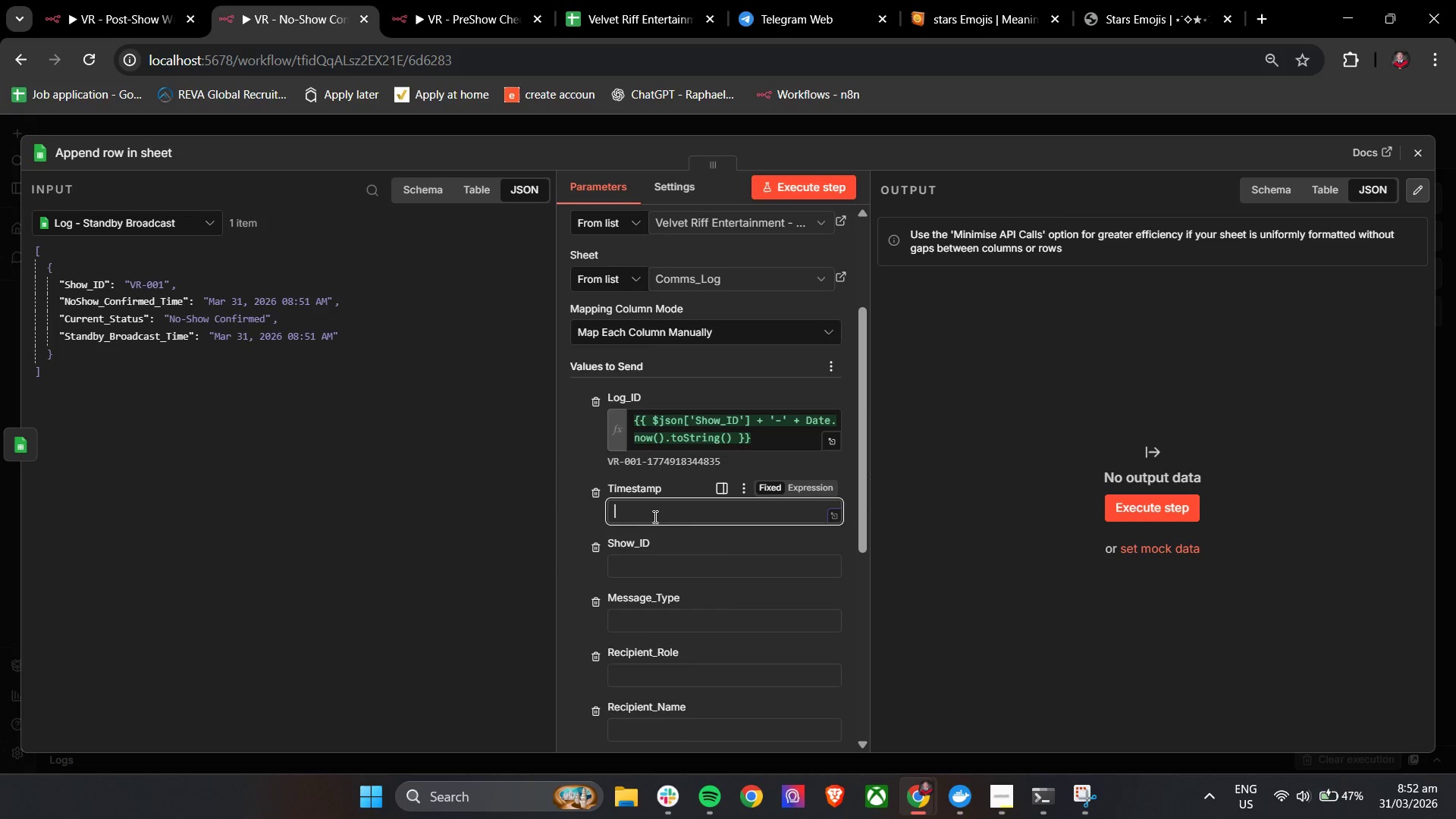 
key(Control+ControlLeft)
 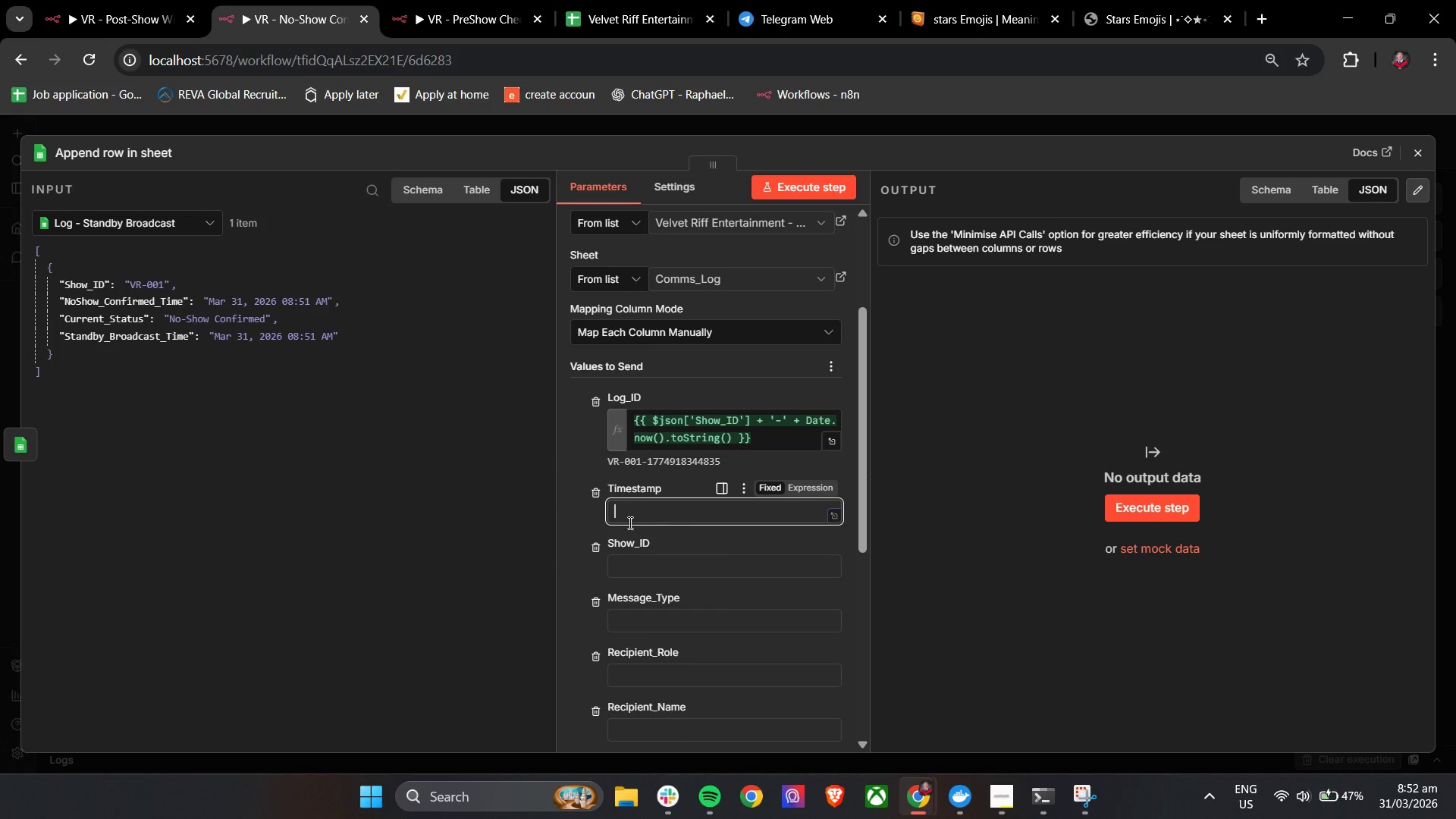 
key(Control+V)
 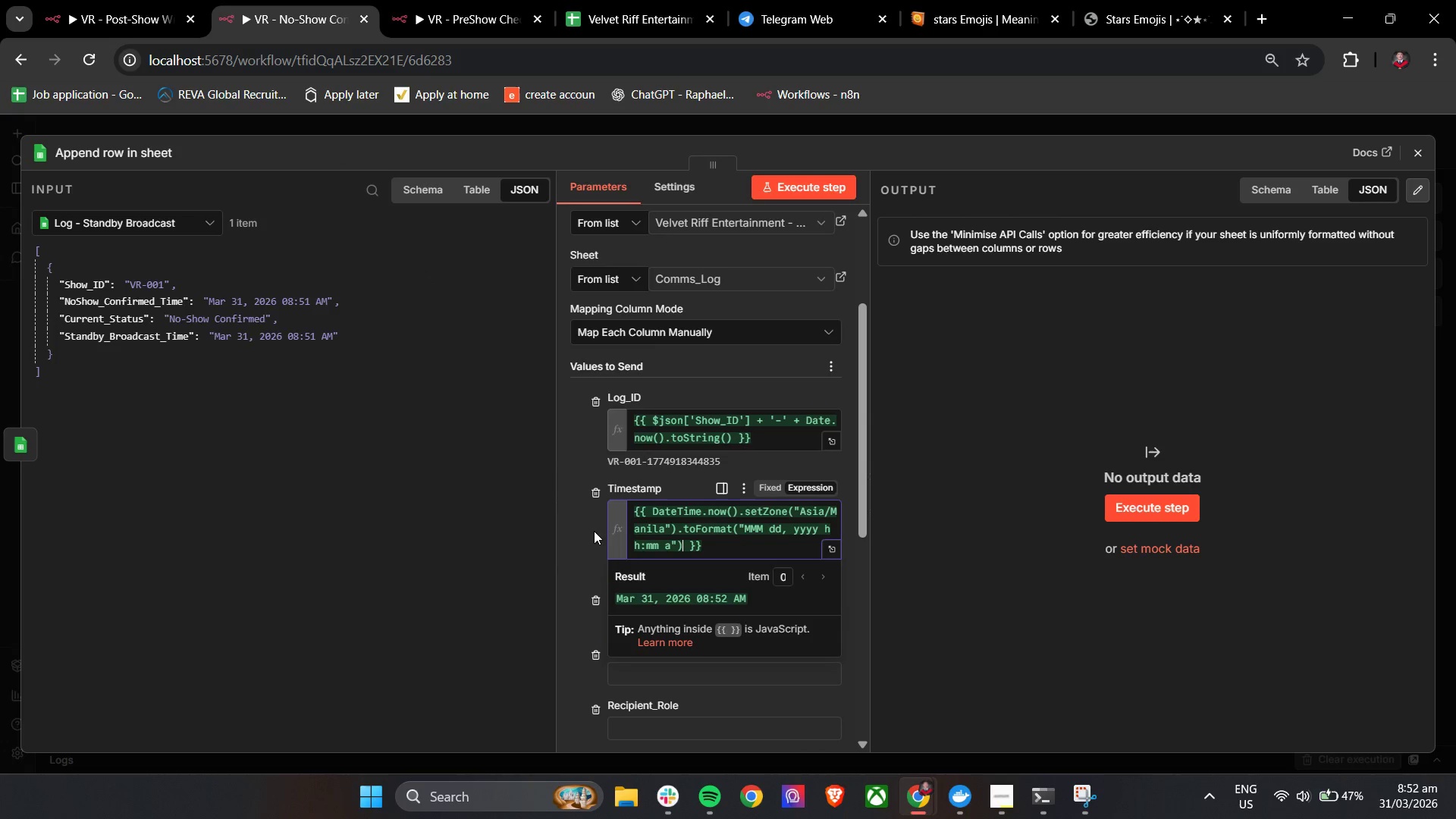 
left_click([594, 531])
 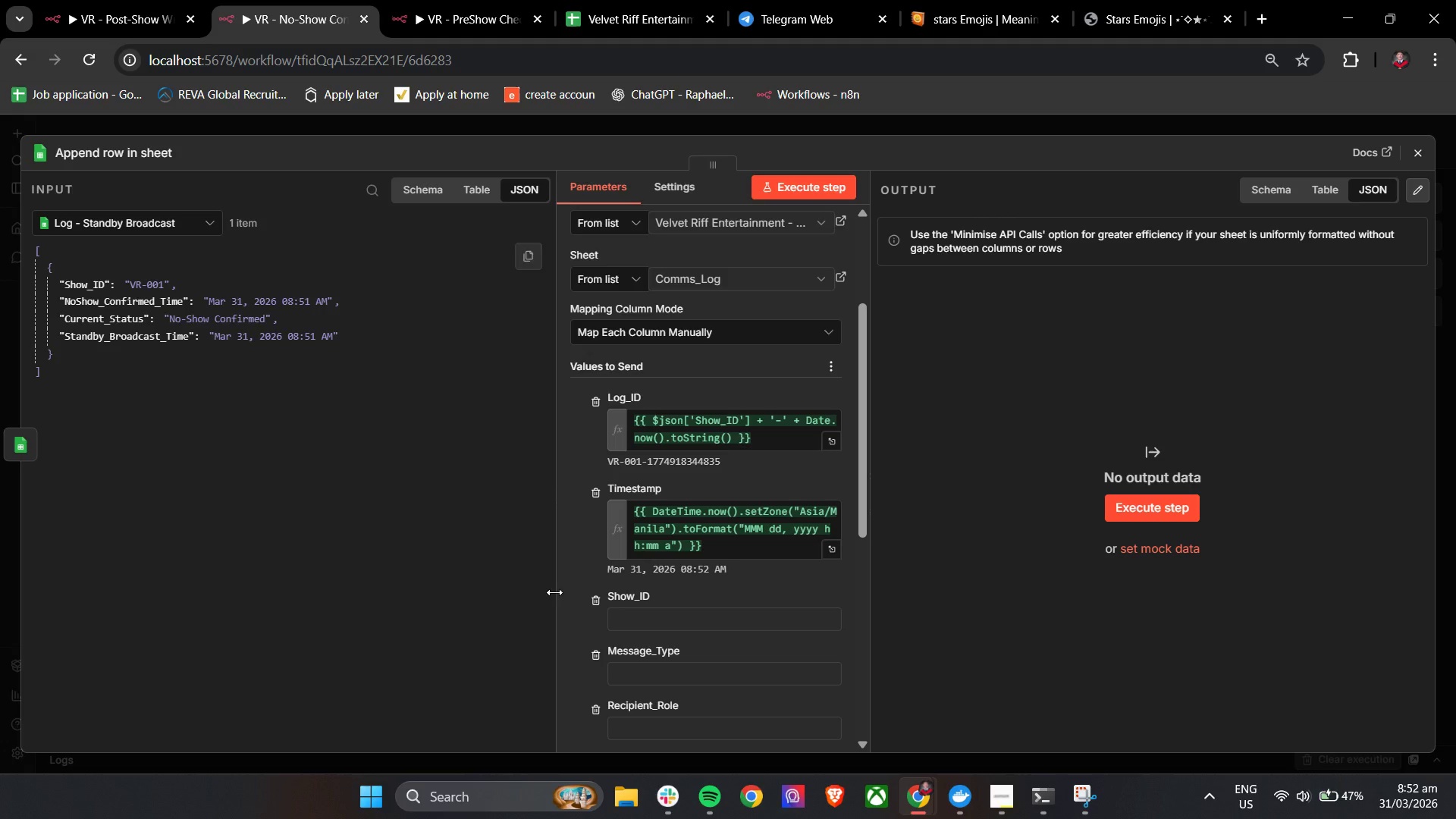 
left_click([651, 626])
 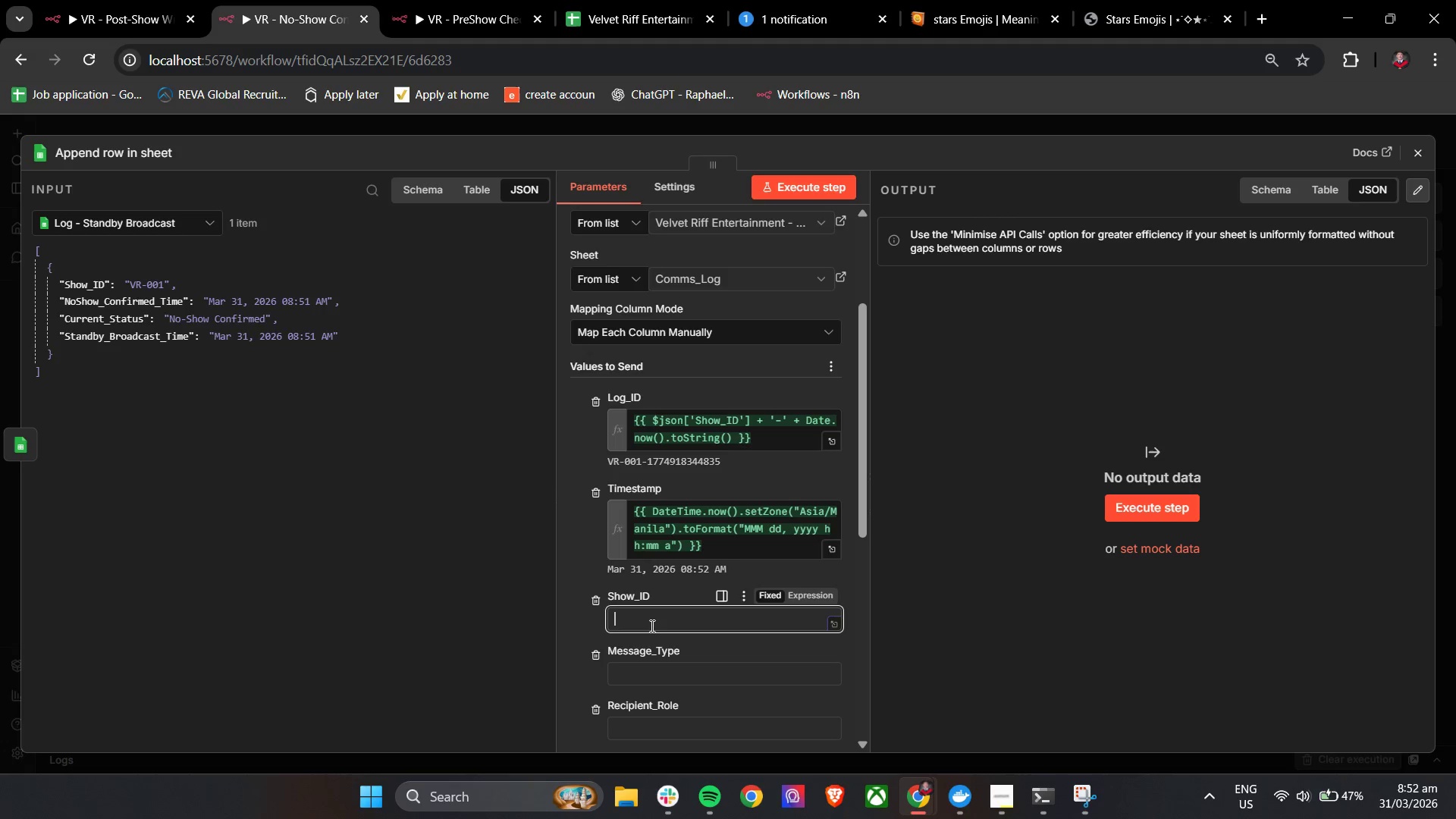 
key(Shift+BracketLeft)
 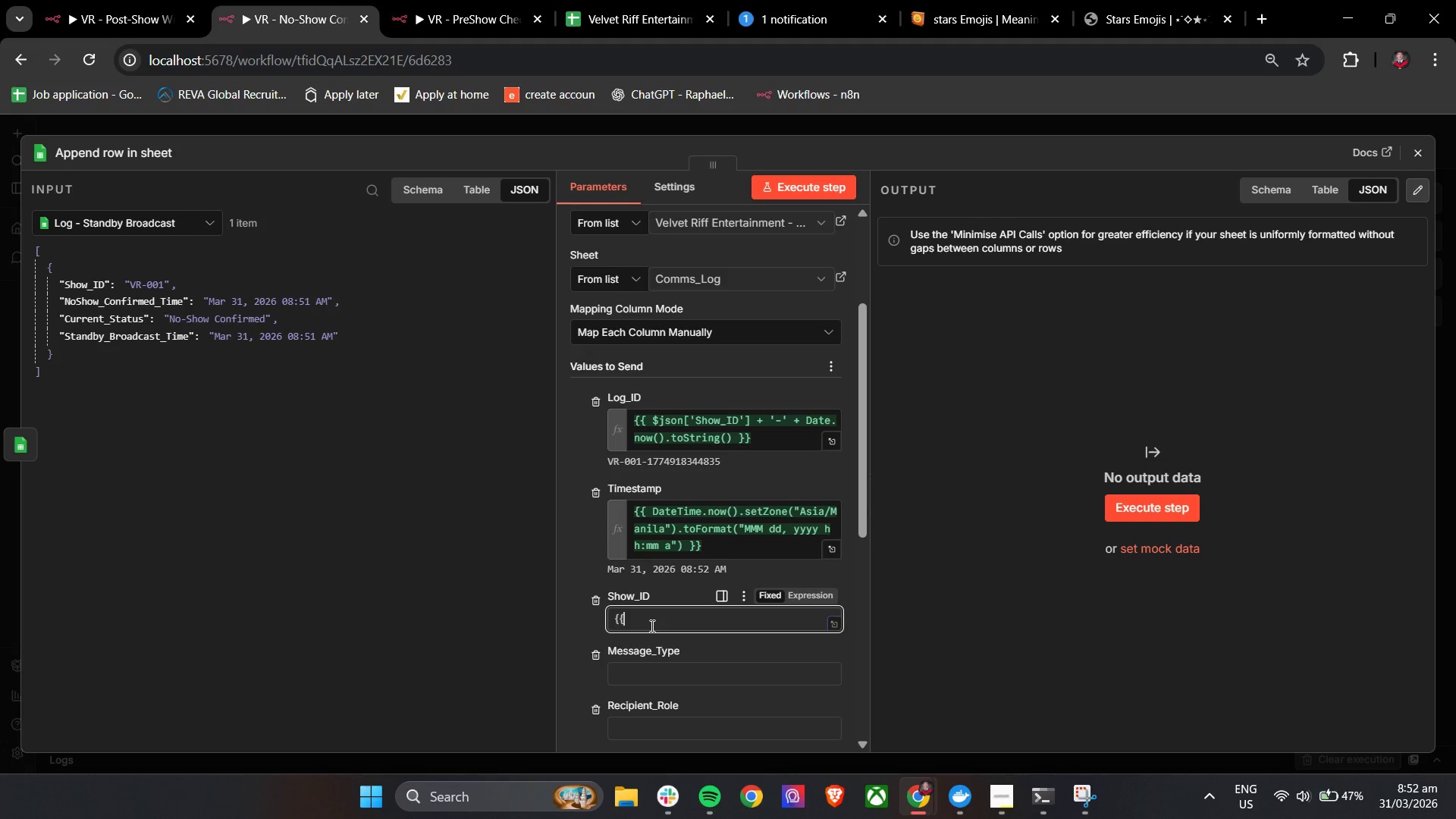 
key(Shift+BracketLeft)
 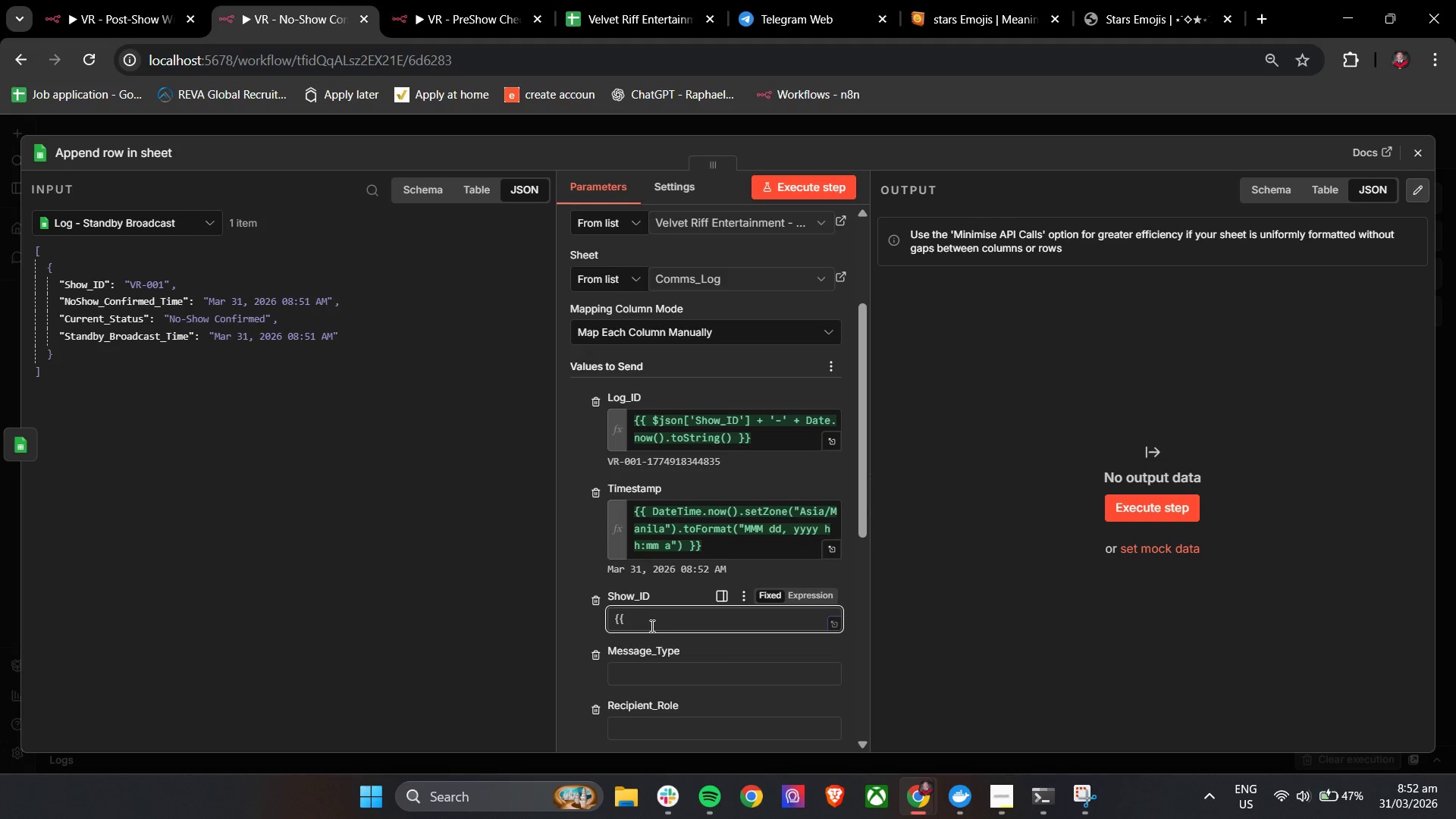 
key(Shift+Space)
 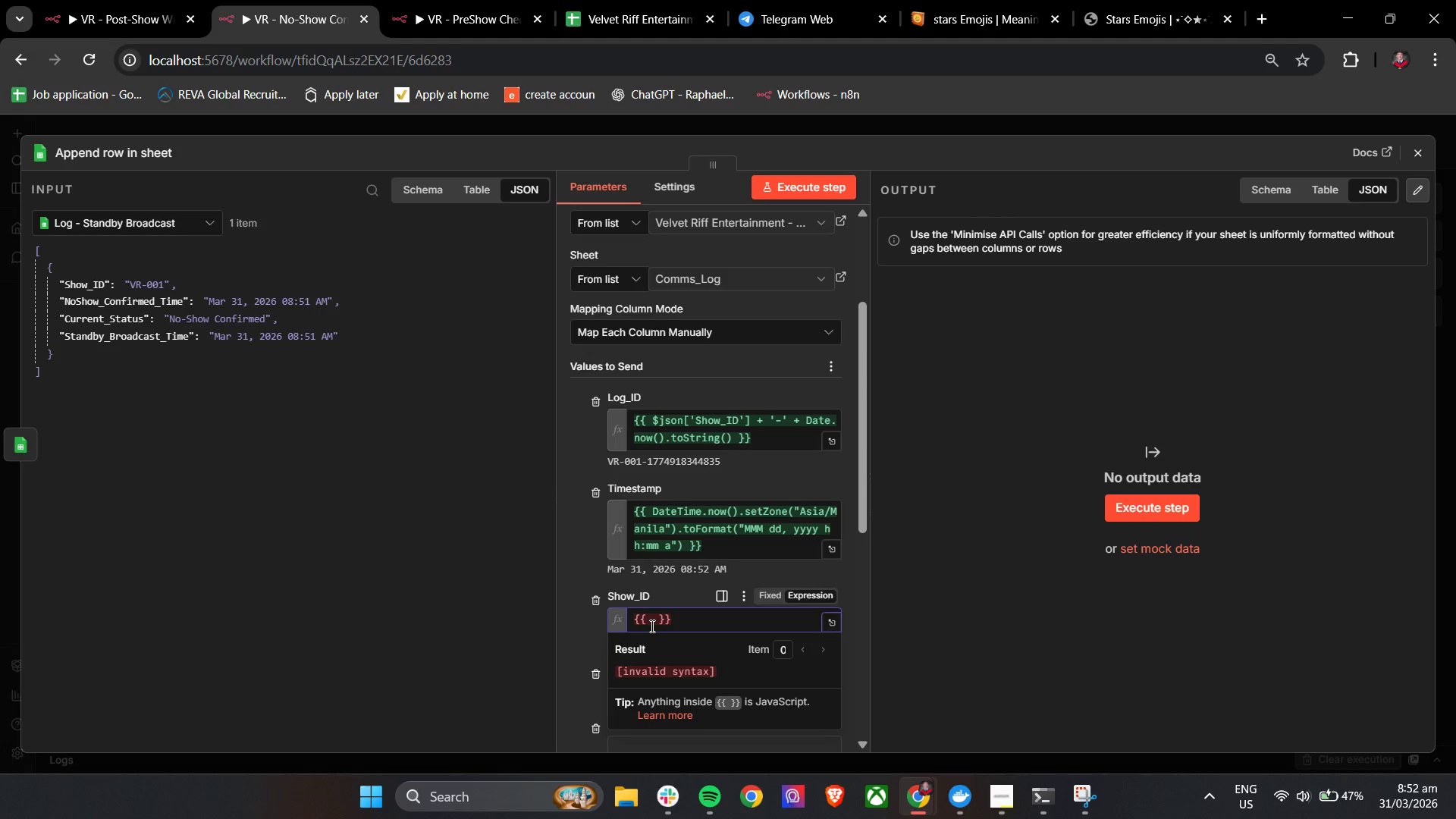 
key(Shift+4)
 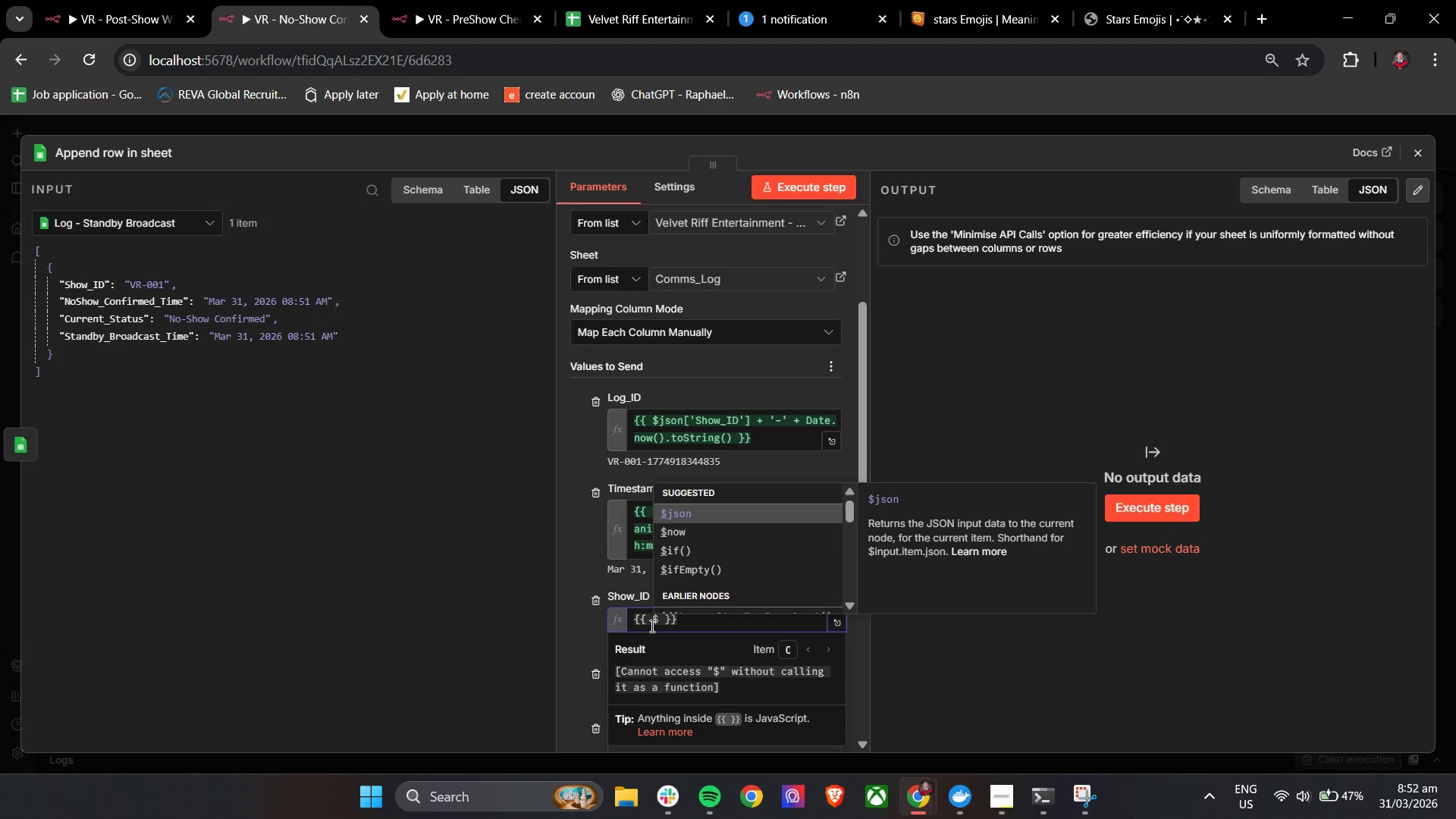 
key(Shift+Enter)
 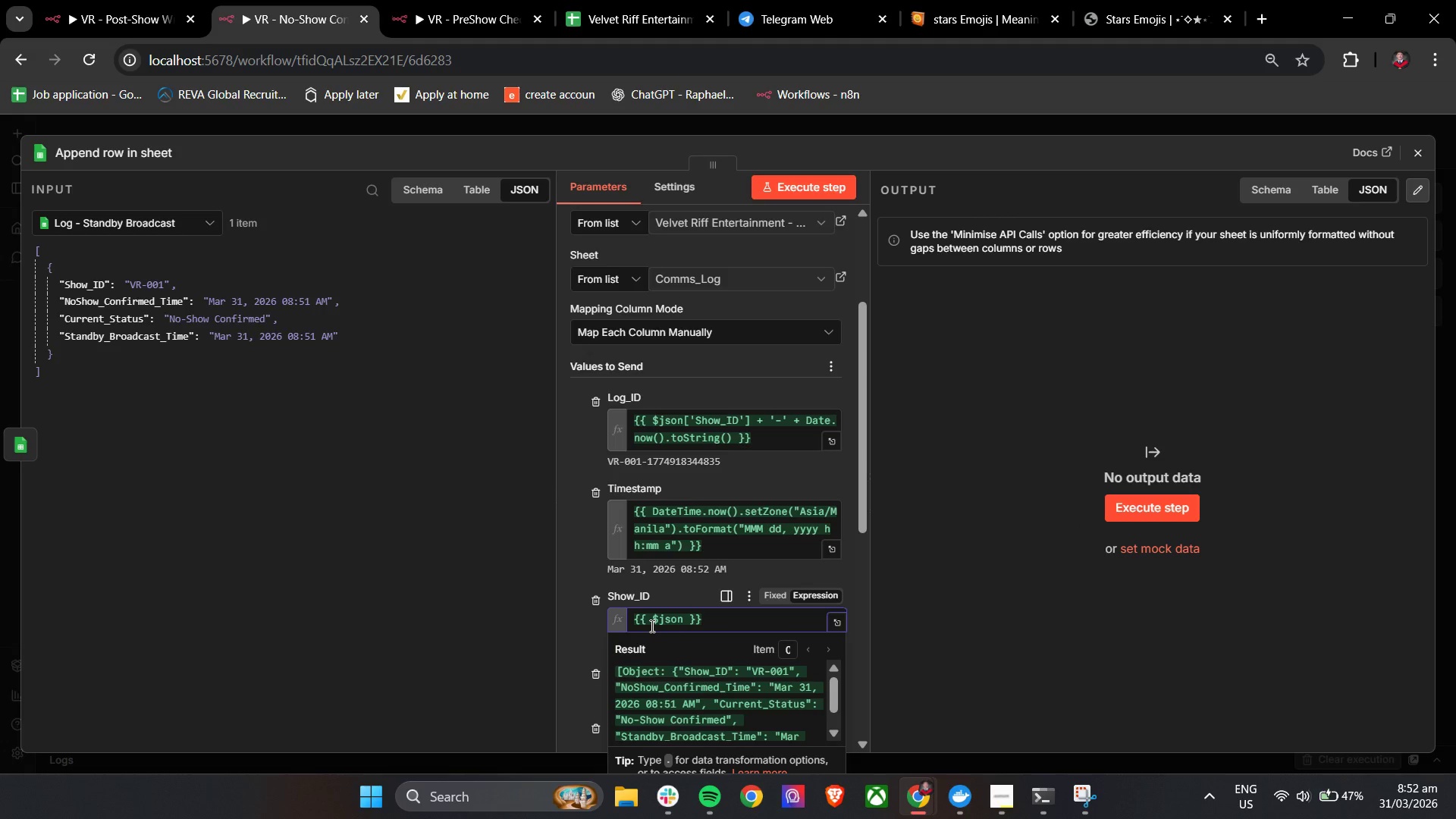 
key(BracketLeft)
 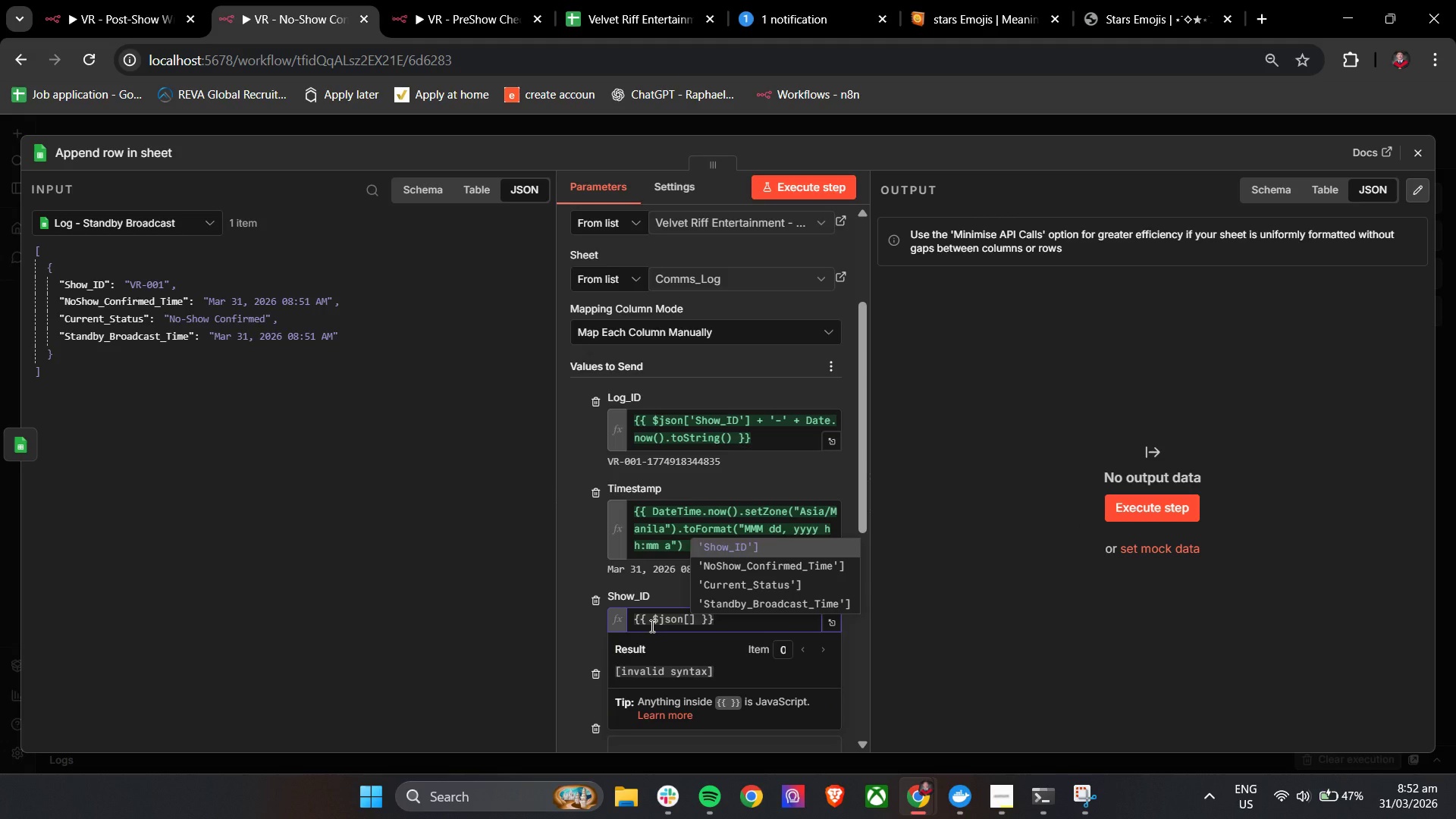 
key(Enter)
 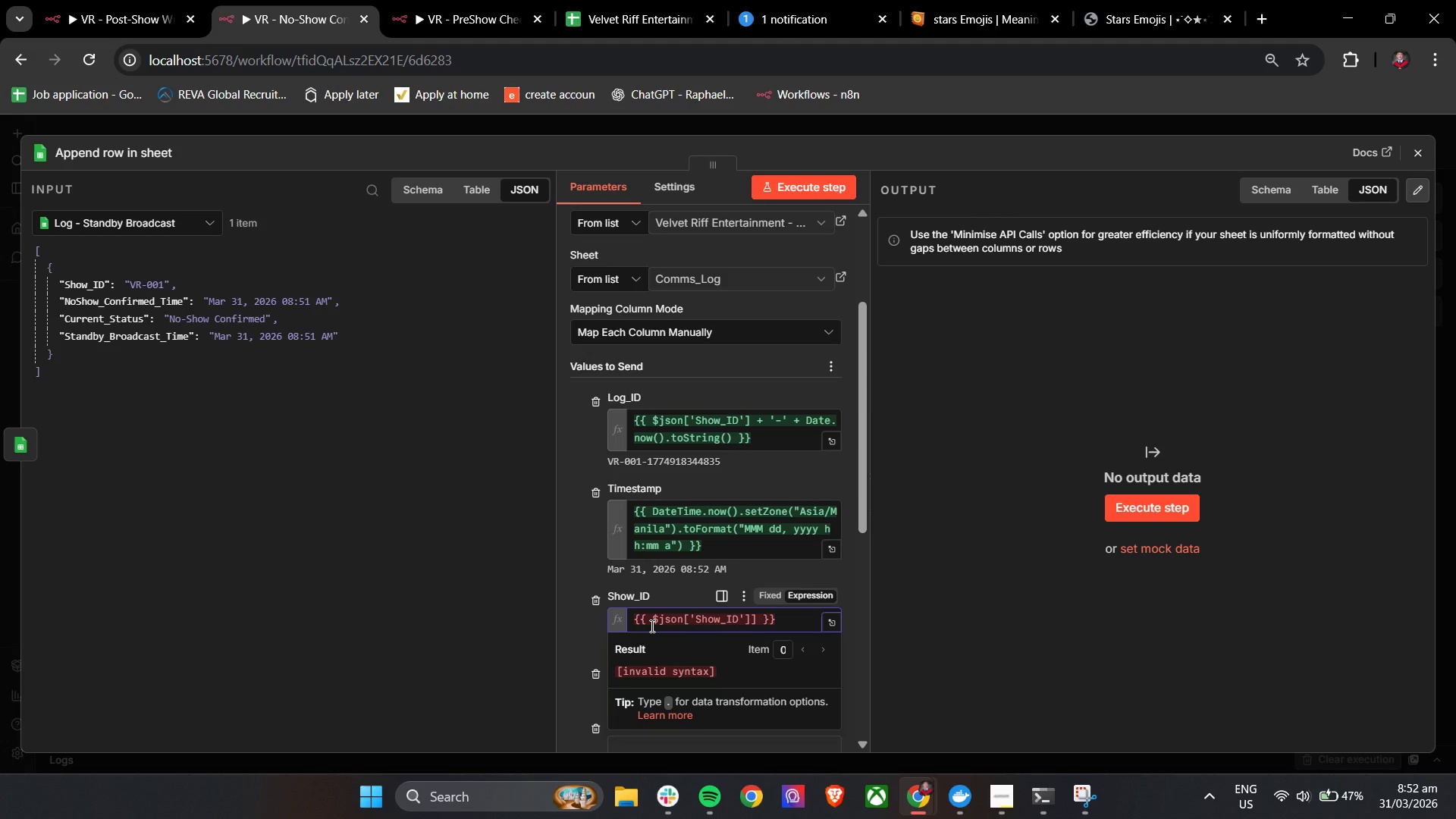 
key(Backspace)
 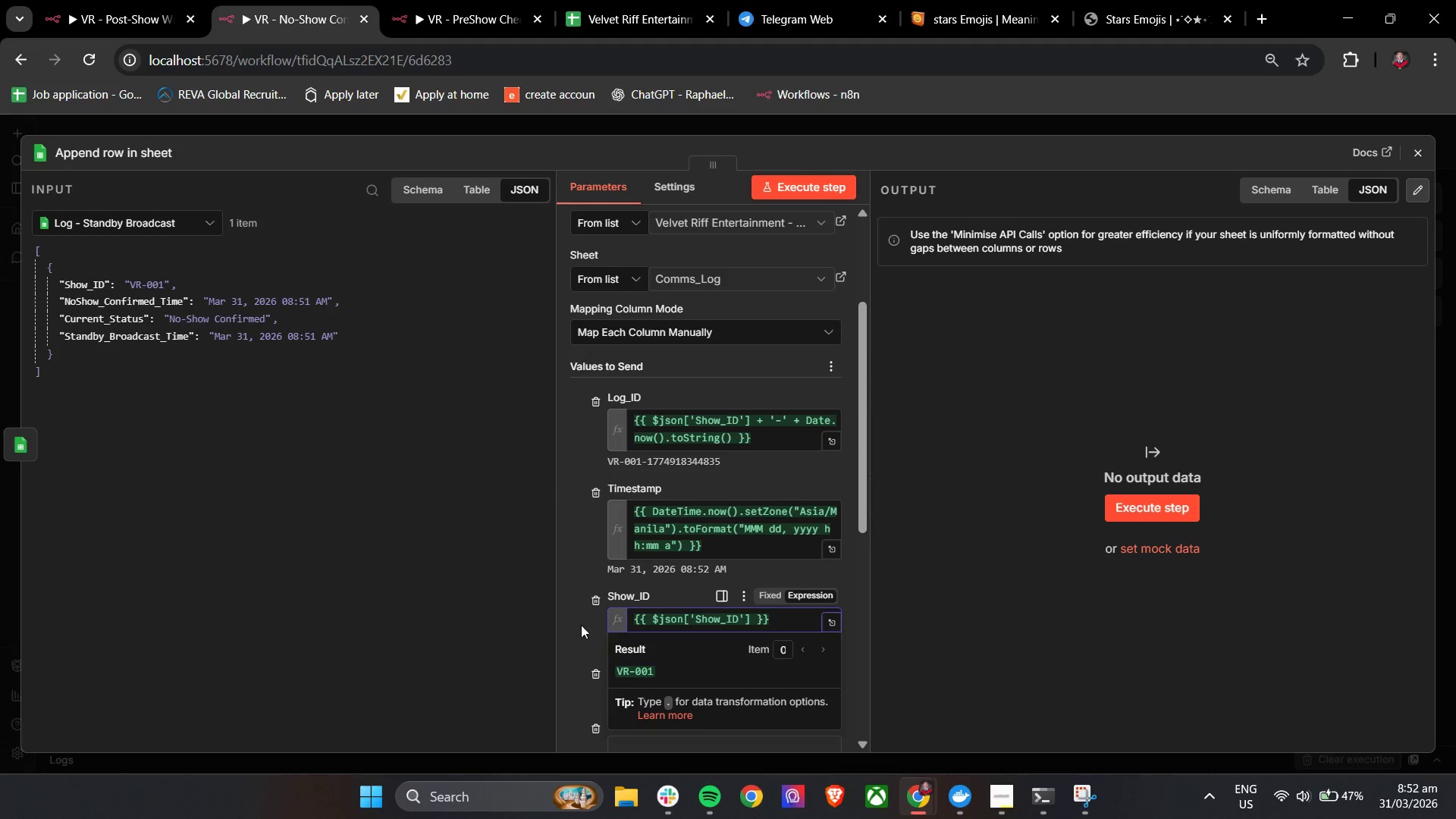 
left_click([576, 625])
 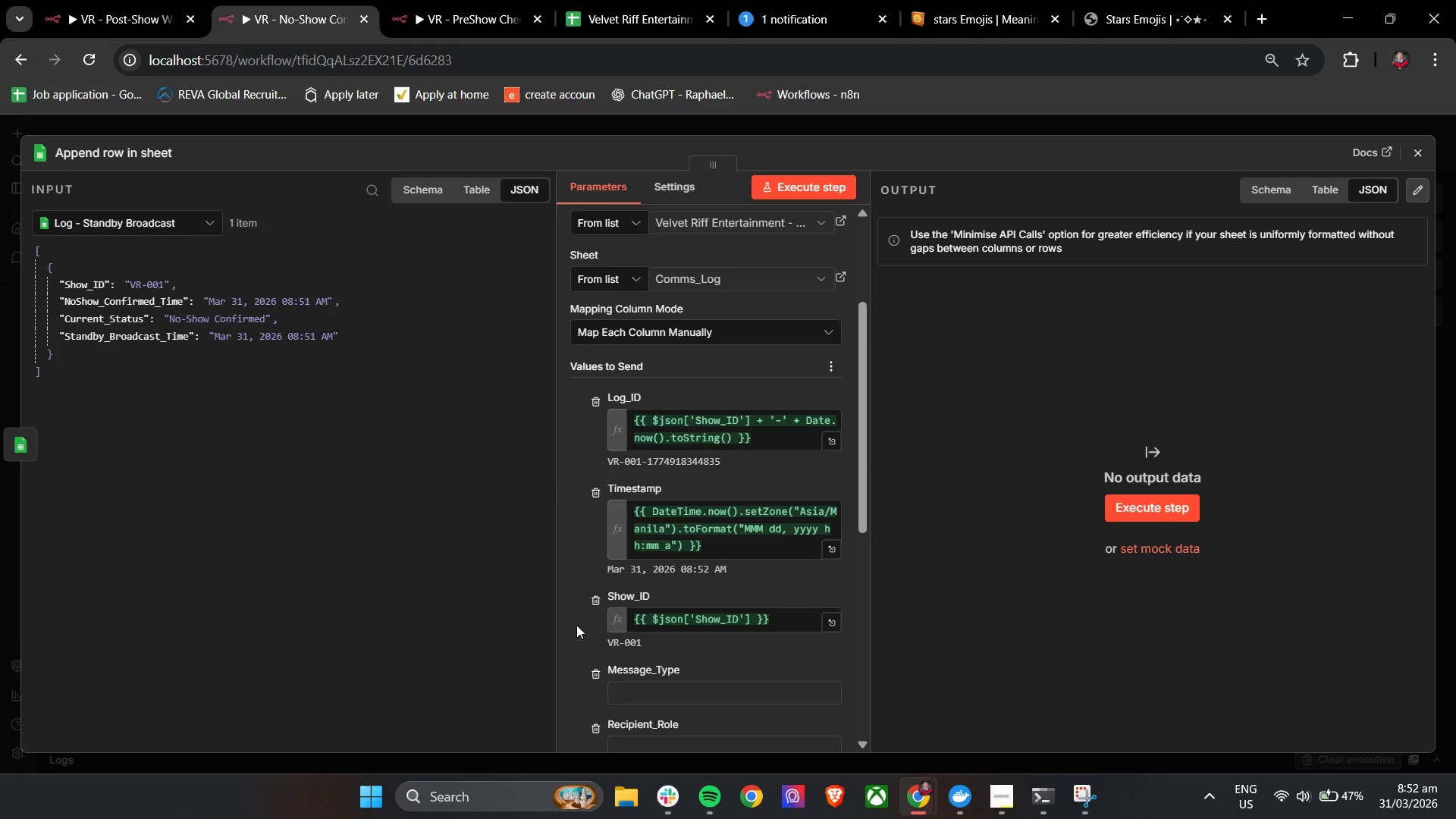 
scroll: coordinate [576, 625], scroll_direction: down, amount: 2.0
 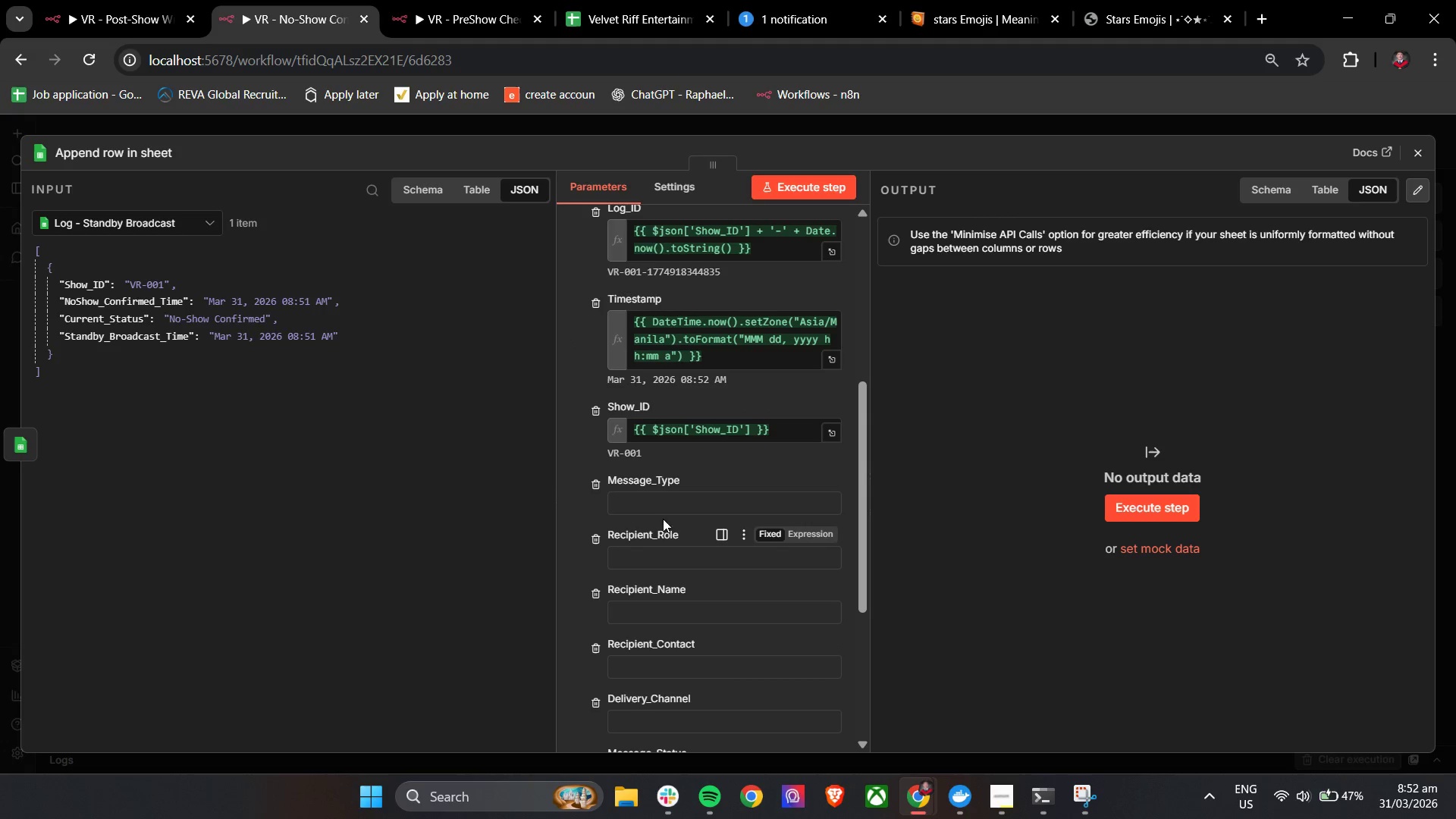 
left_click([664, 515])
 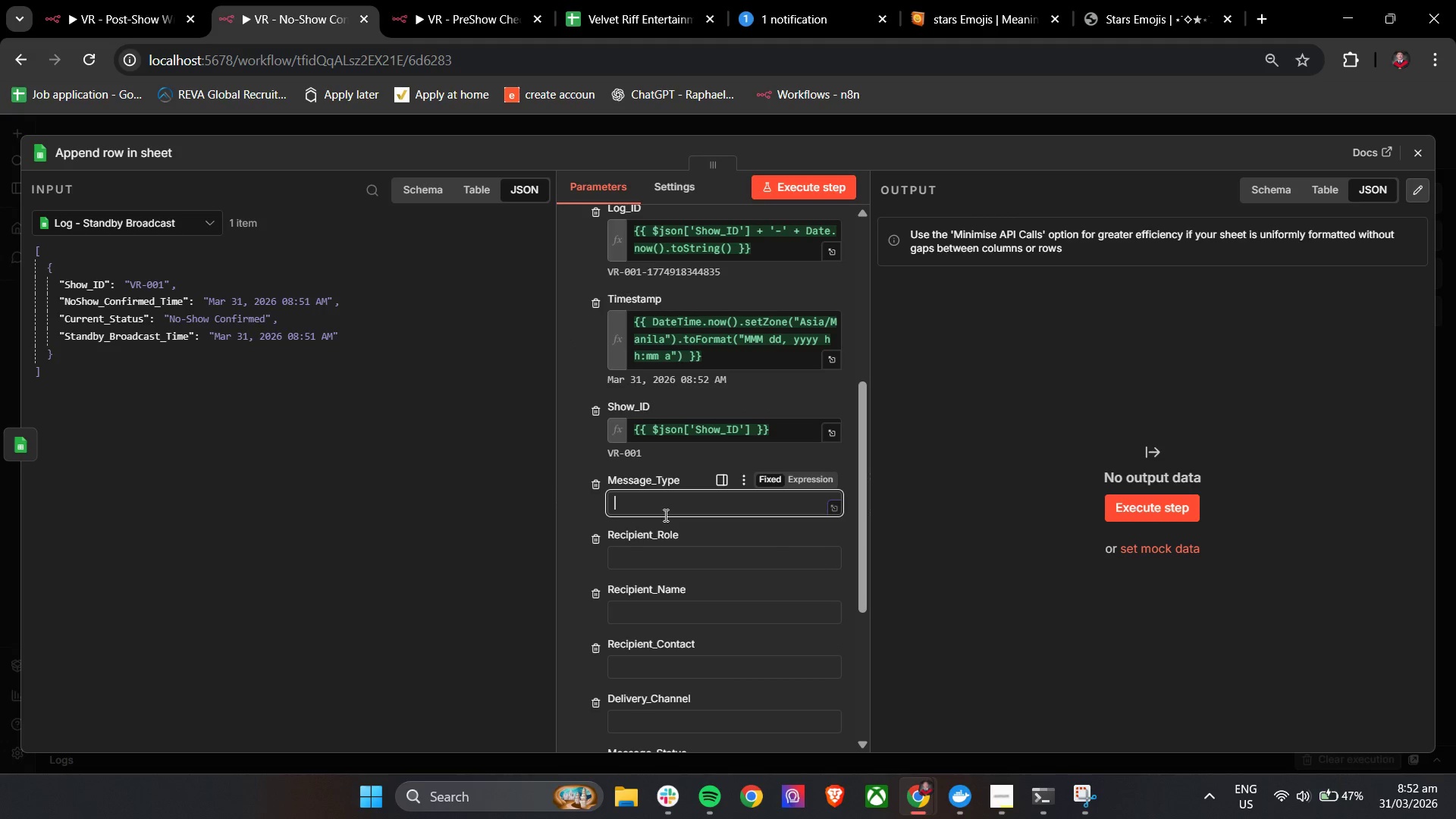 
left_click([664, 515])
 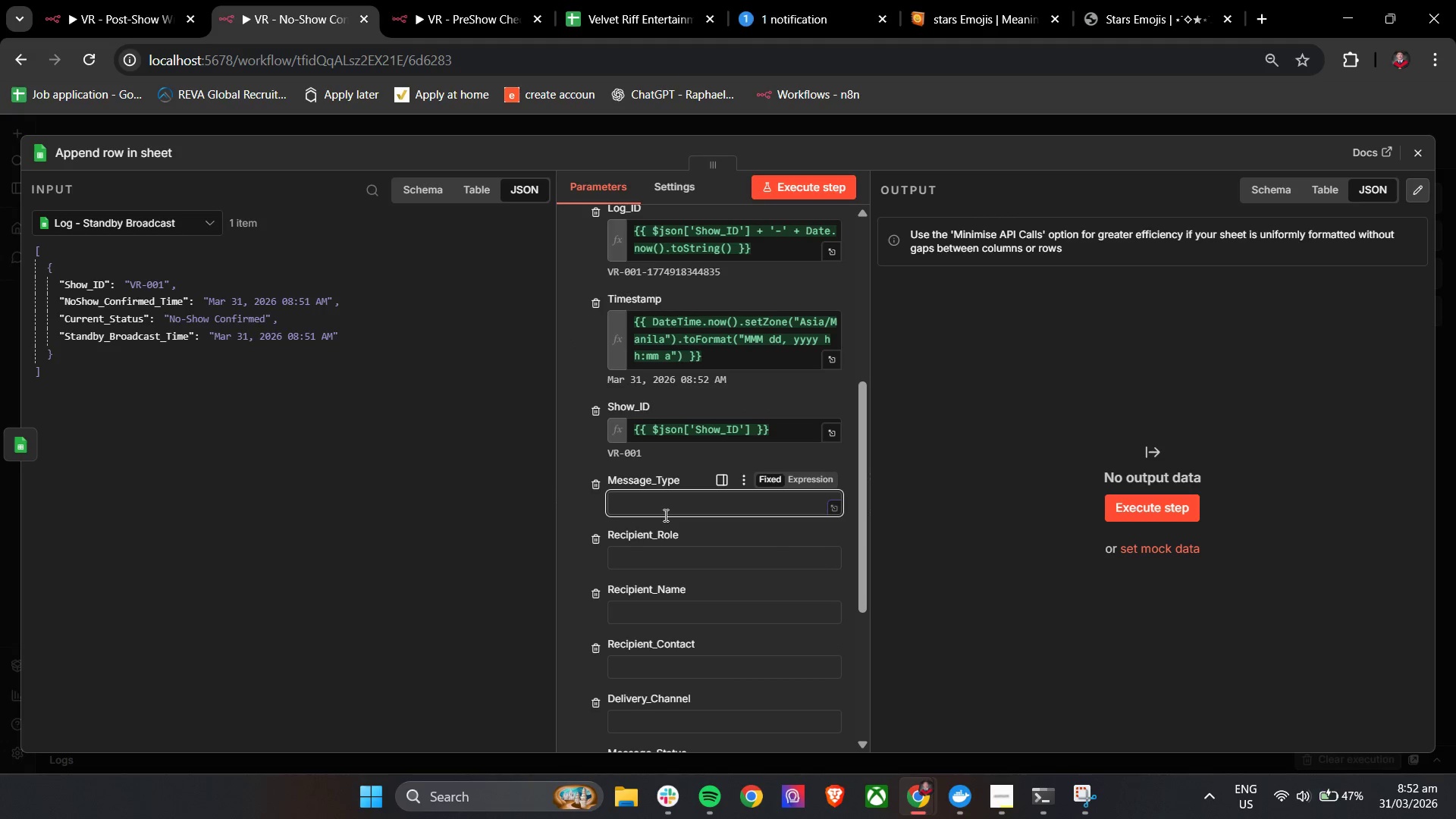 
type(No-Show Confirmation)
 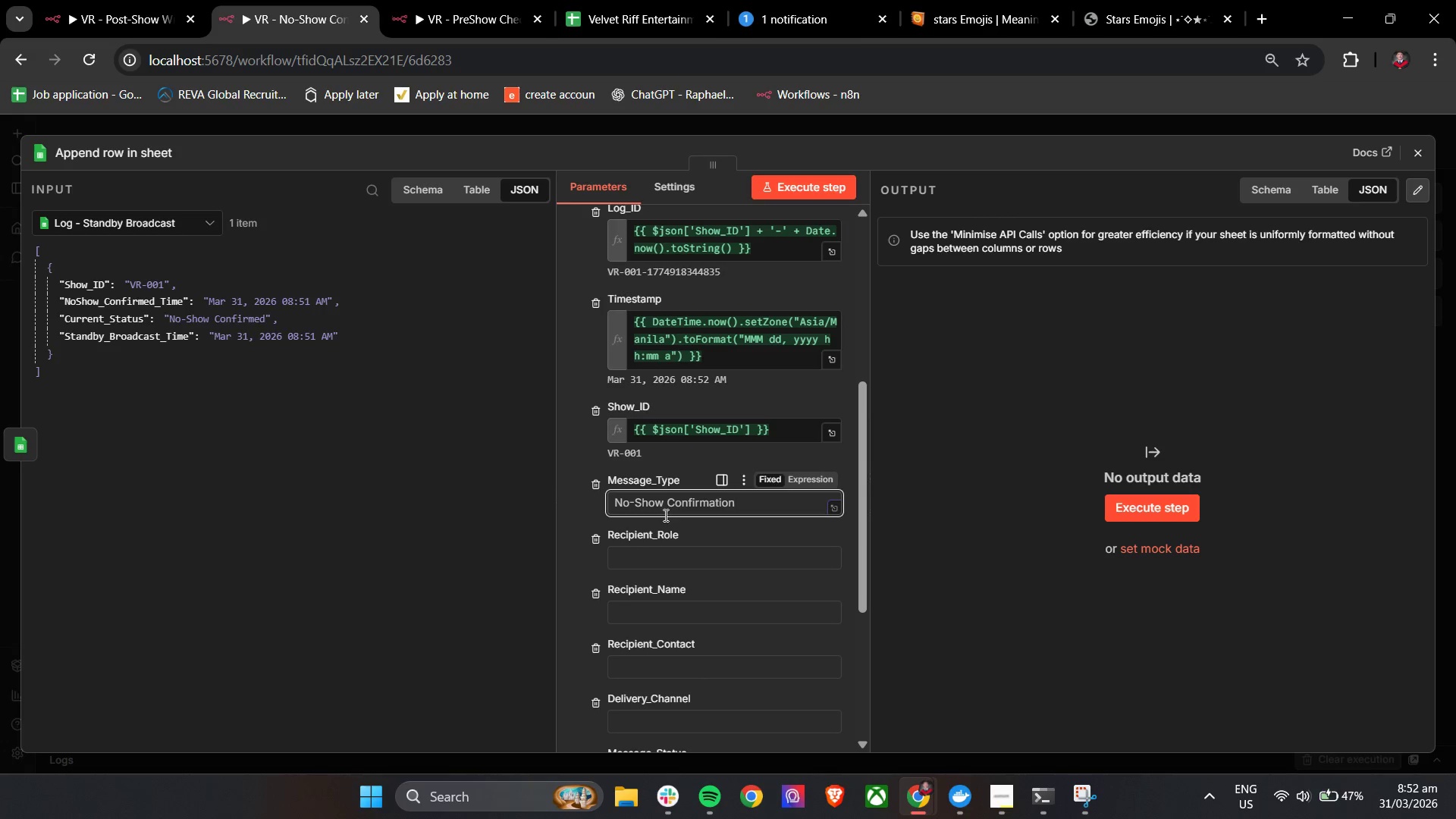 
left_click([589, 500])
 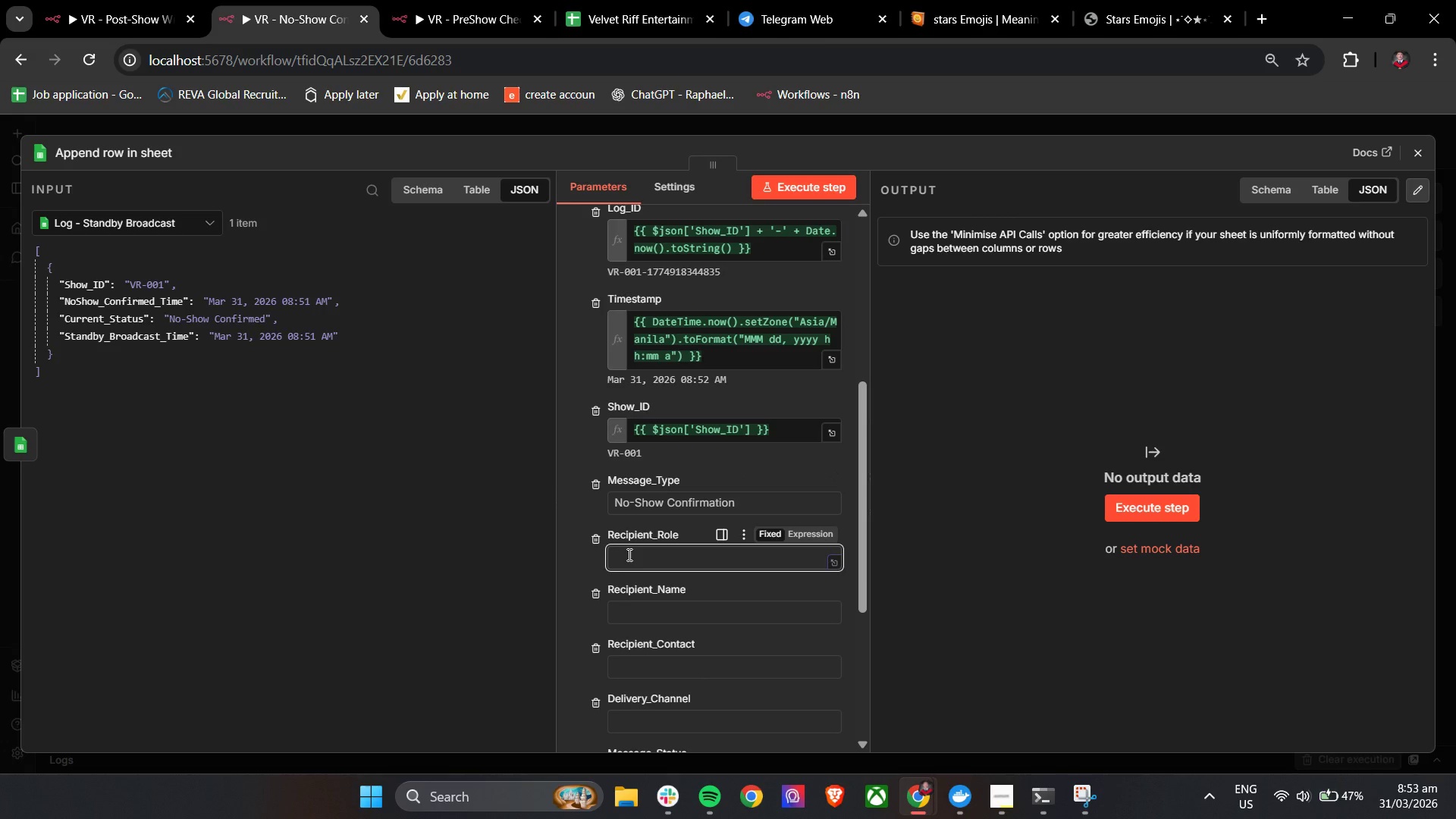 
type(System)
key(Tab)
key(Tab)
 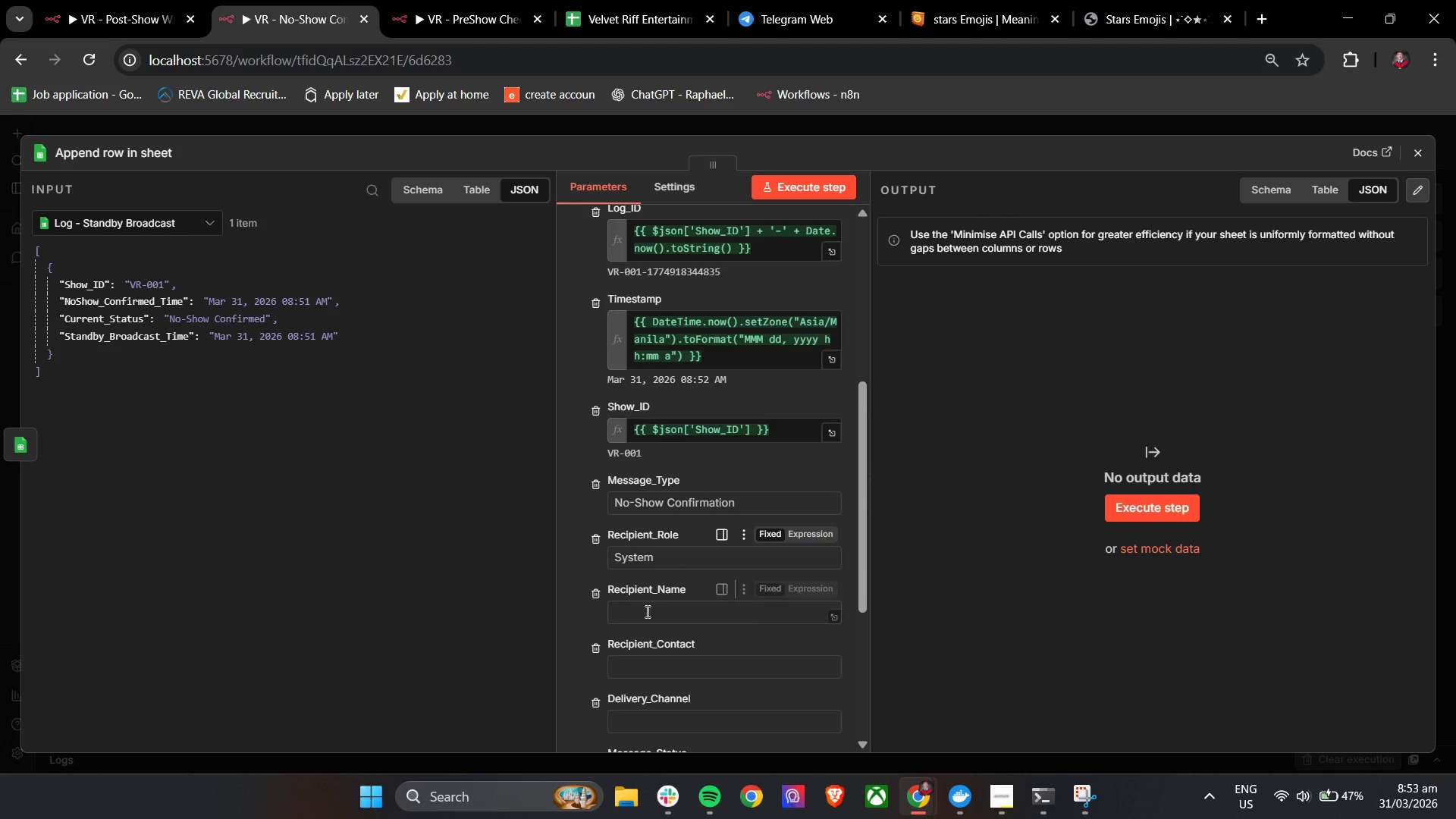 
left_click([646, 611])
 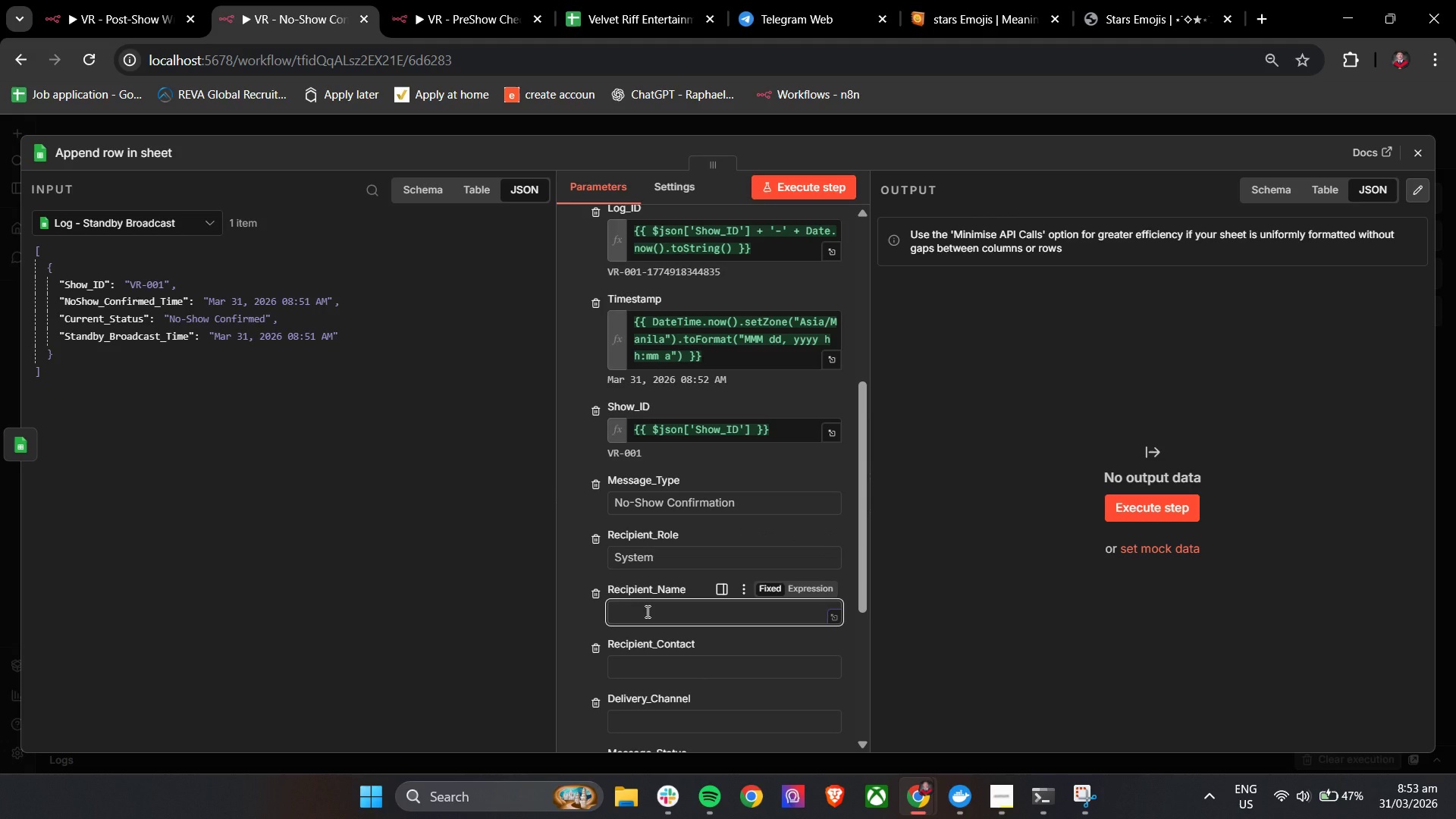 
type(Autmato)
key(Backspace)
key(Backspace)
key(Backspace)
key(Backspace)
type(omatuo)
key(Backspace)
key(Backspace)
 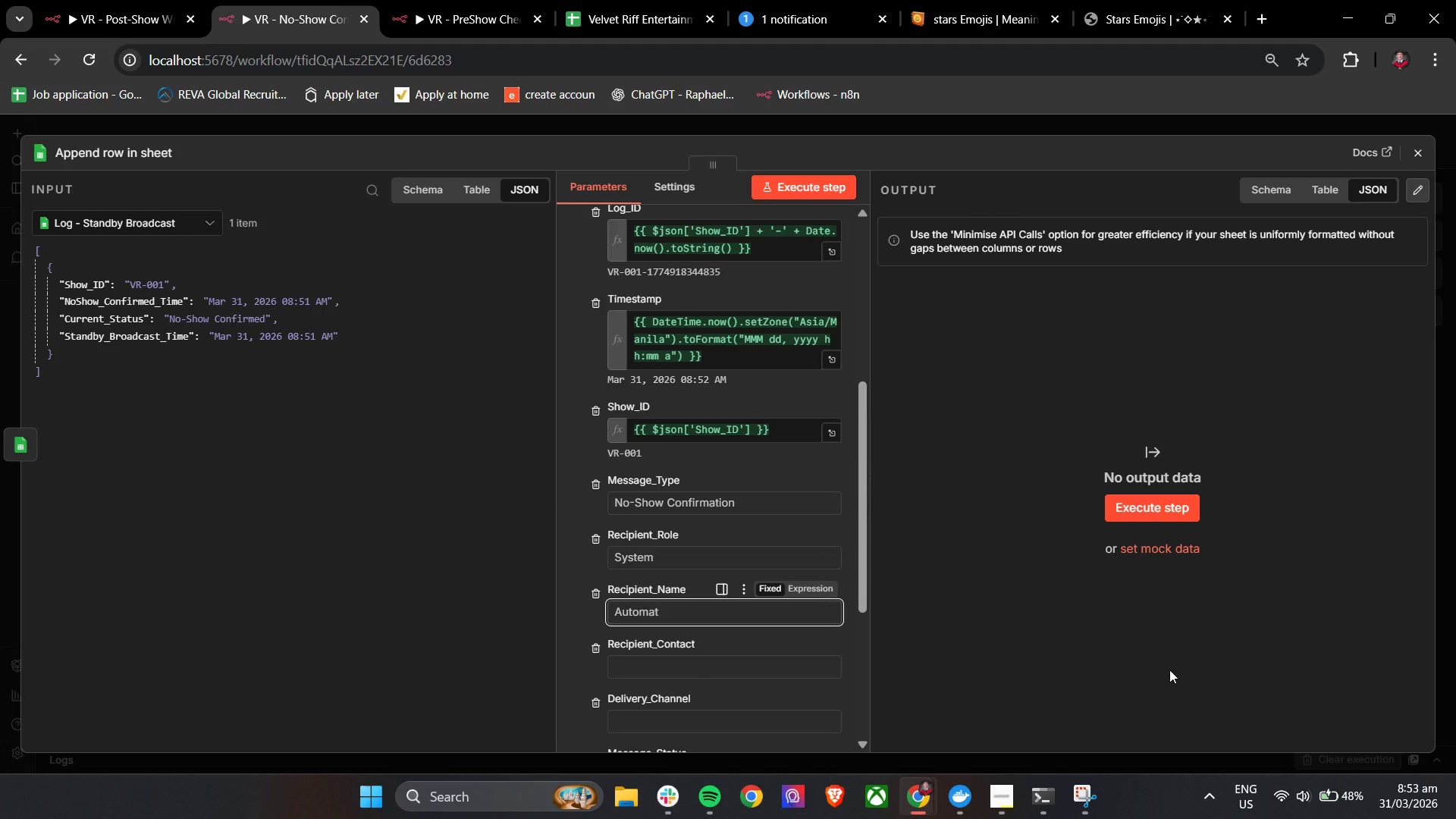 
type(ion)
key(Tab)
 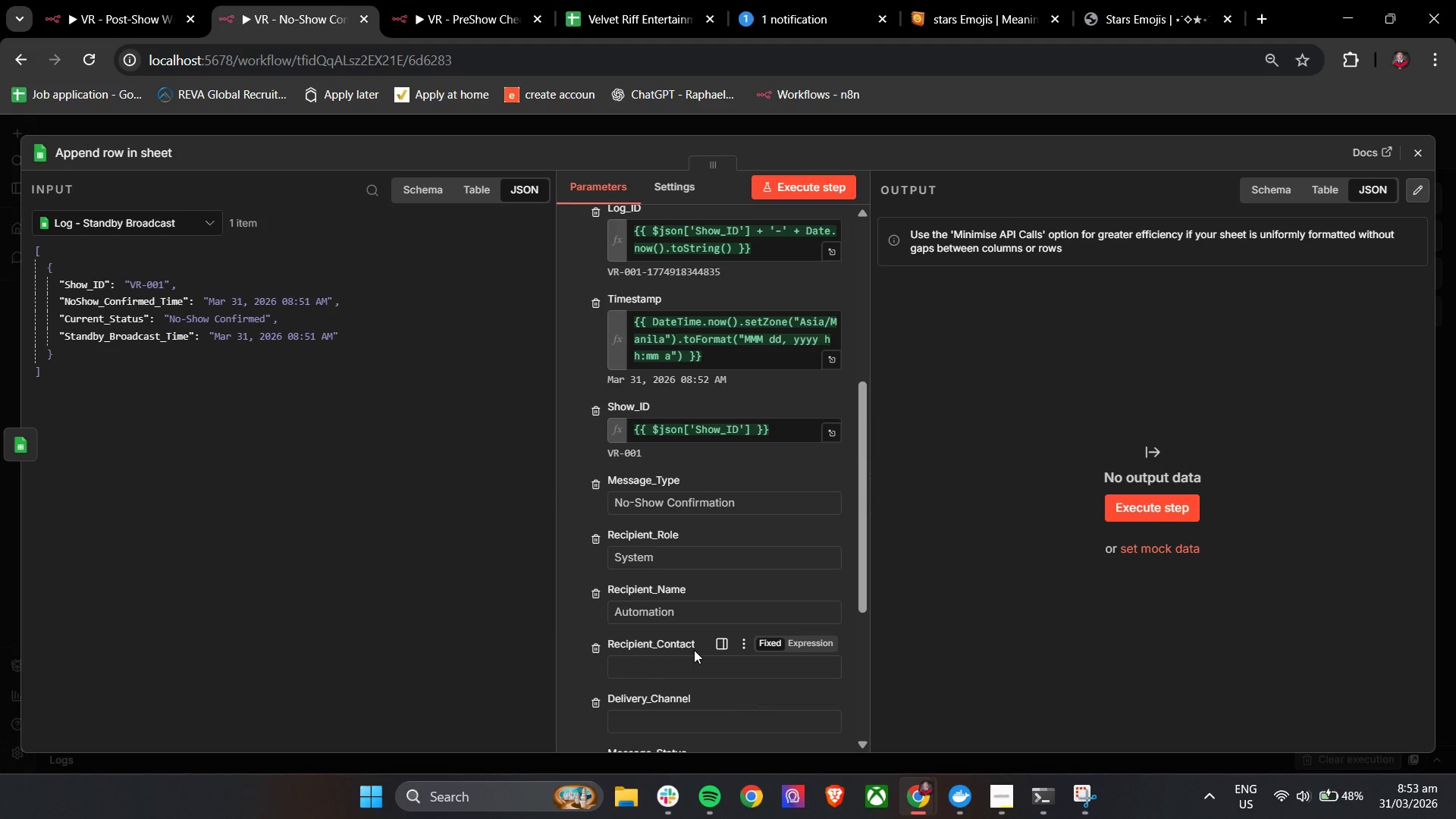 
double_click([682, 666])
 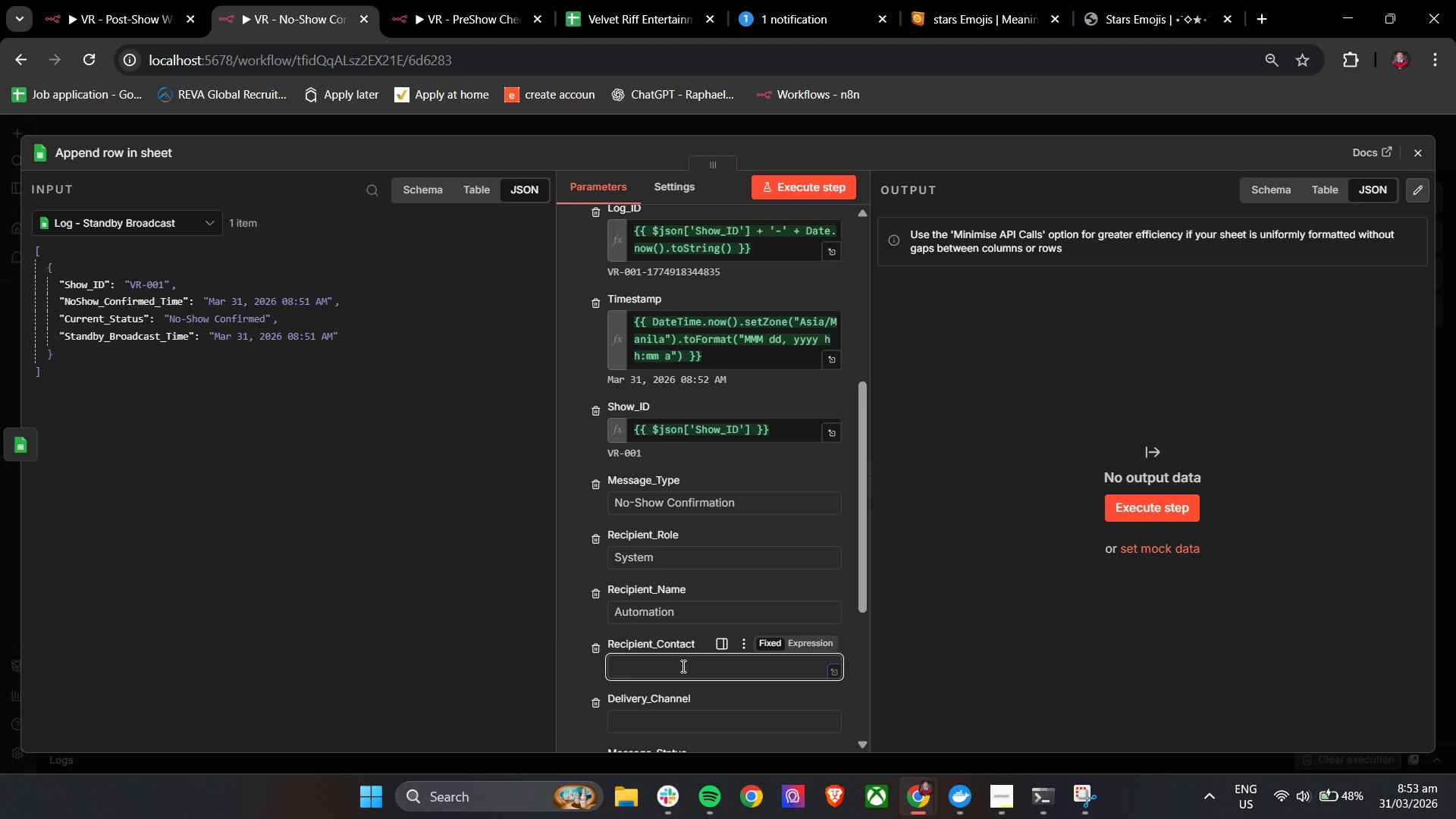 
hold_key(key=ShiftLeft, duration=0.42)
 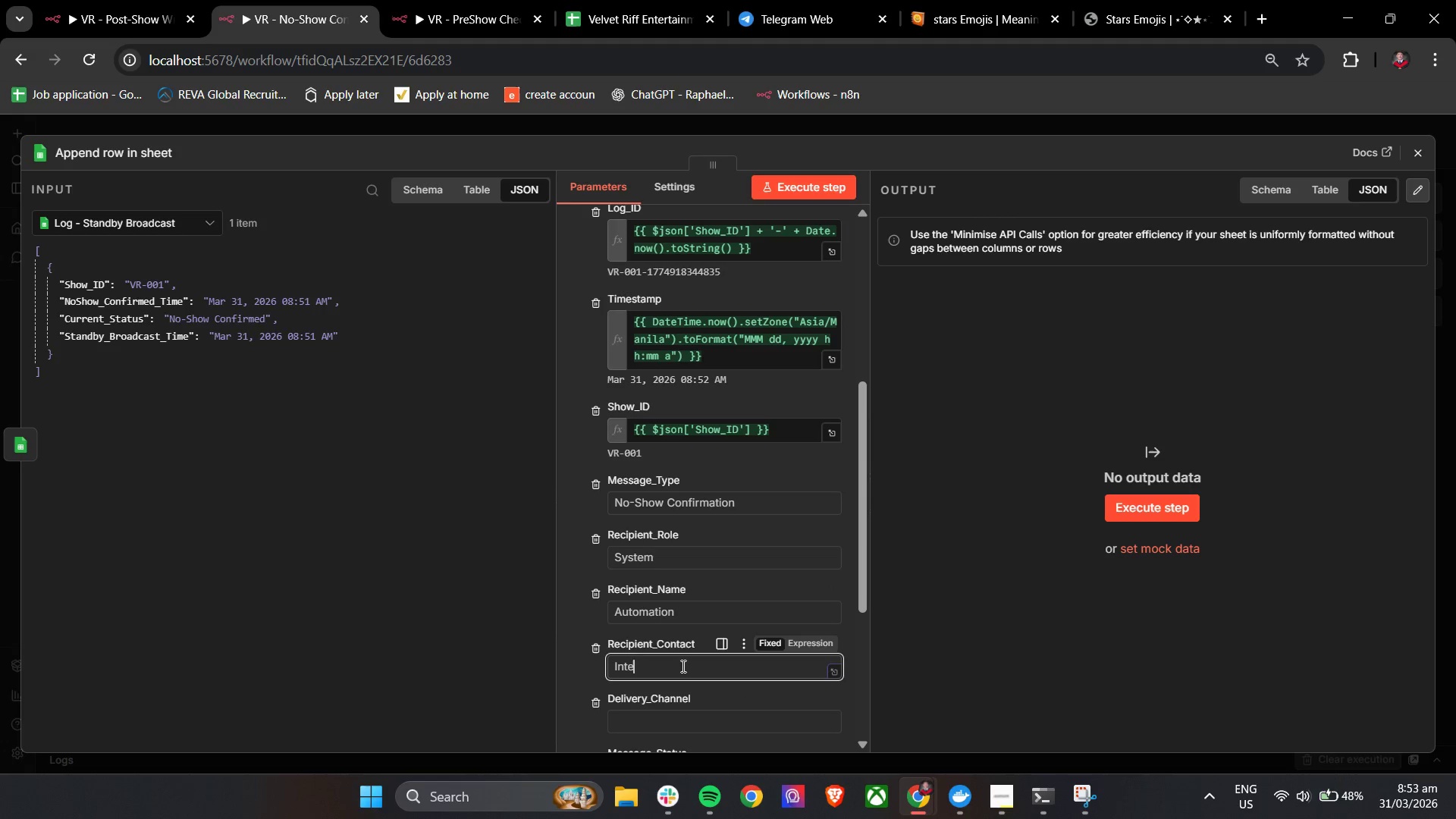 
type(internal)
 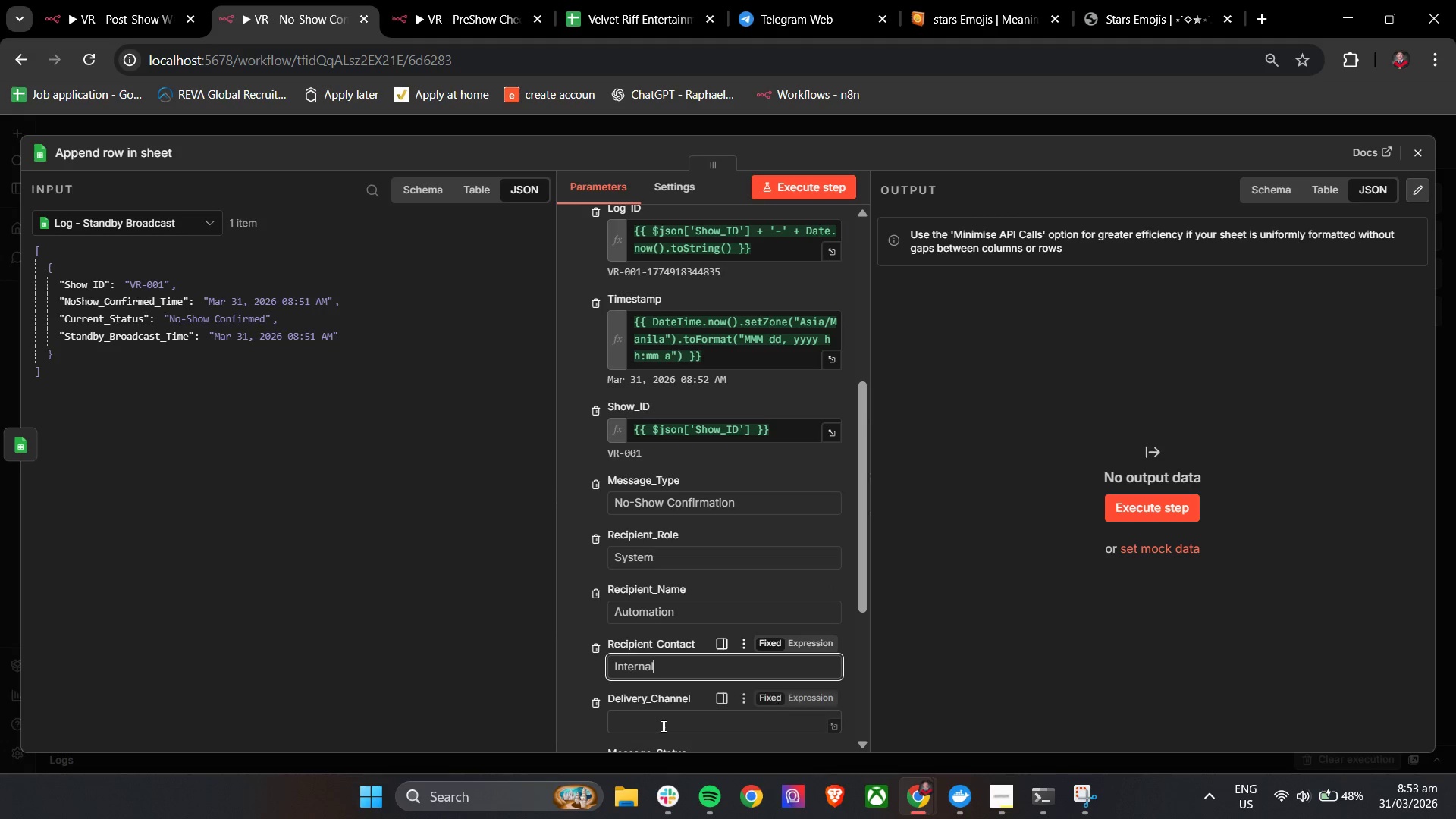 
left_click([662, 726])
 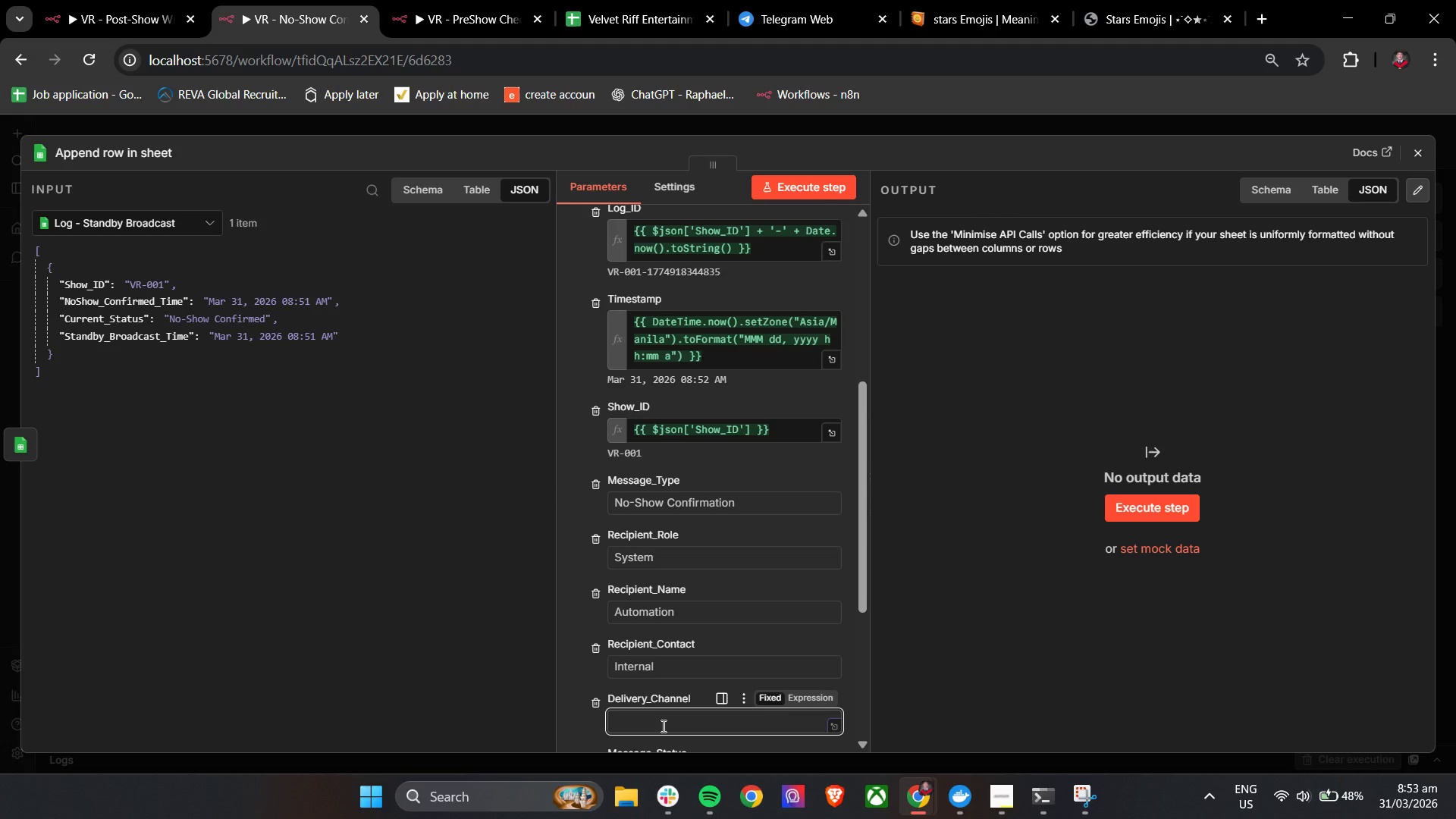 
wait(5.34)
 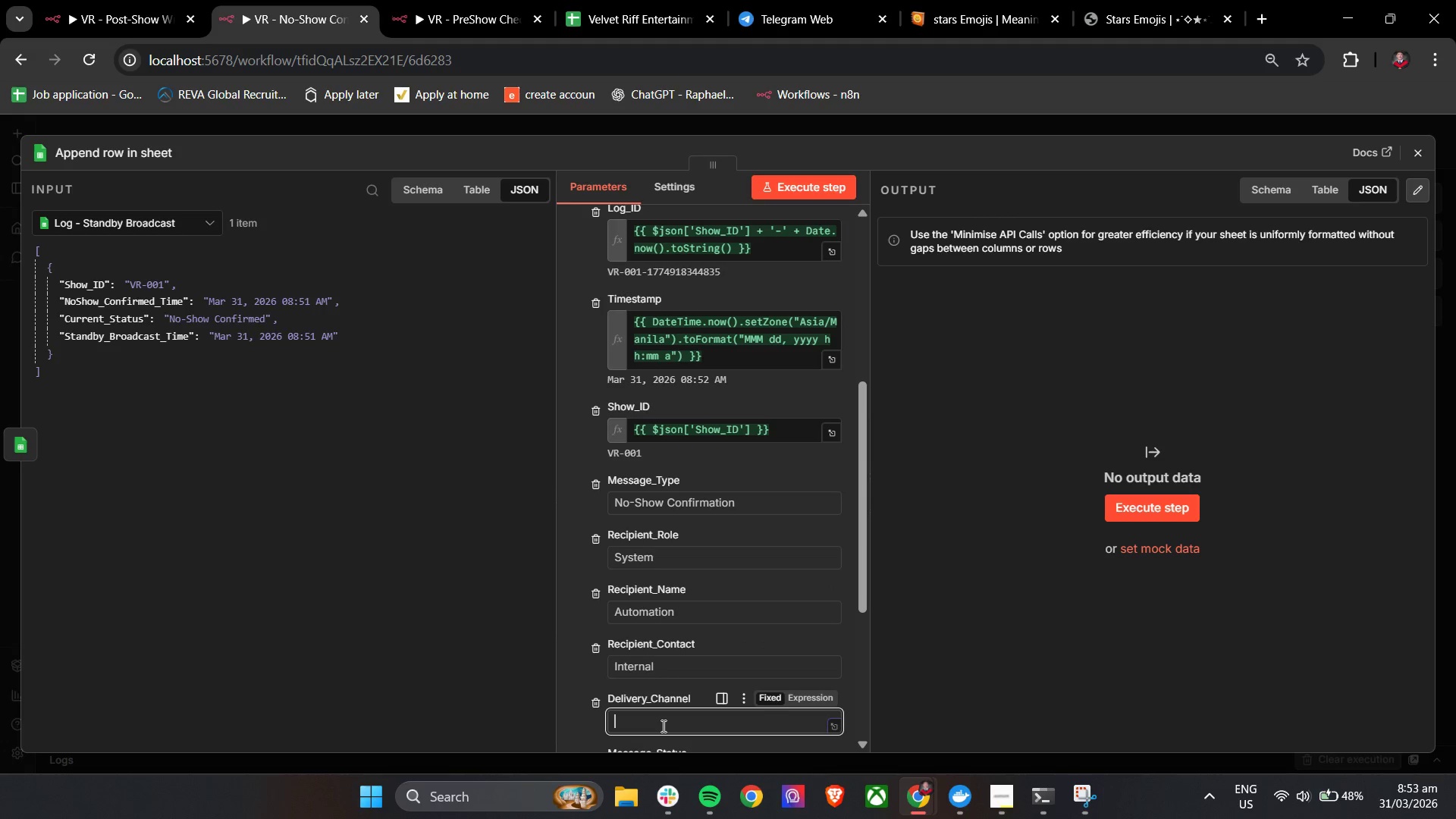 
type(sYSTem)
 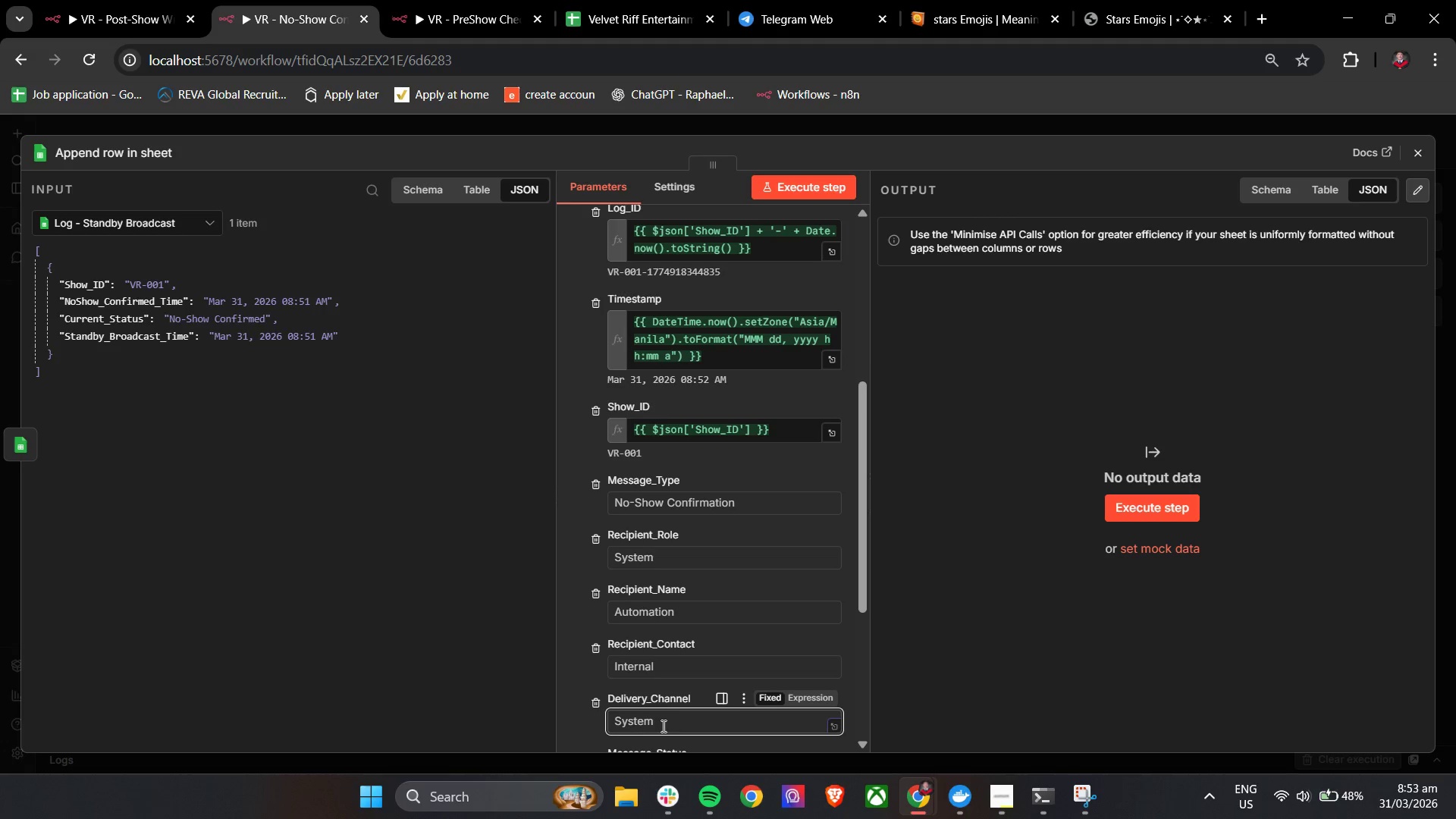 
scroll: coordinate [675, 710], scroll_direction: down, amount: 5.0
 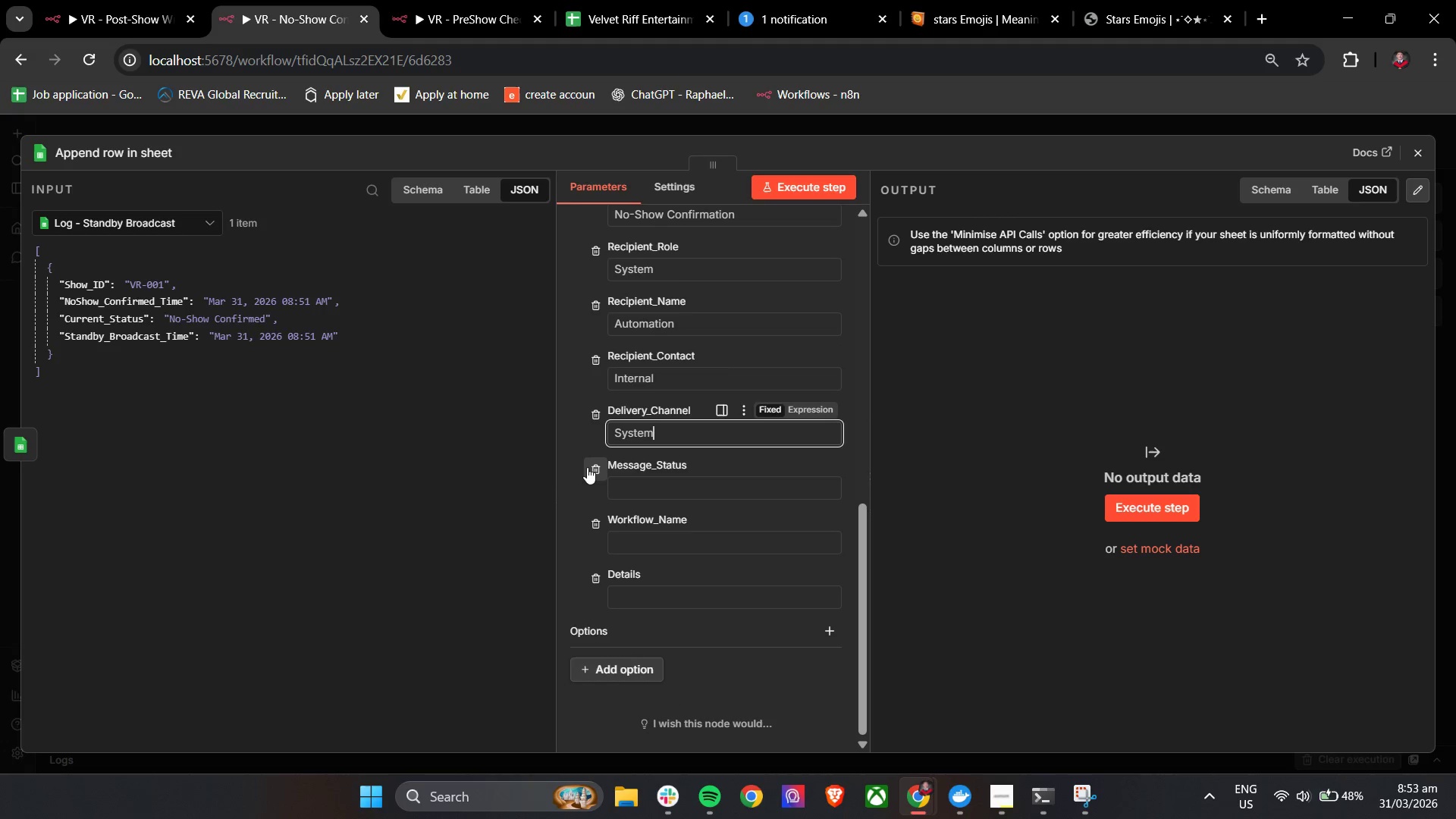 
left_click([587, 466])
 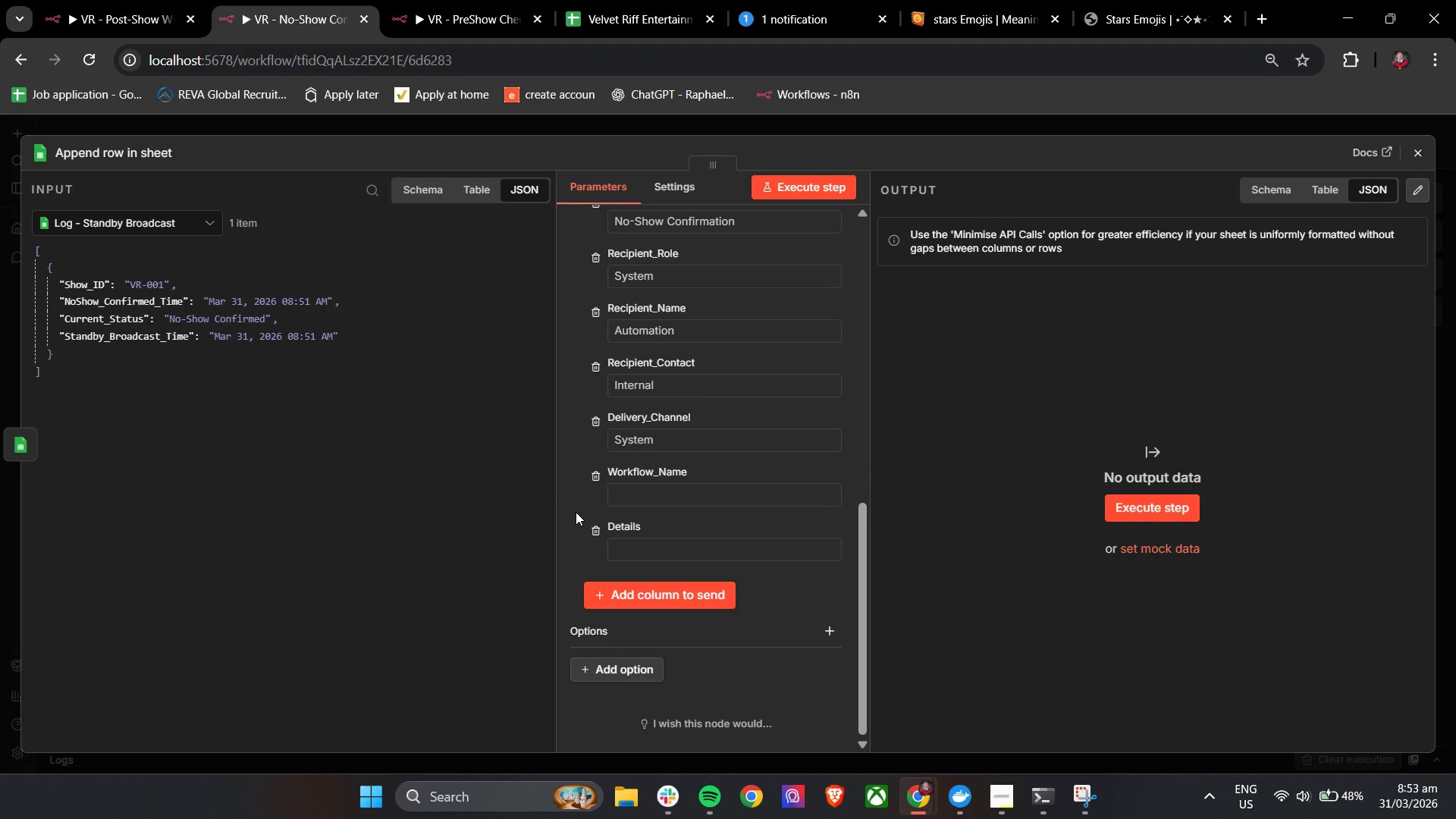 
hold_key(key=ControlLeft, duration=0.69)
 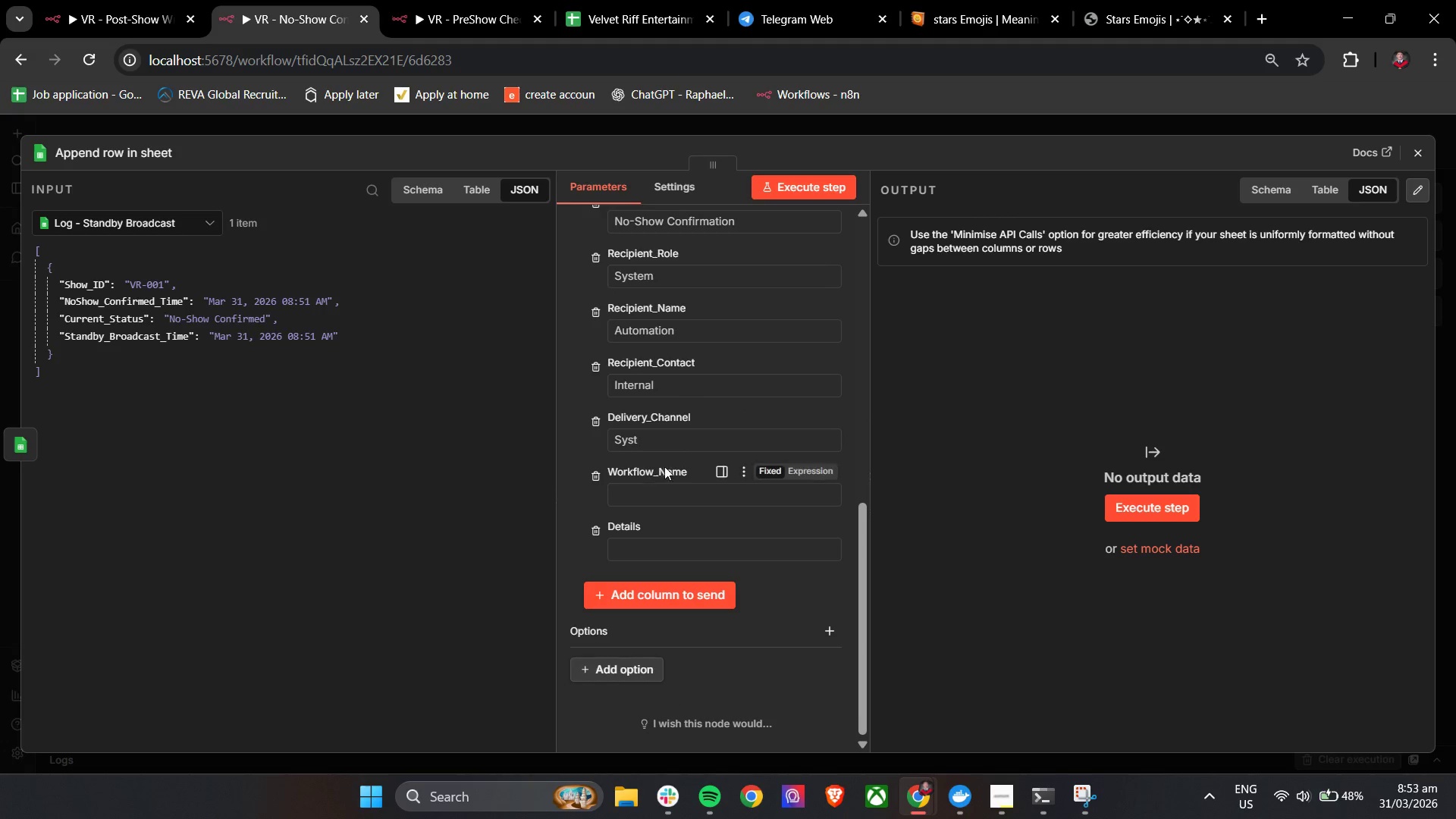 
hold_key(key=Z, duration=0.31)
 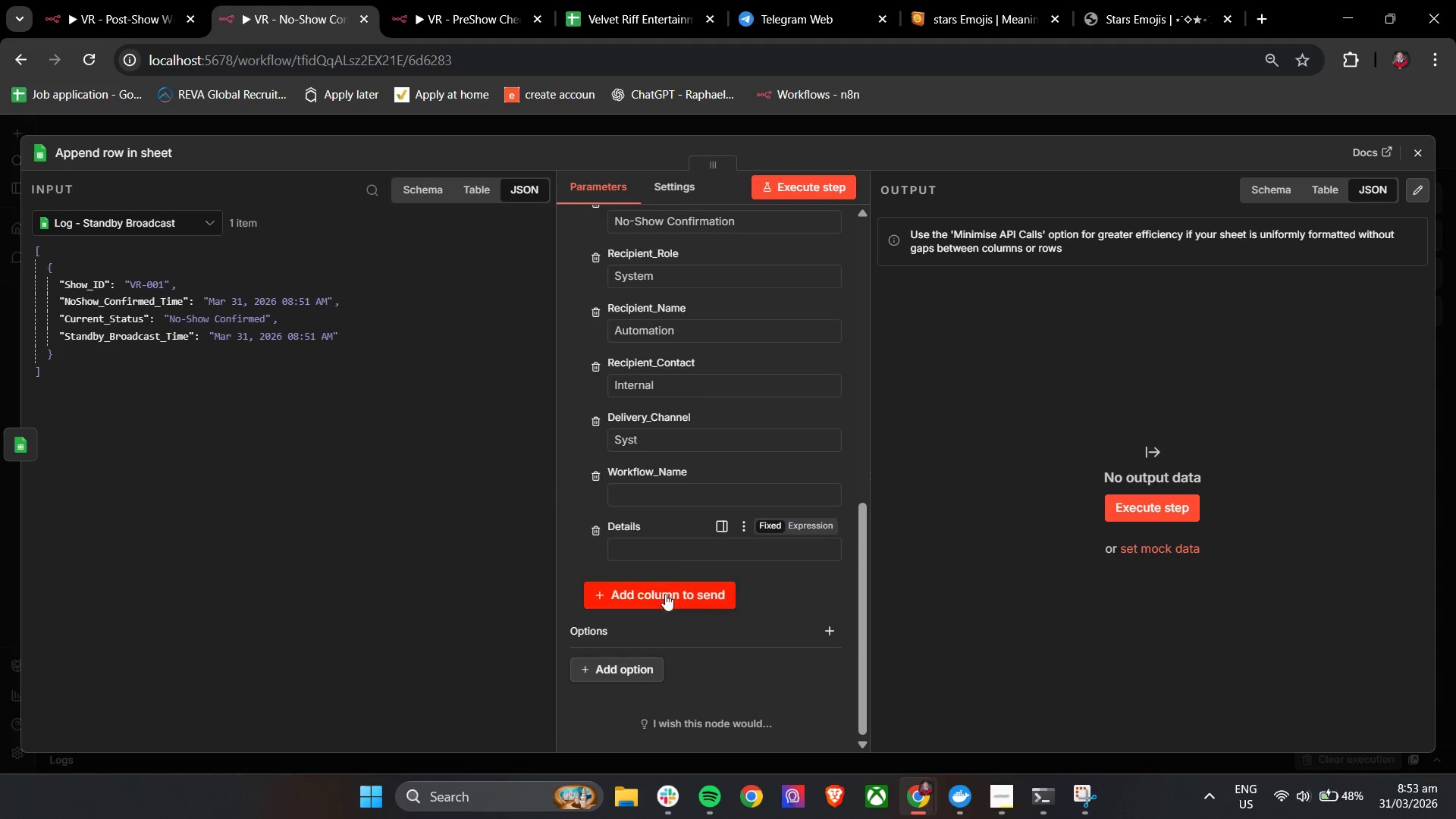 
scroll: coordinate [788, 612], scroll_direction: up, amount: 9.0
 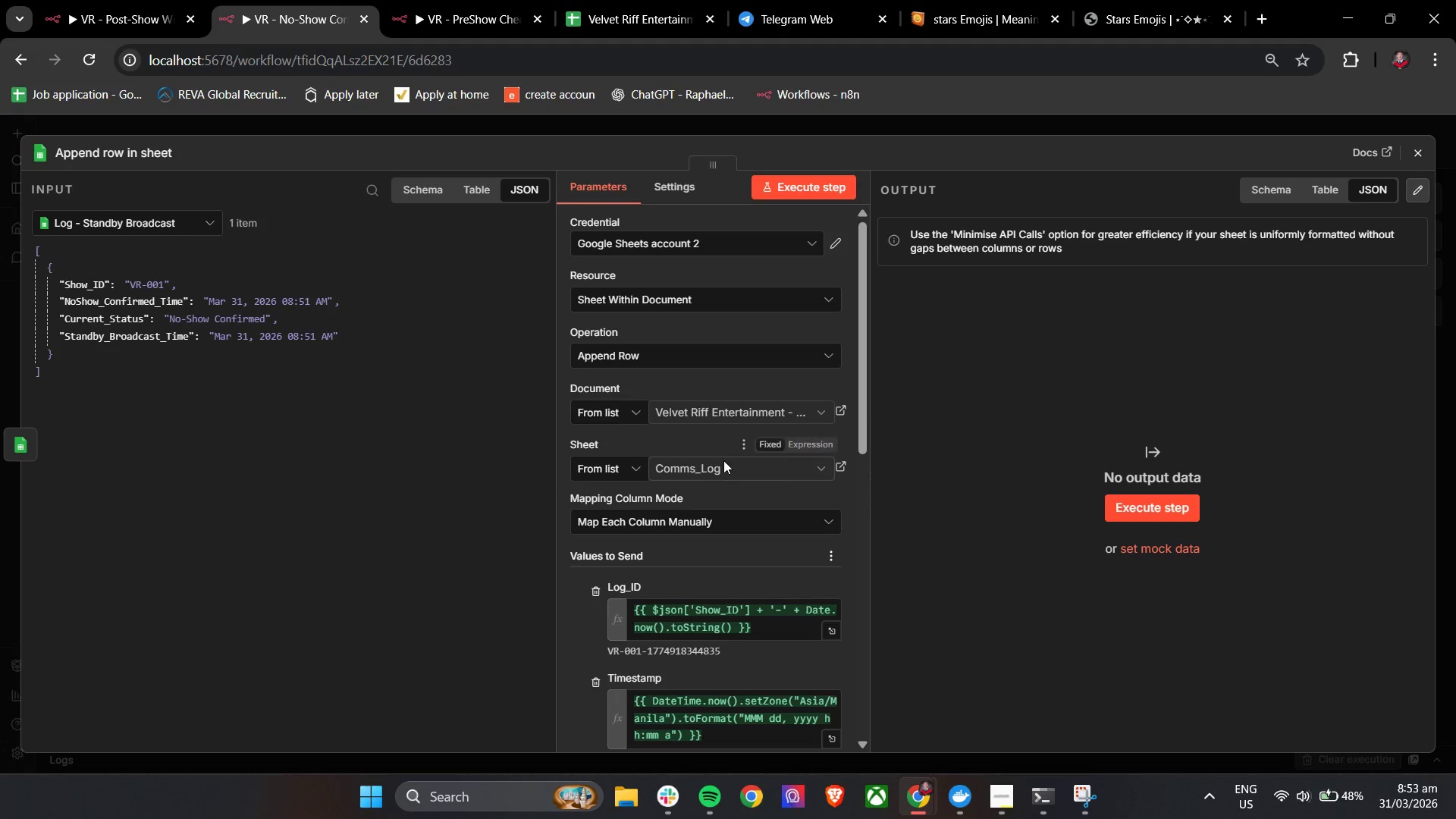 
left_click([723, 460])
 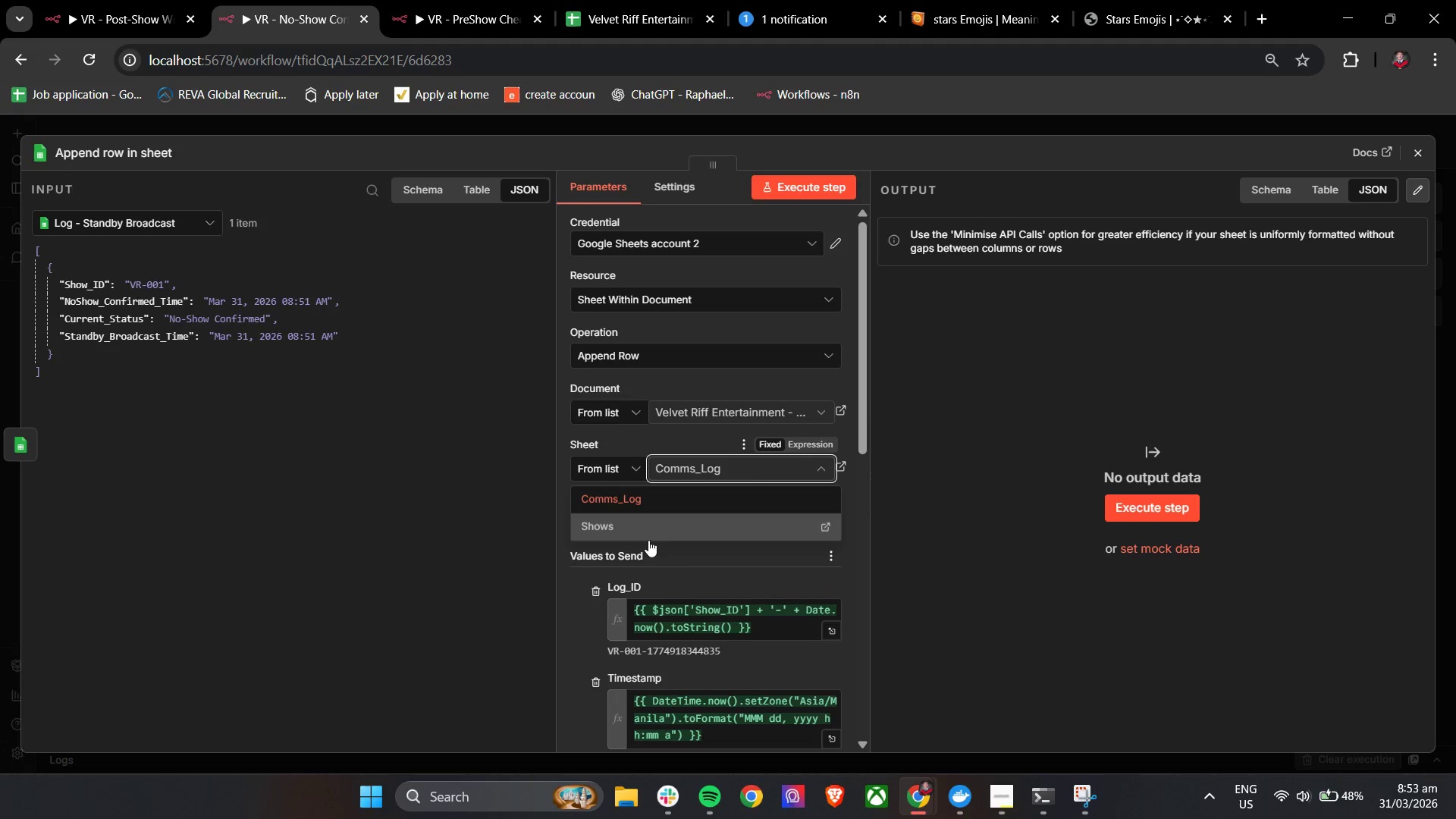 
left_click([645, 535])
 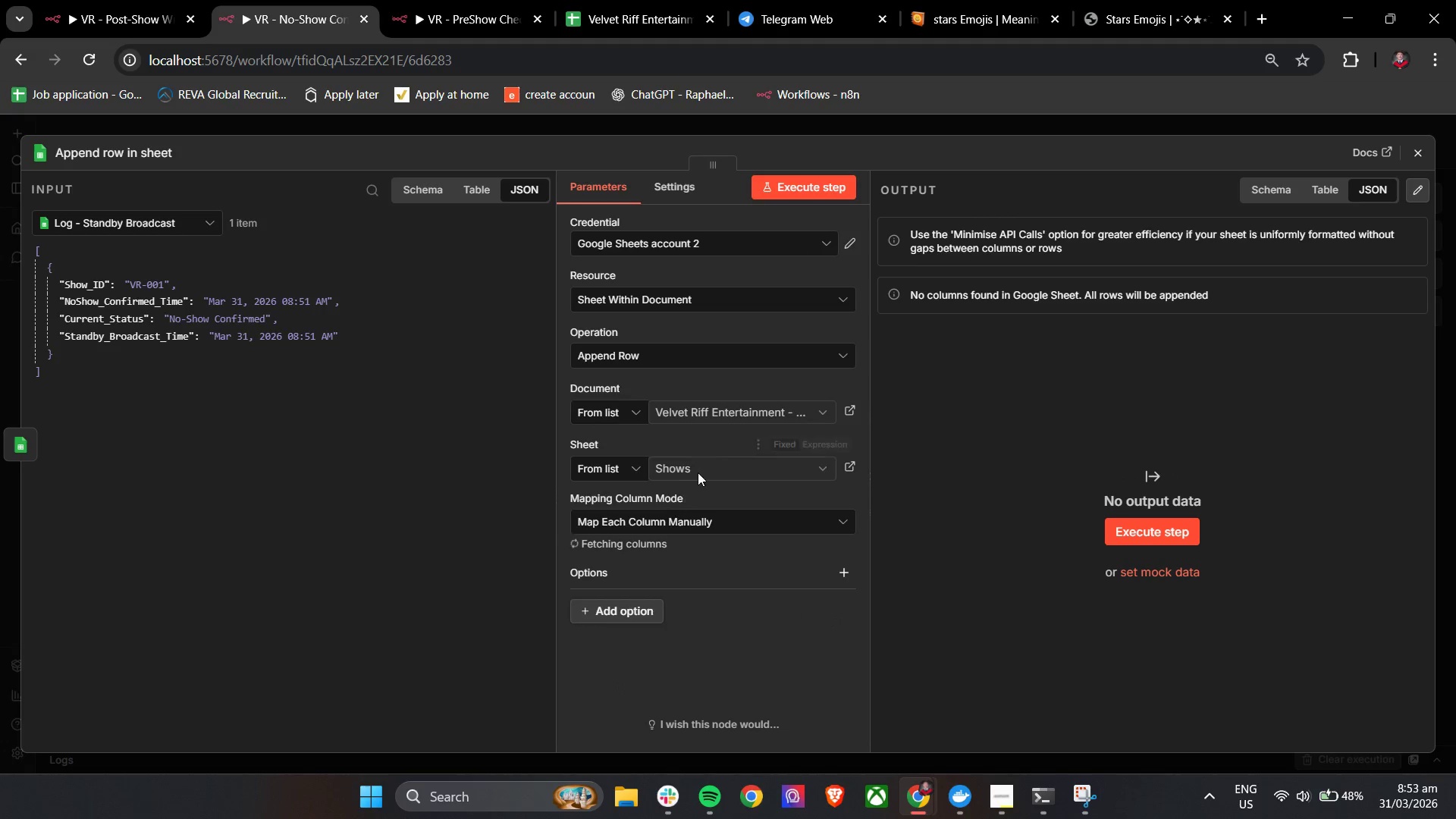 
left_click([698, 469])
 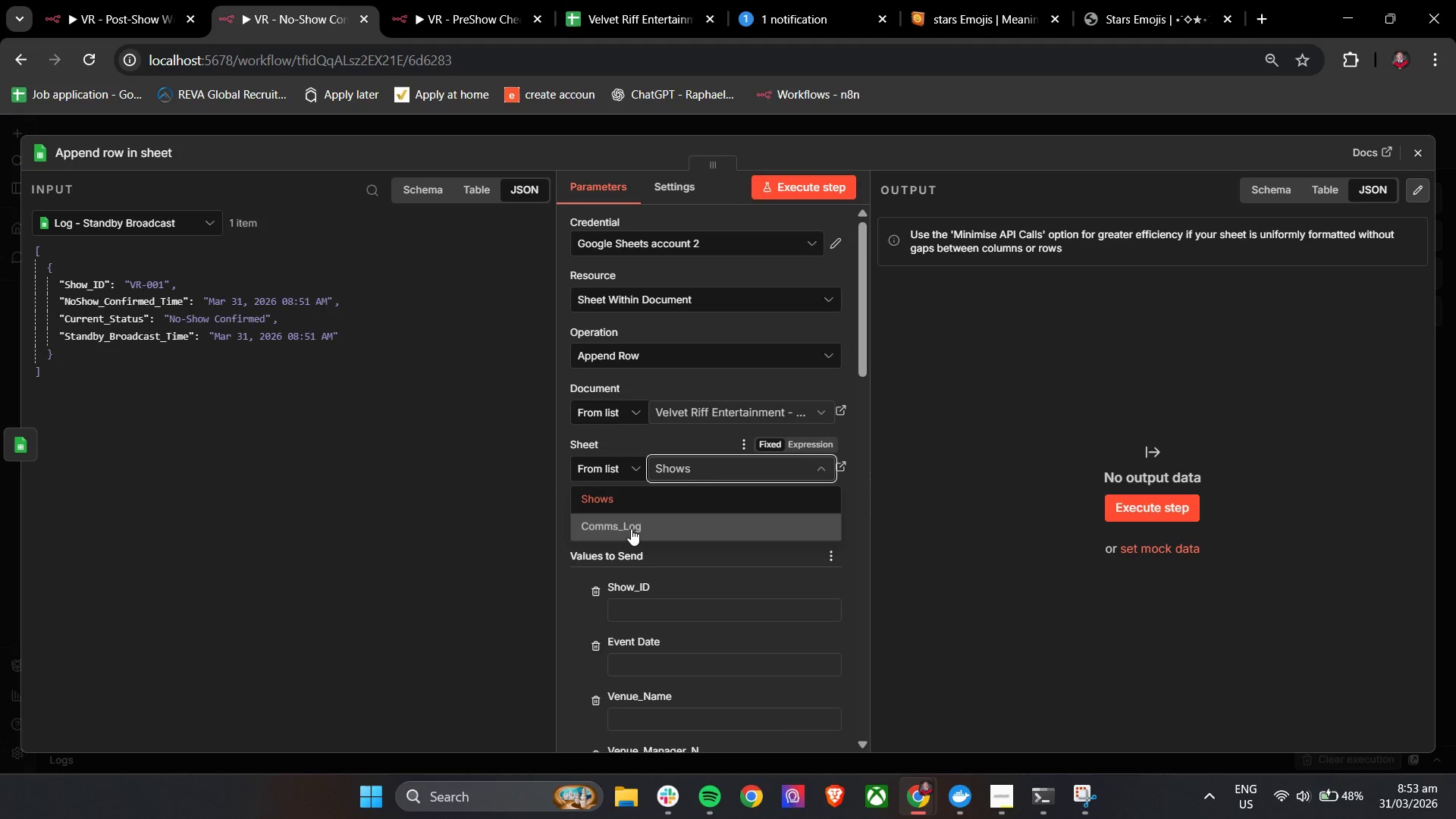 
left_click([630, 522])
 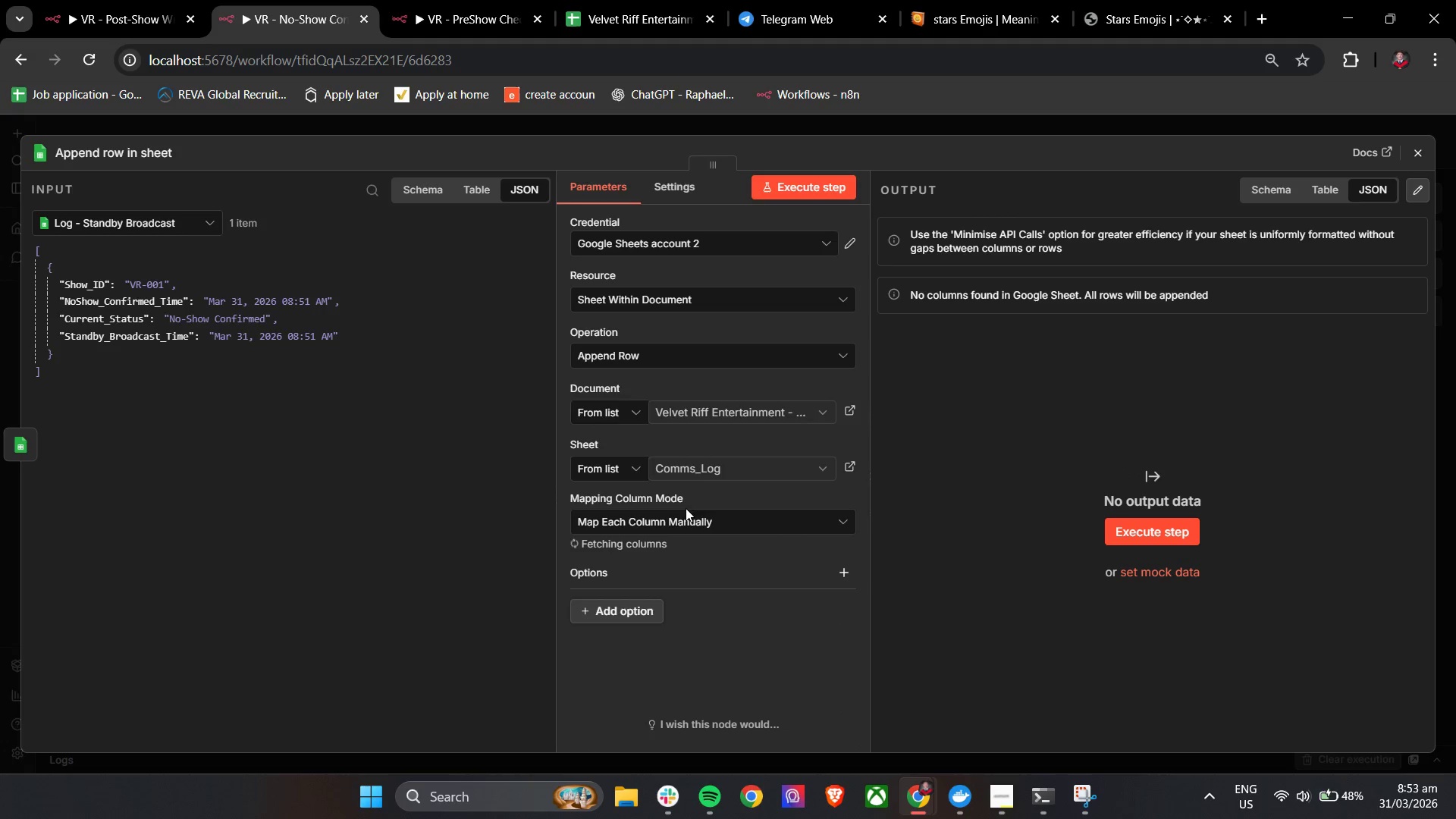 
scroll: coordinate [689, 506], scroll_direction: down, amount: 7.0
 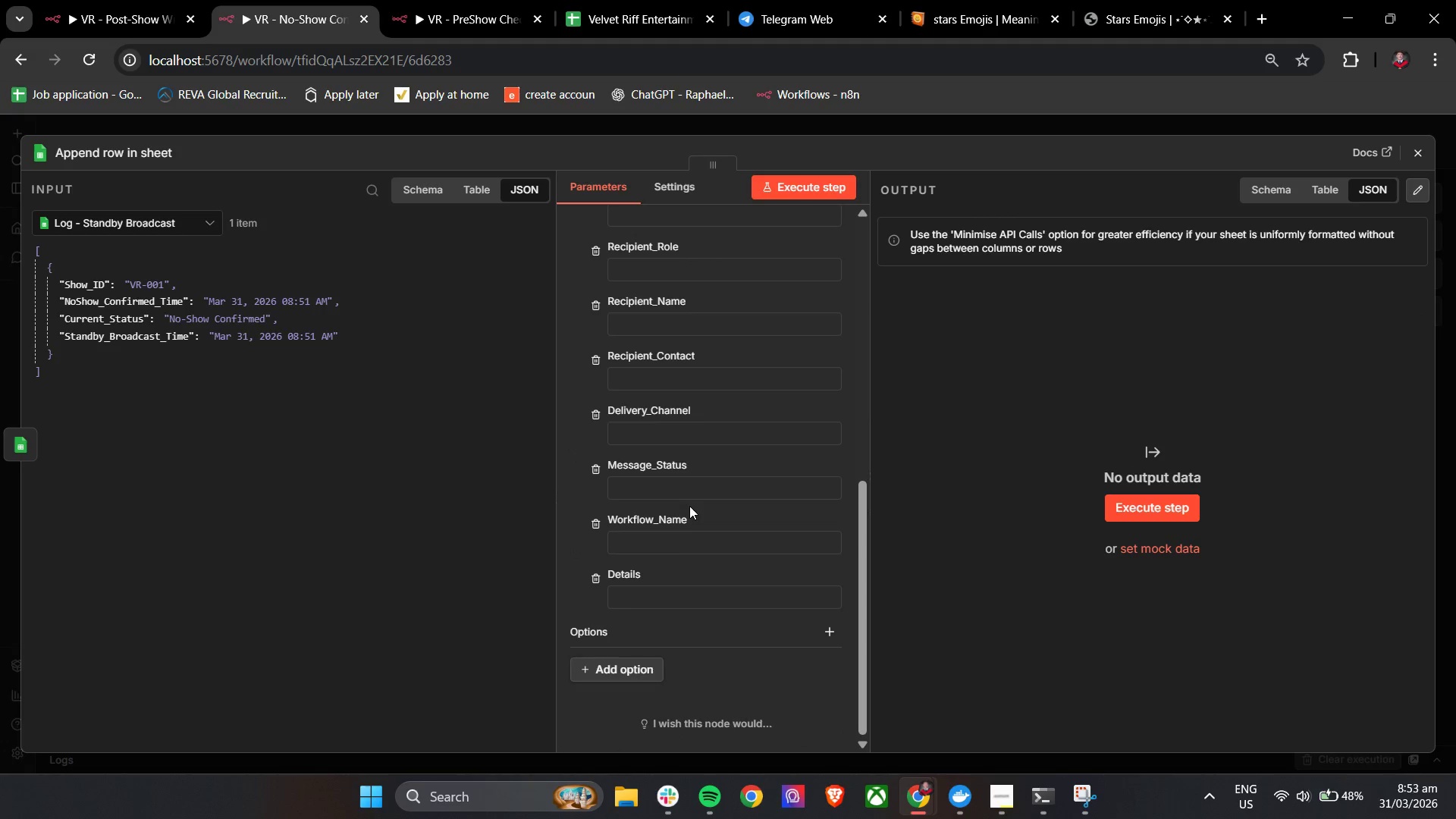 
scroll: coordinate [689, 506], scroll_direction: none, amount: 0.0
 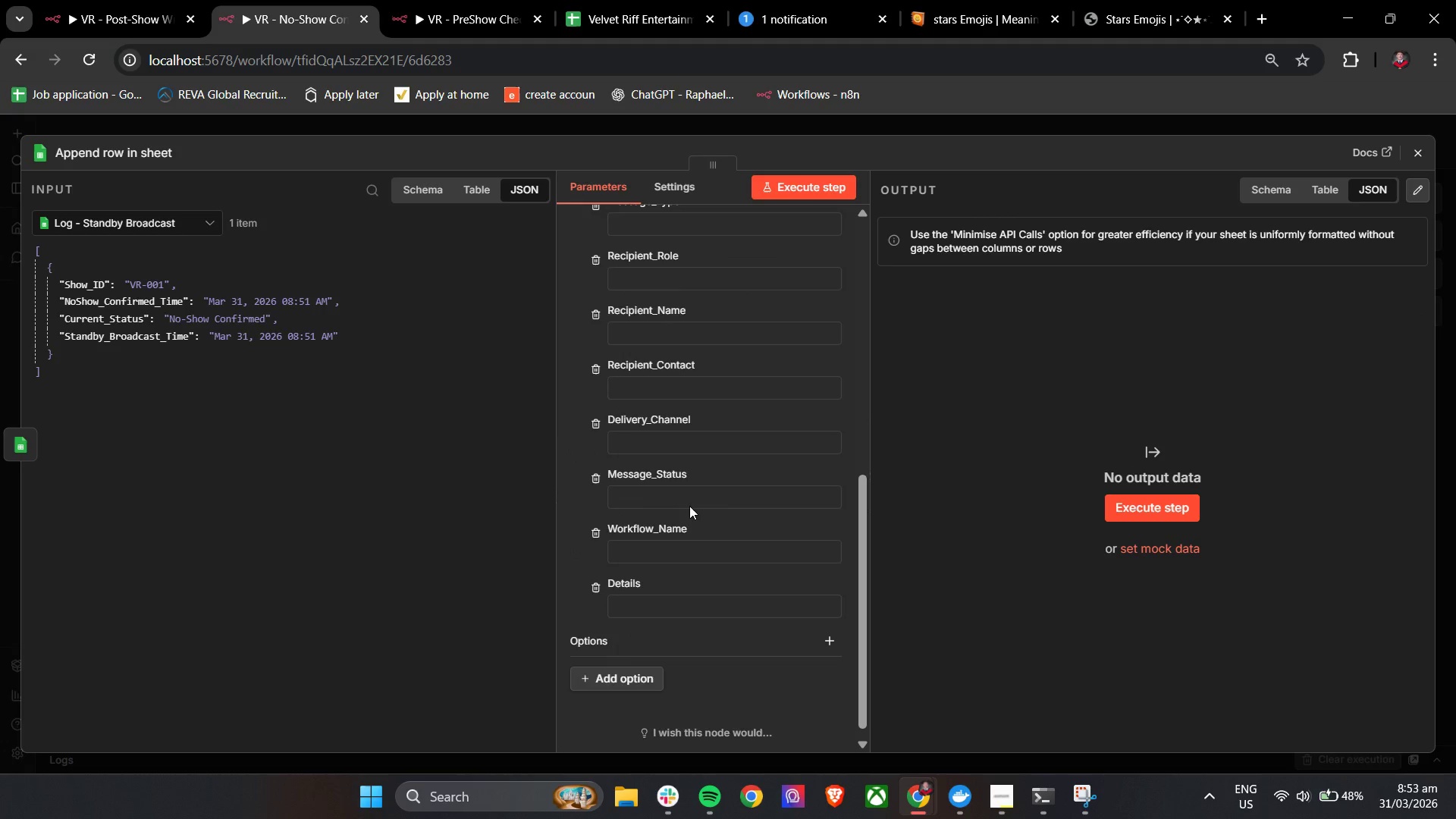 
scroll: coordinate [679, 388], scroll_direction: up, amount: 4.0
 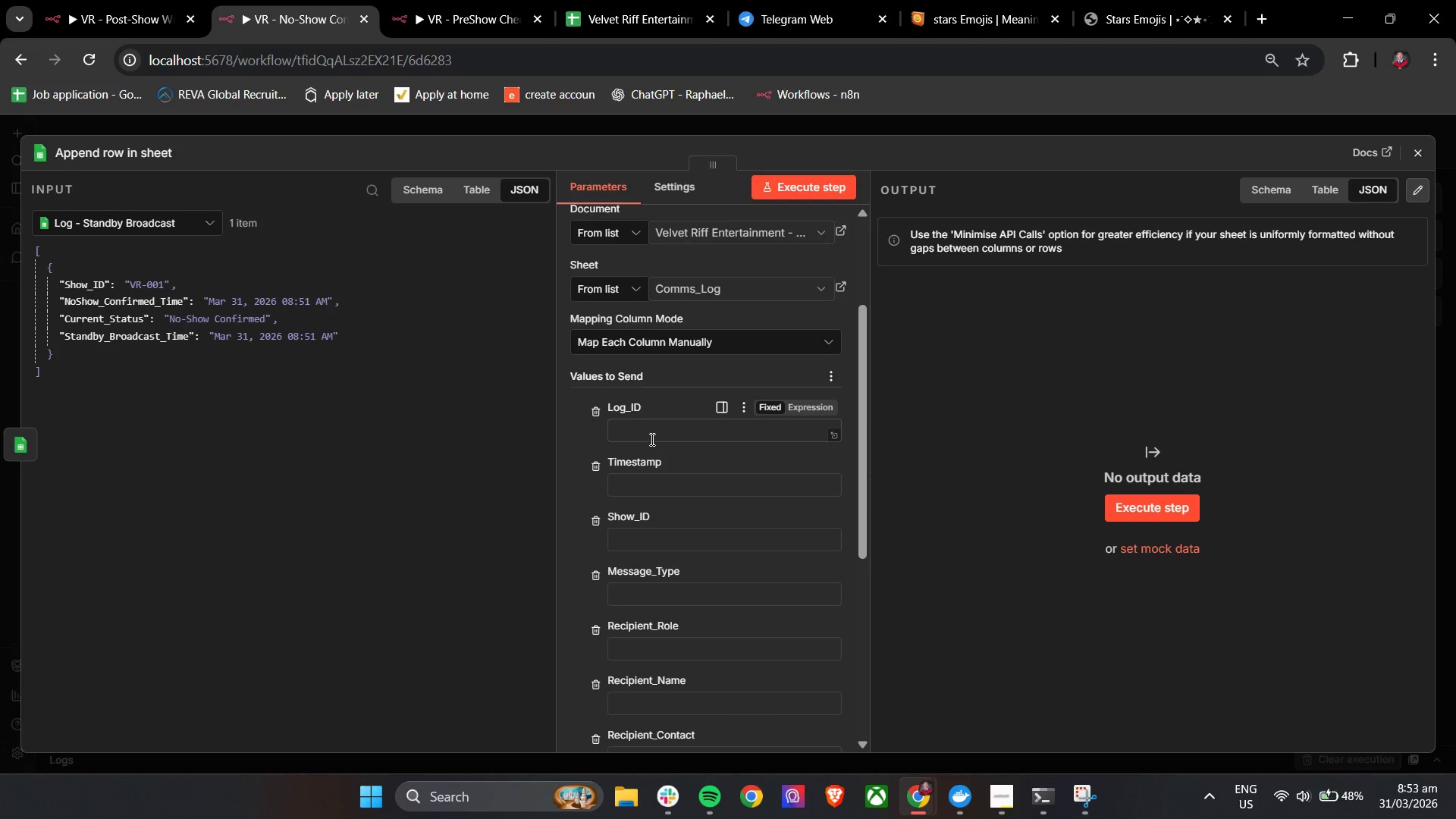 
left_click([651, 438])
 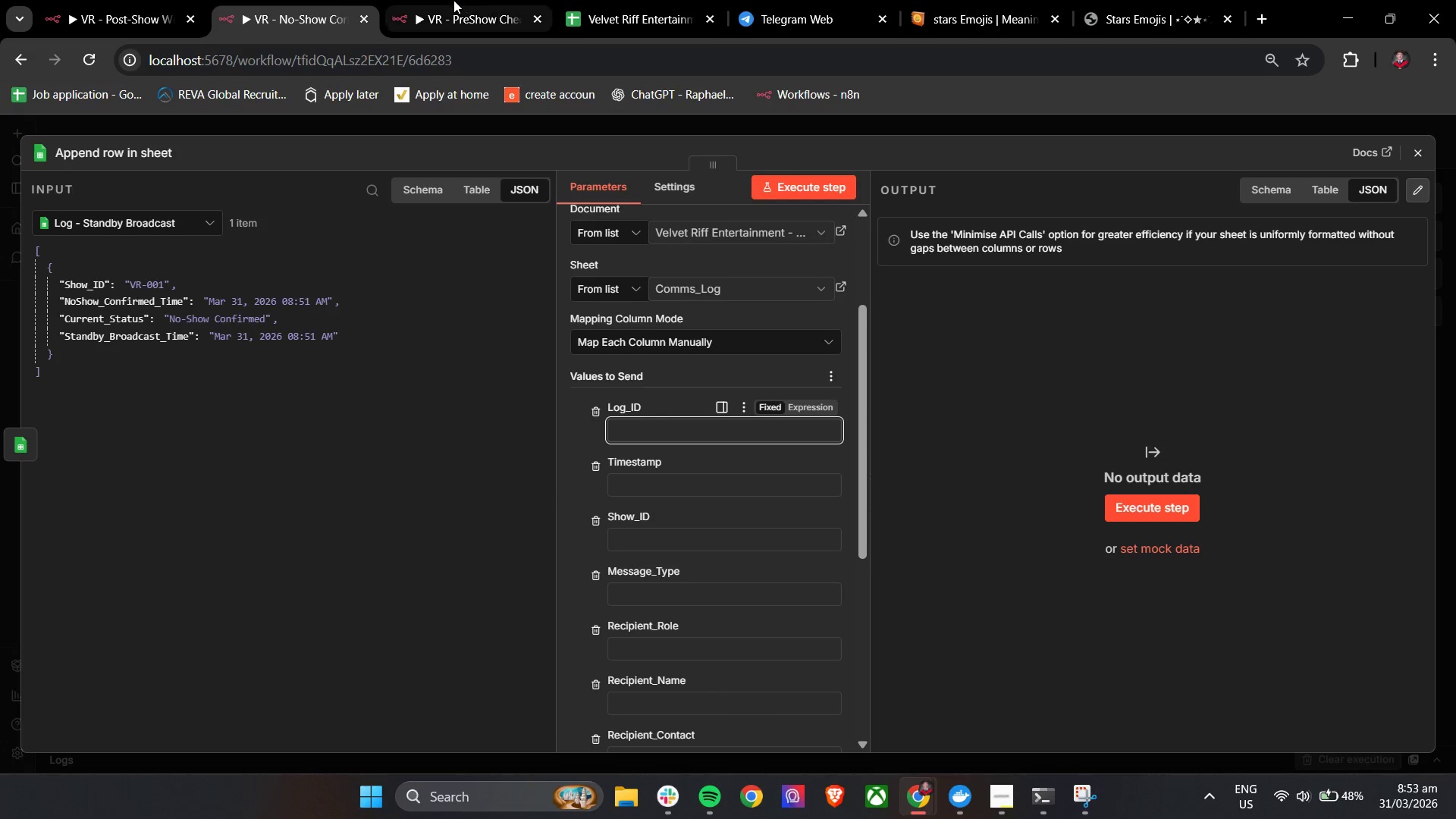 
left_click([451, 0])
 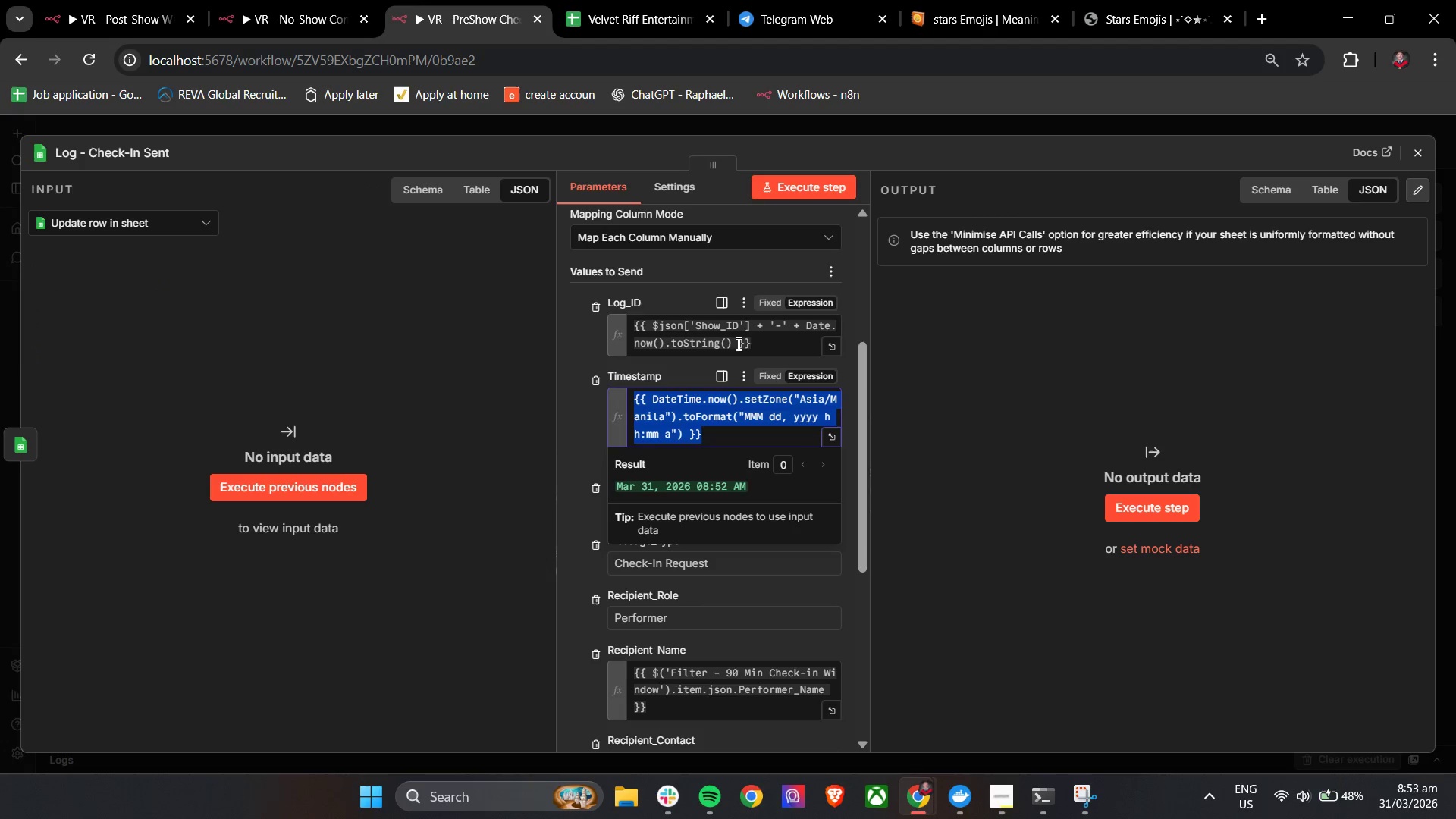 
left_click_drag(start_coordinate=[760, 347], to_coordinate=[604, 330])
 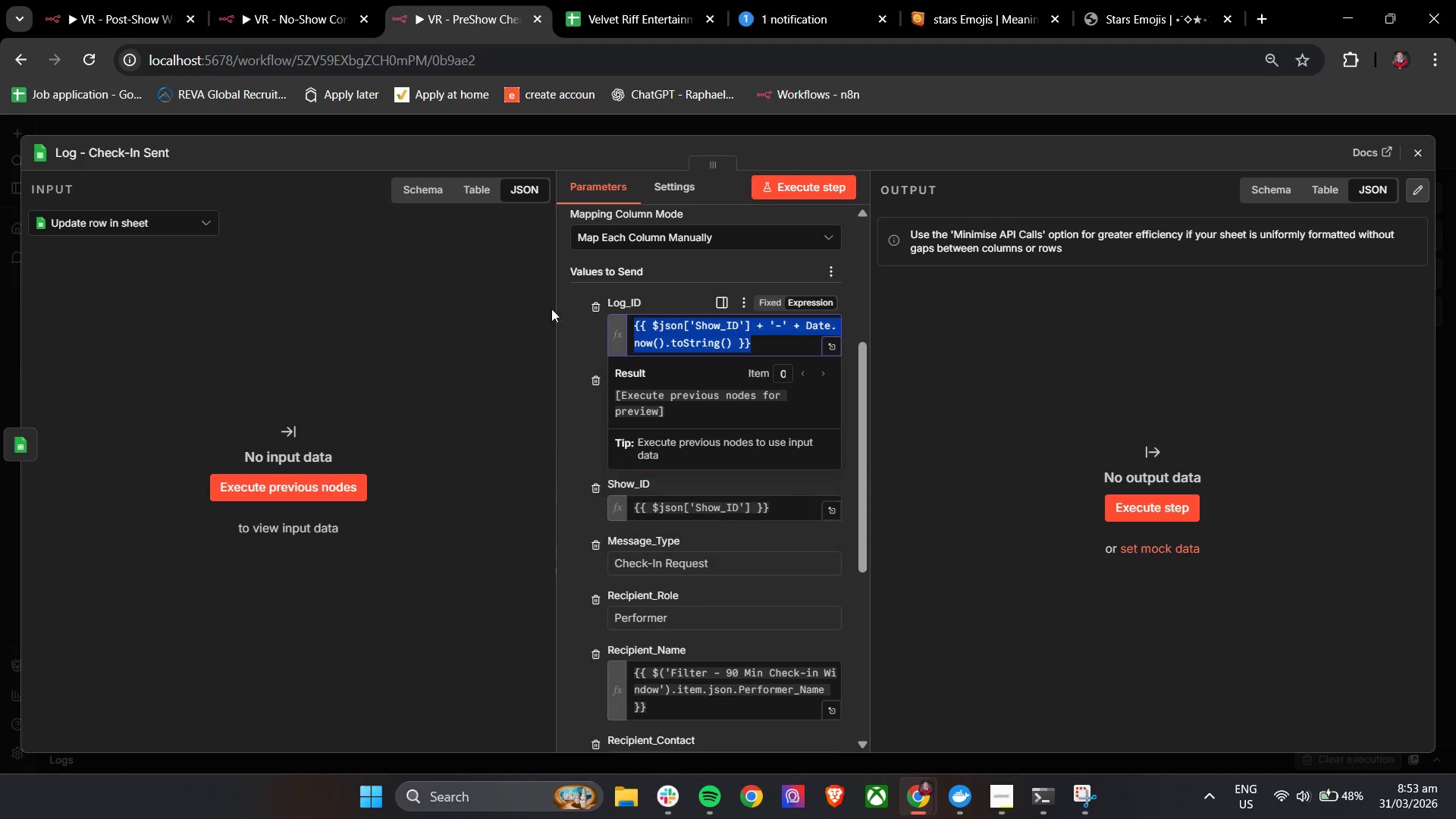 
hold_key(key=ControlLeft, duration=0.53)
 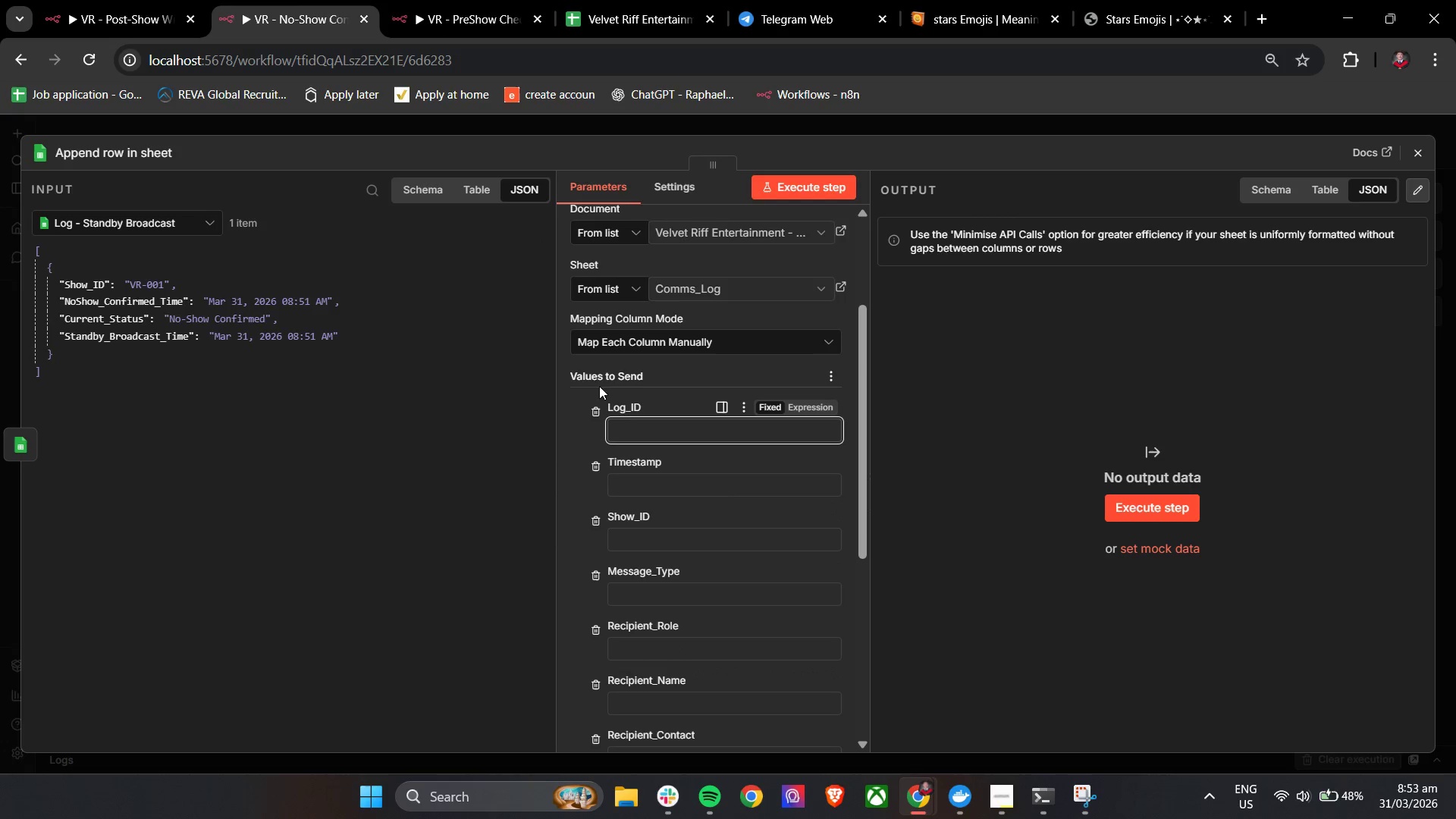 
type(cc)
 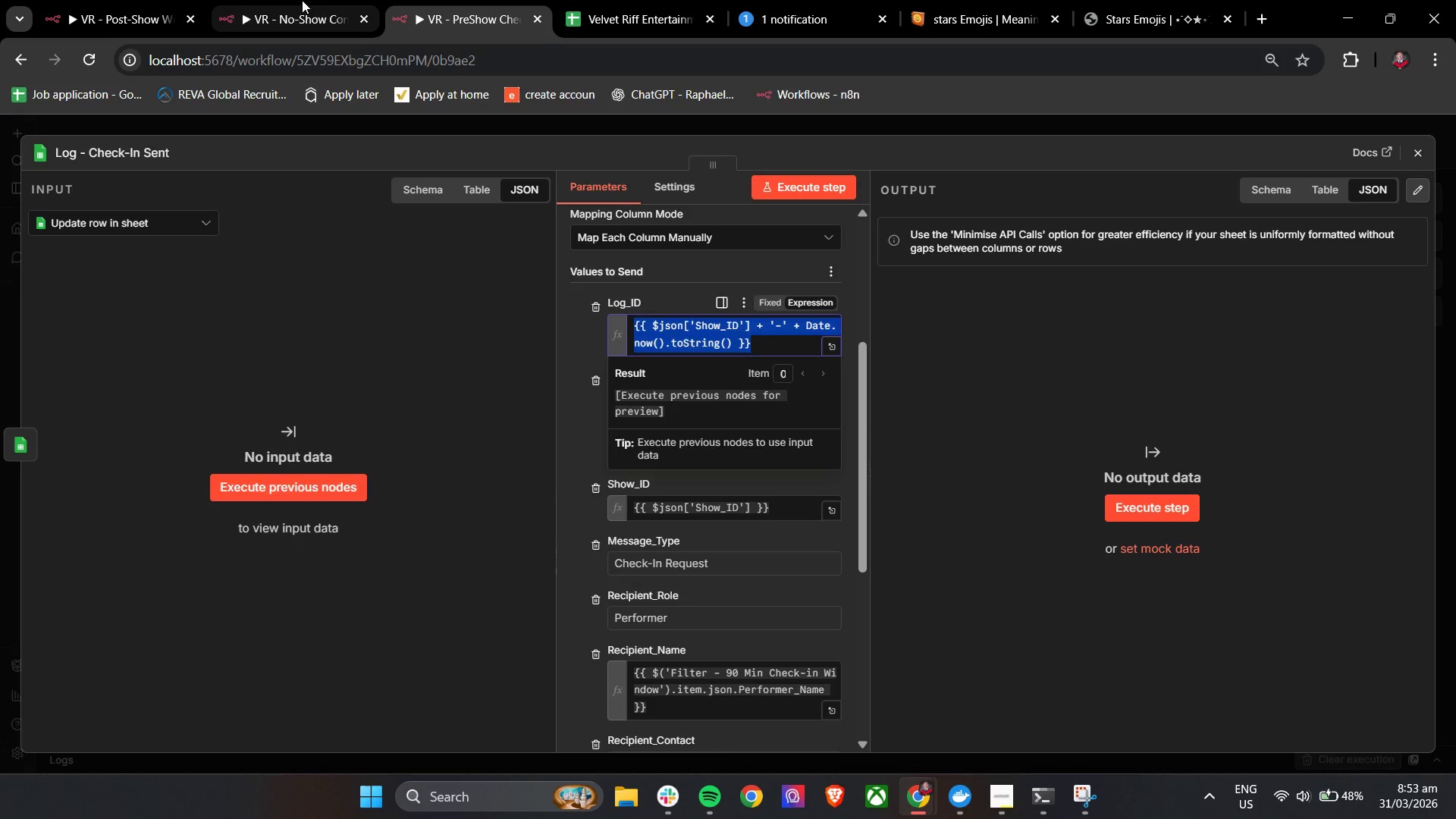 
left_click([302, 0])
 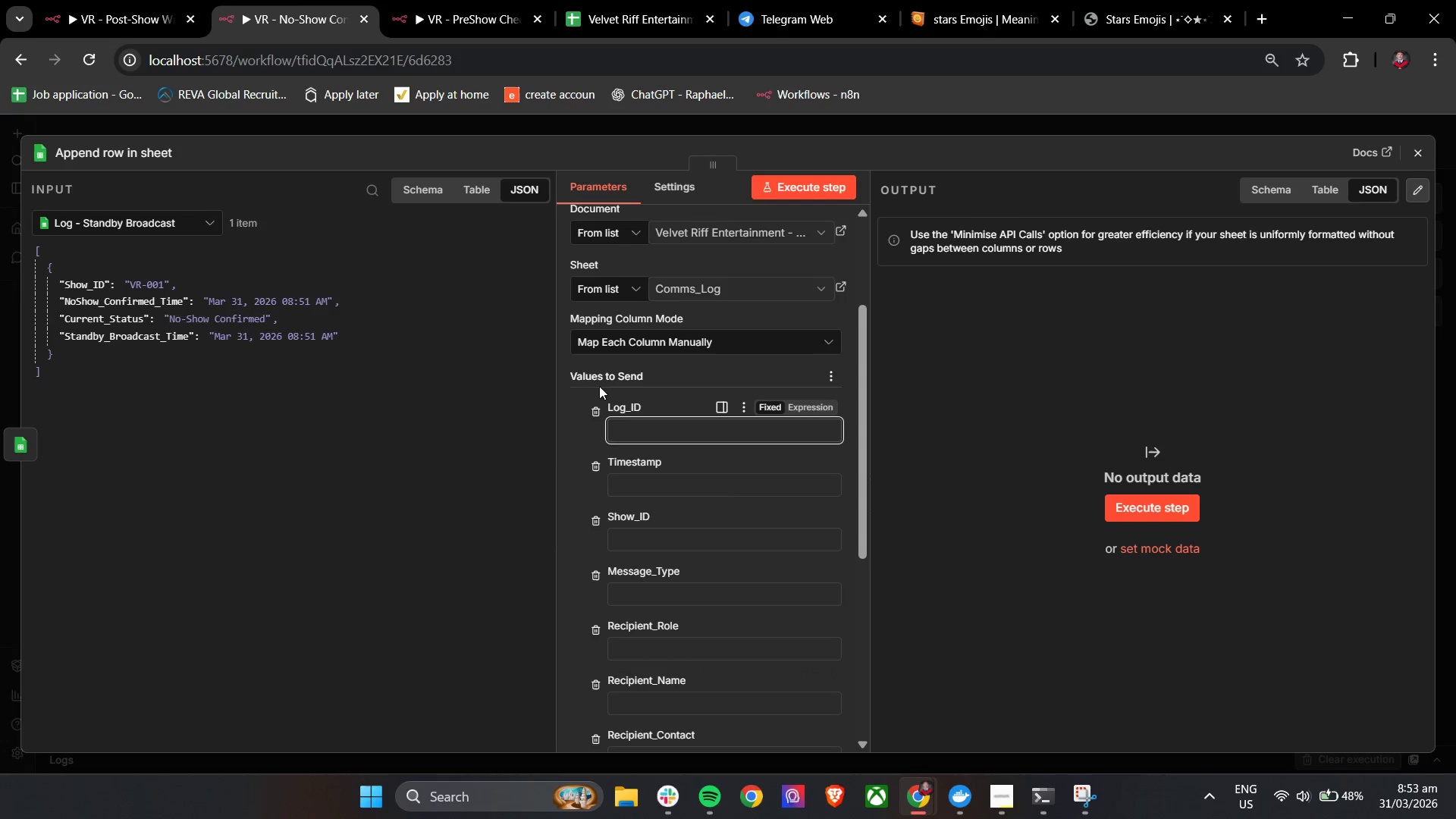 
key(Control+V)
 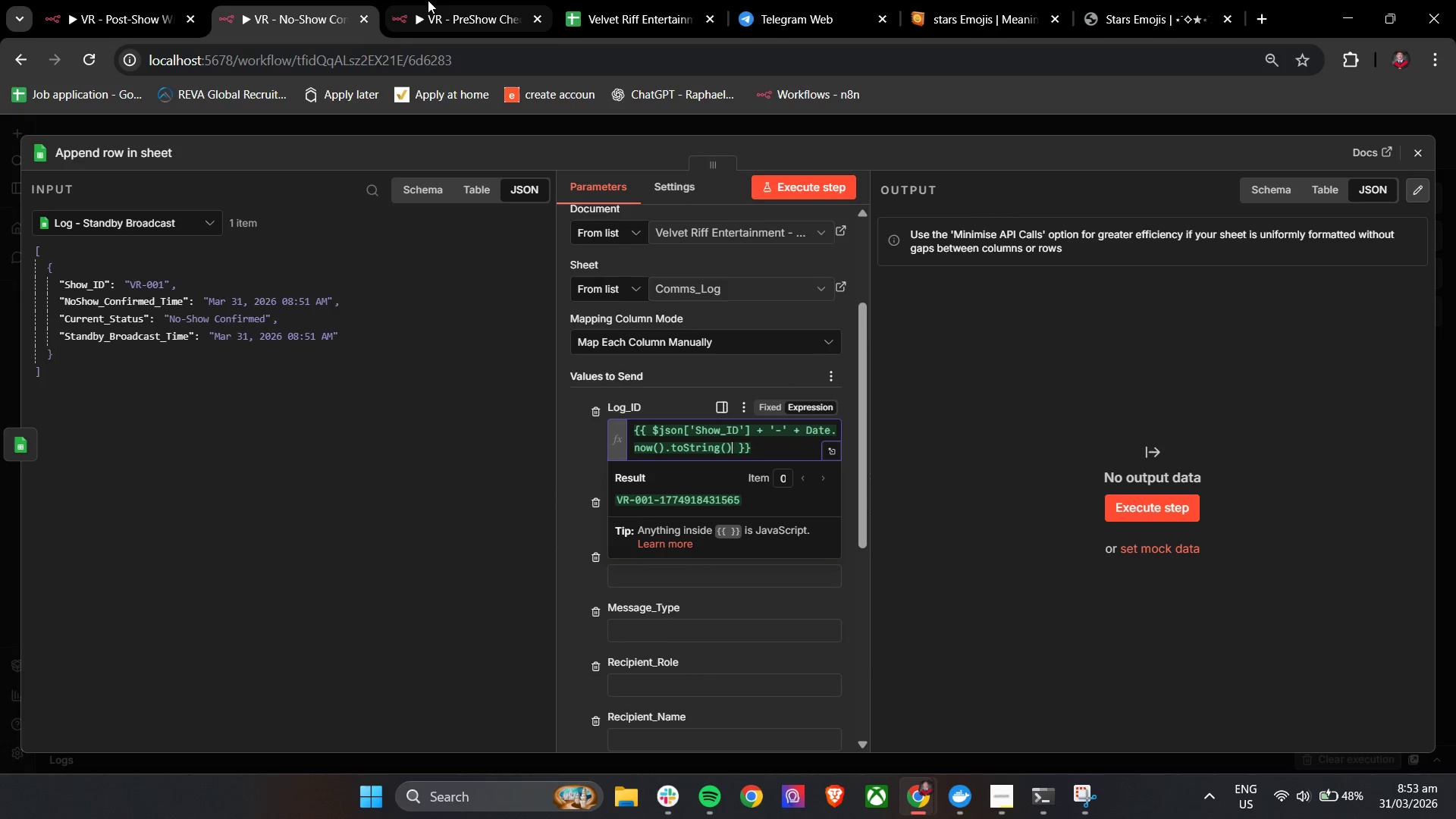 
left_click([428, 0])
 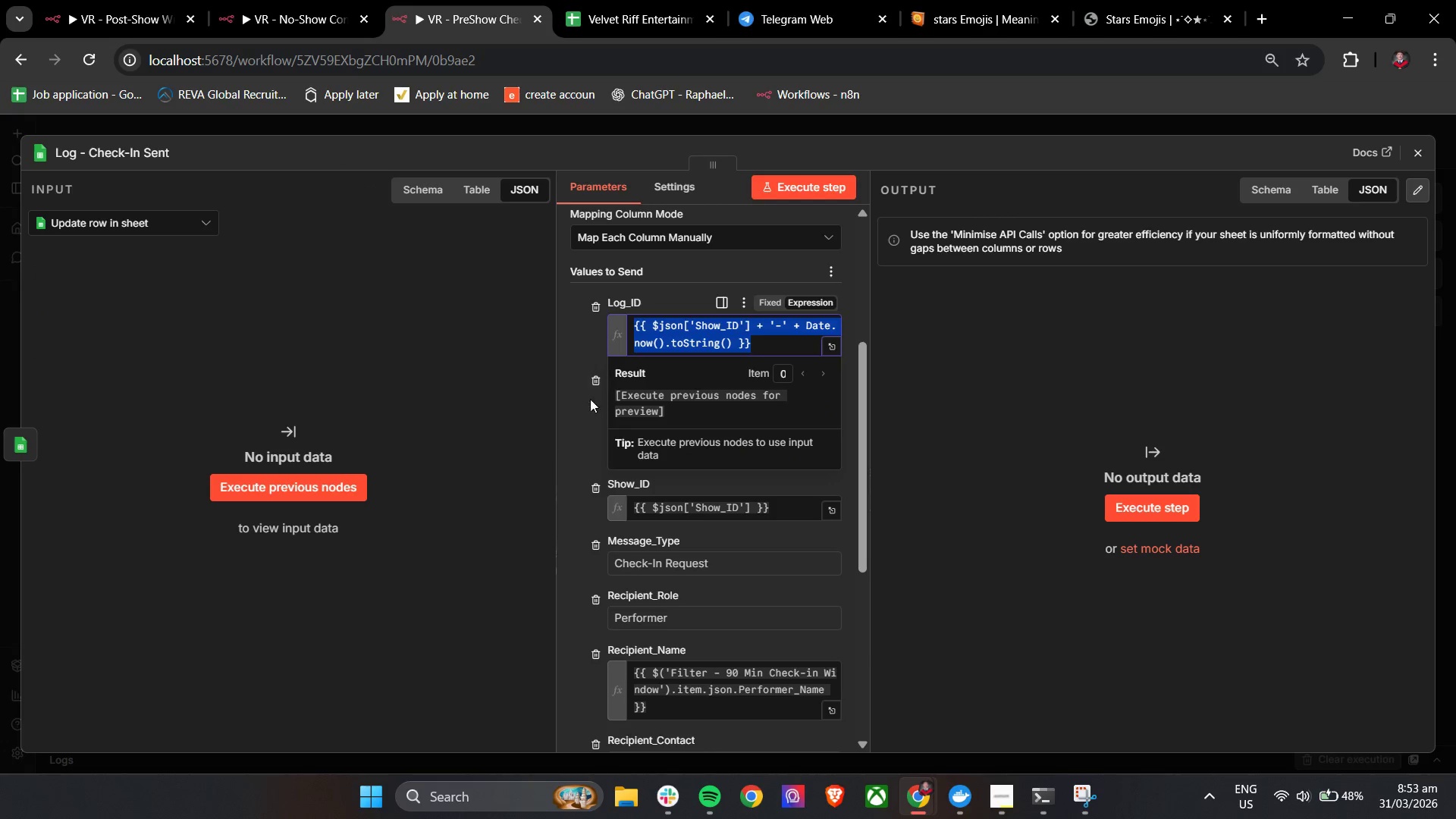 
left_click([587, 438])
 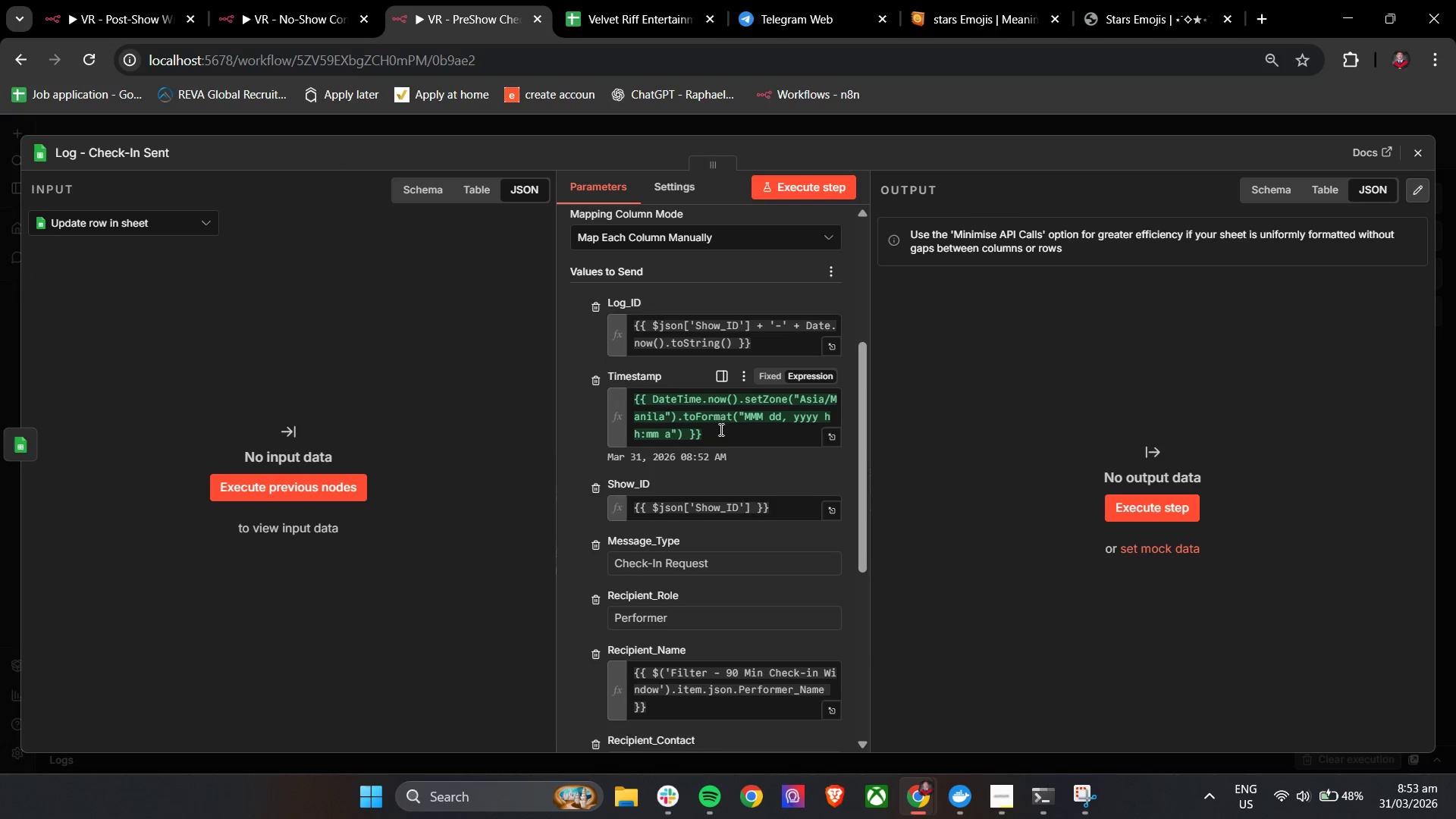 
left_click_drag(start_coordinate=[723, 429], to_coordinate=[629, 405])
 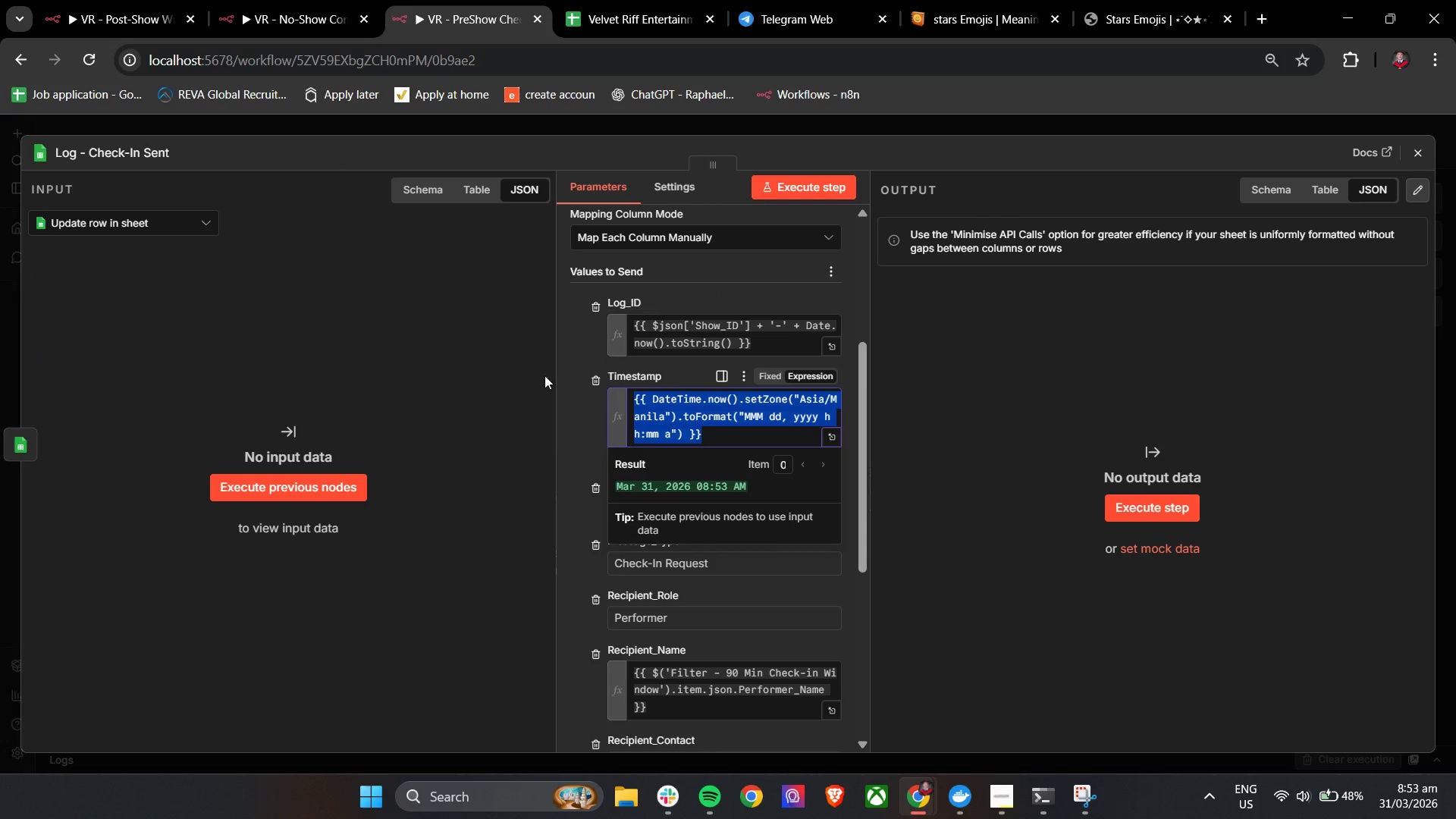 
hold_key(key=ControlLeft, duration=0.53)
 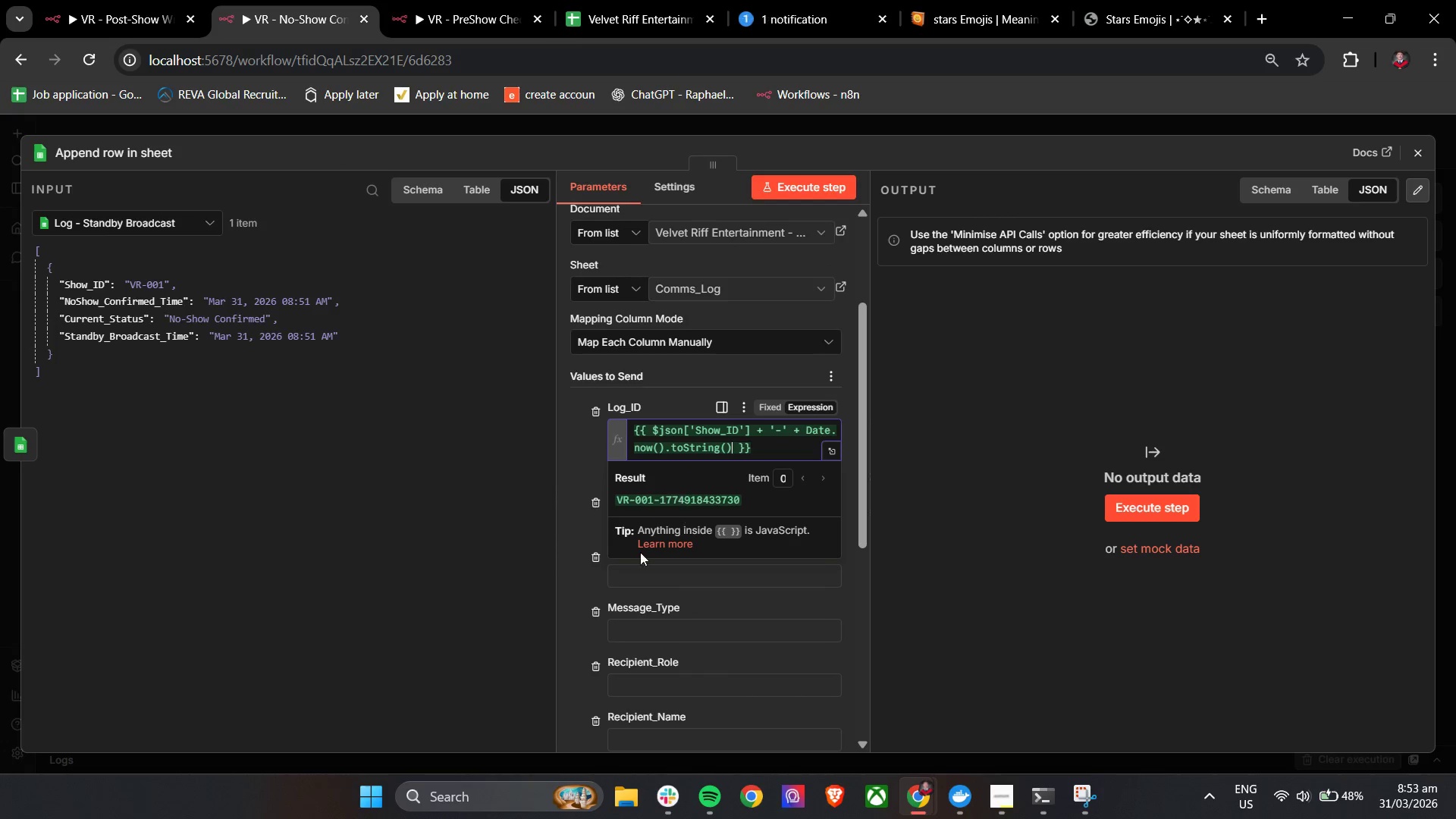 
type(cc)
 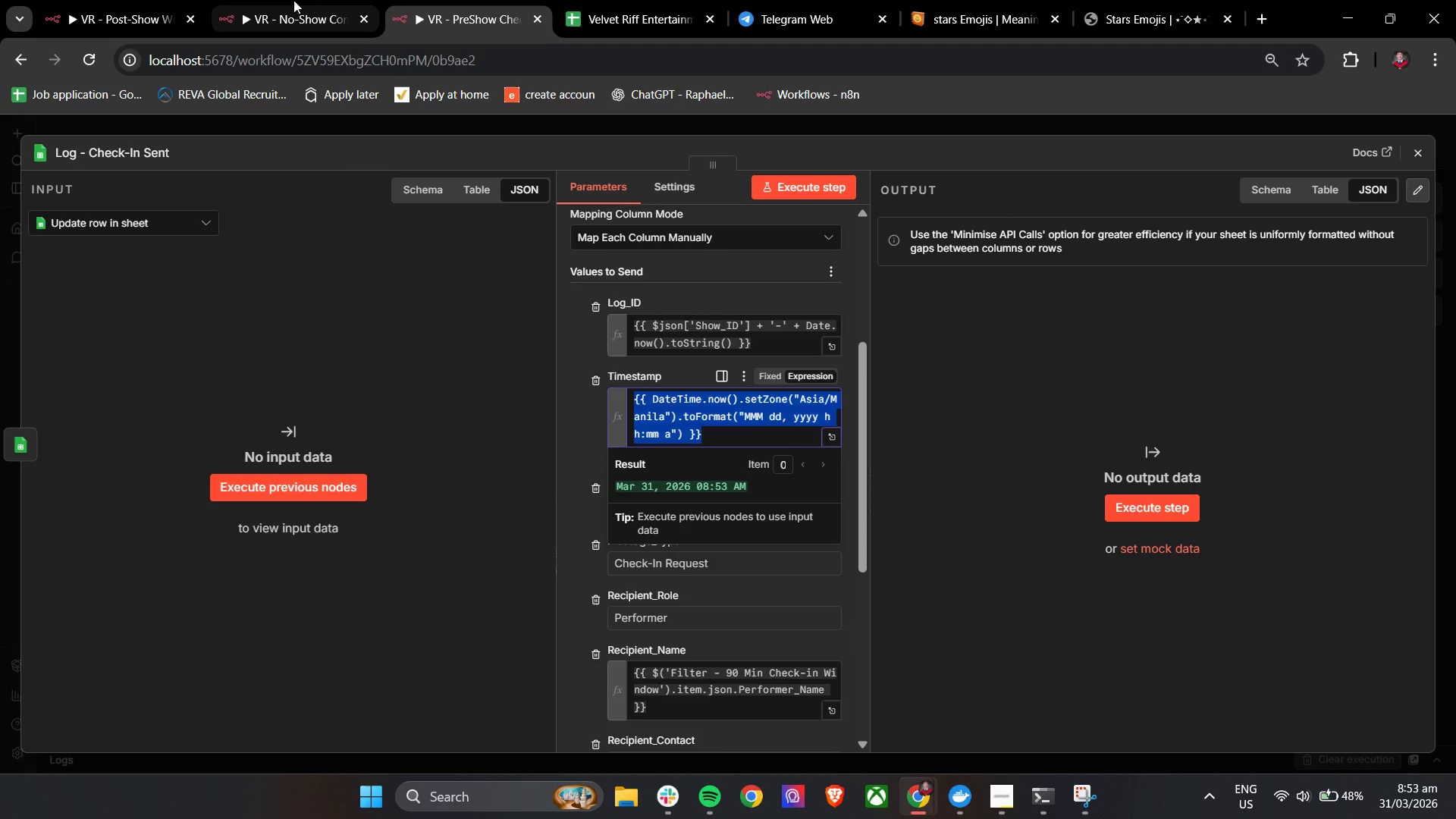 
left_click([293, 0])
 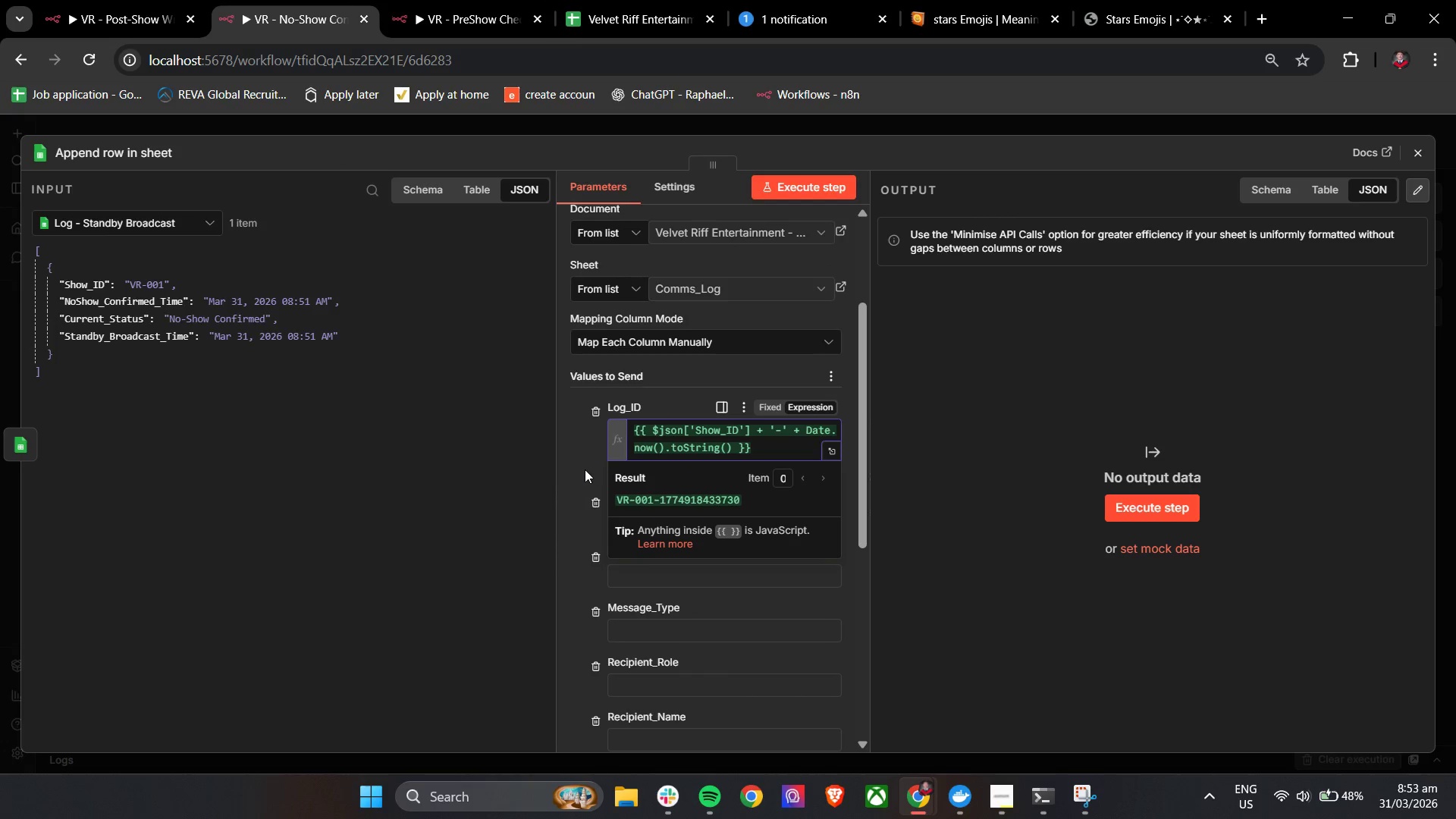 
left_click([579, 467])
 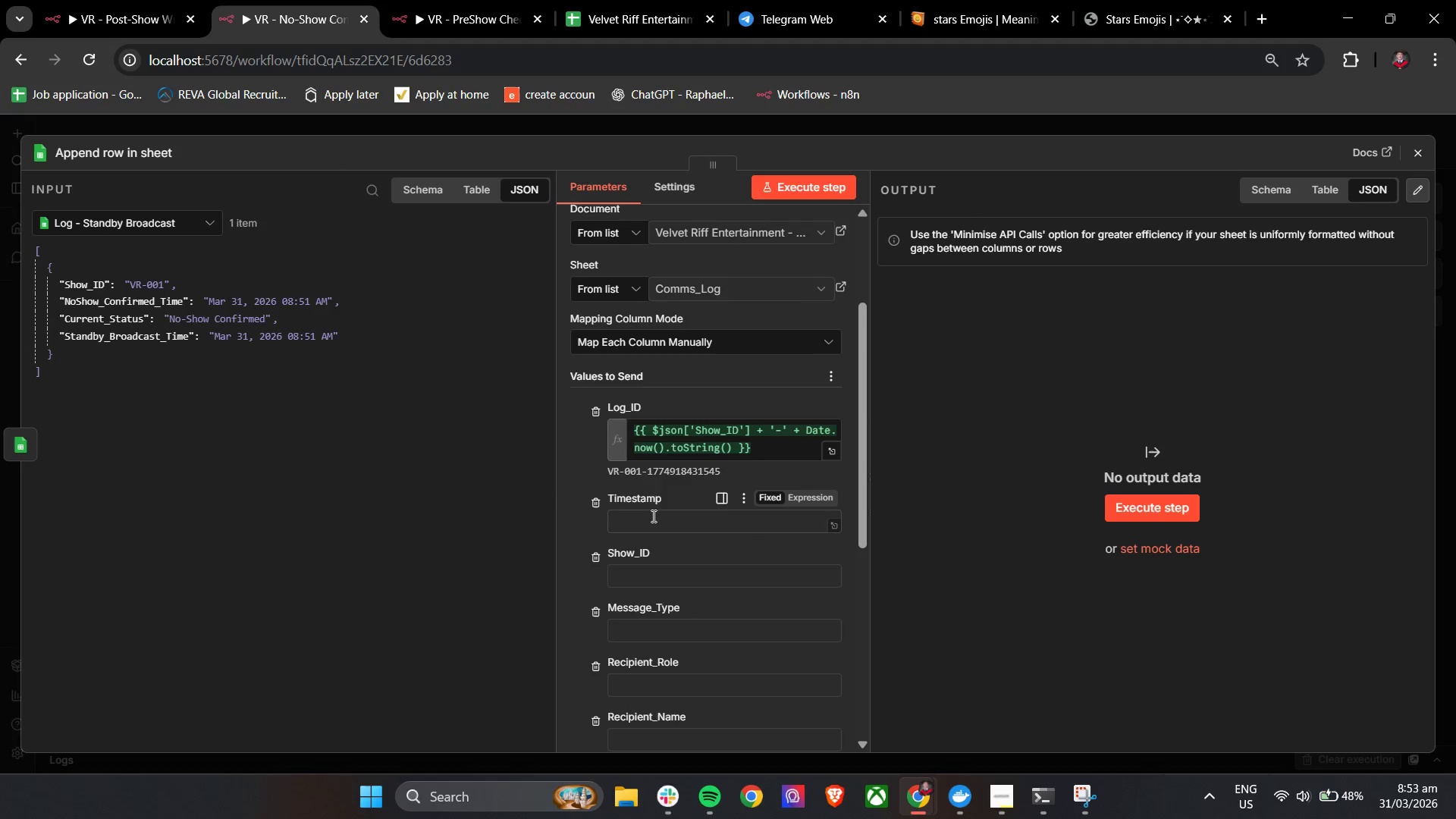 
left_click([652, 516])
 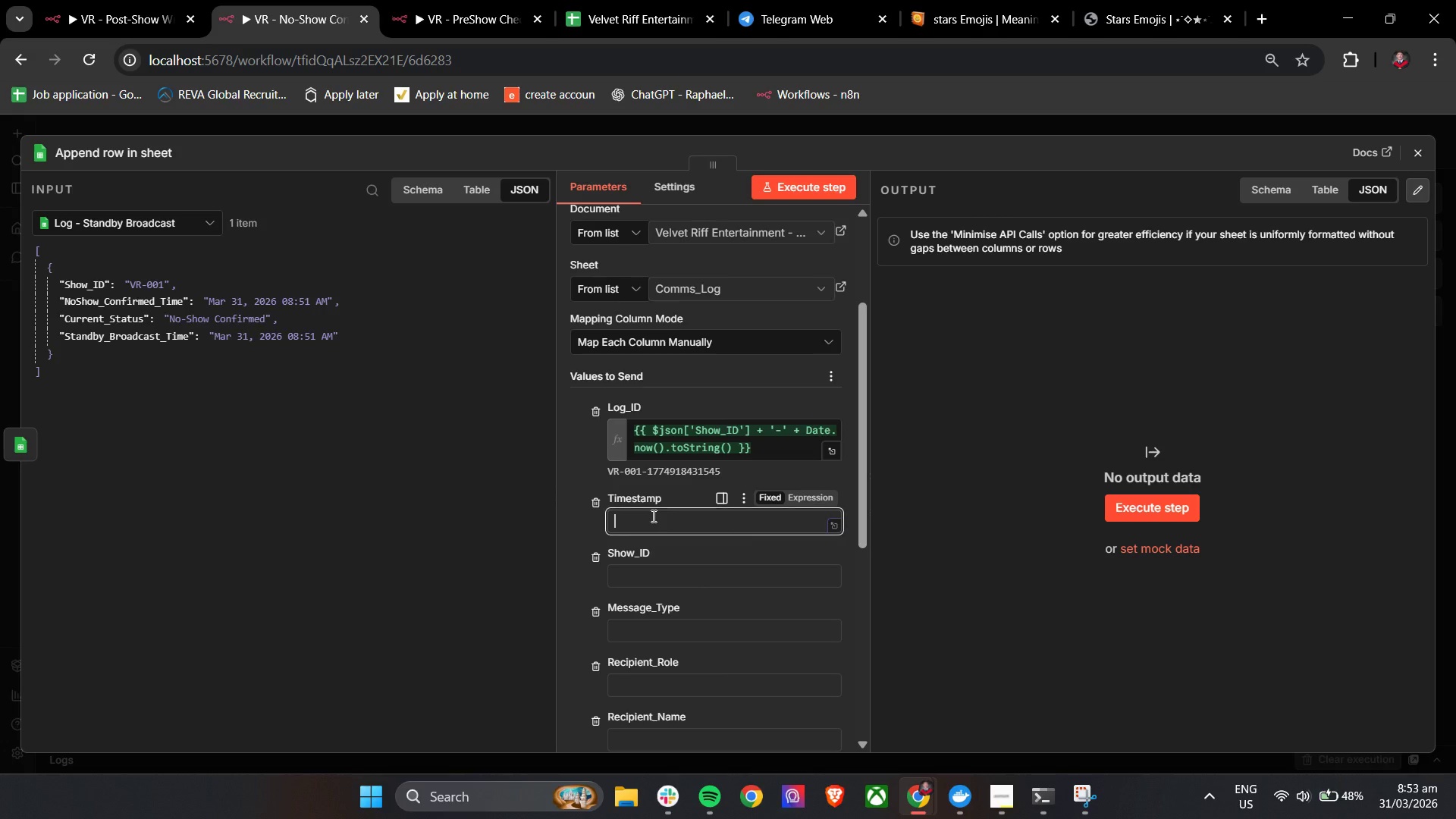 
key(Control+ControlLeft)
 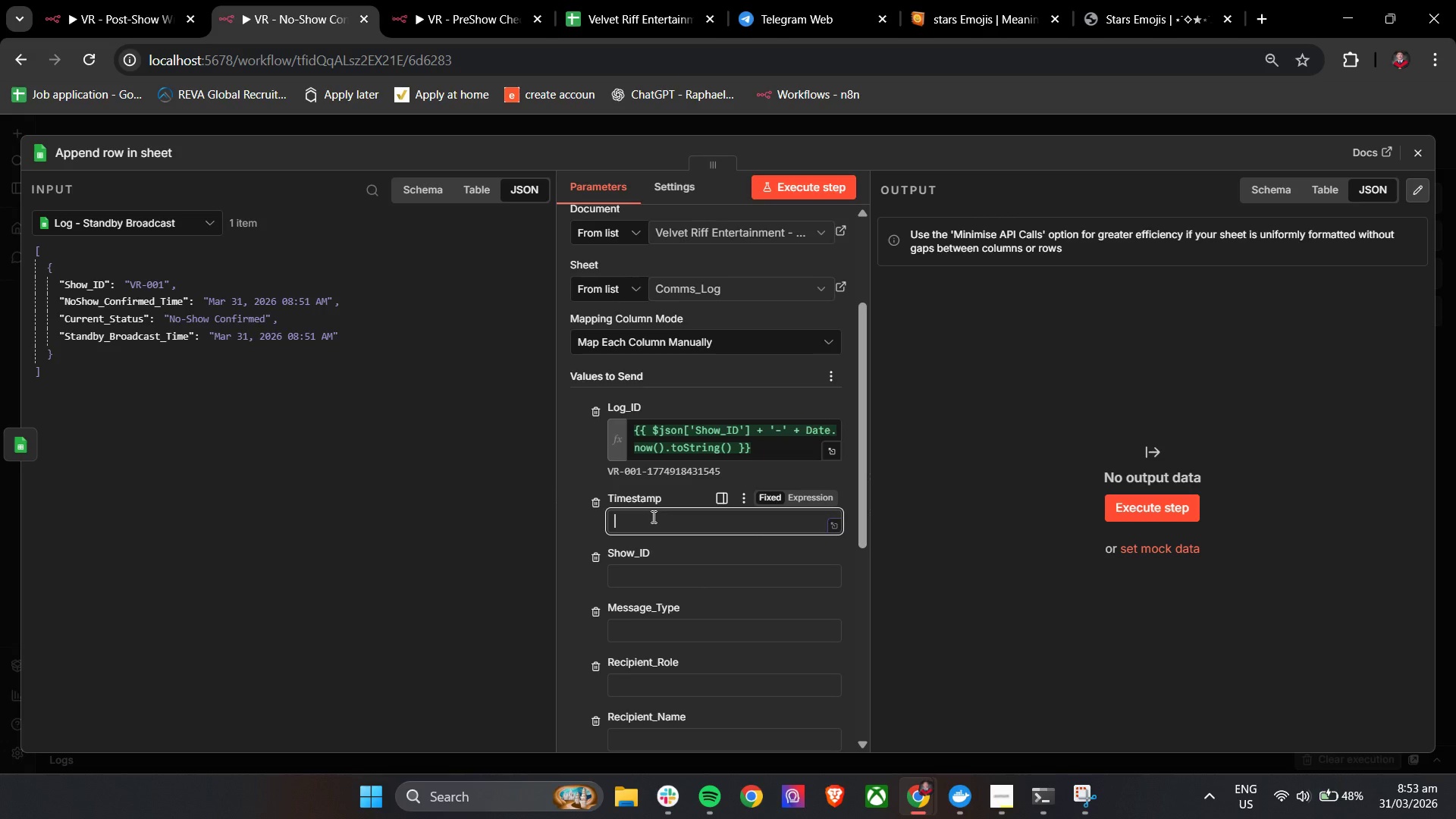 
key(Control+V)
 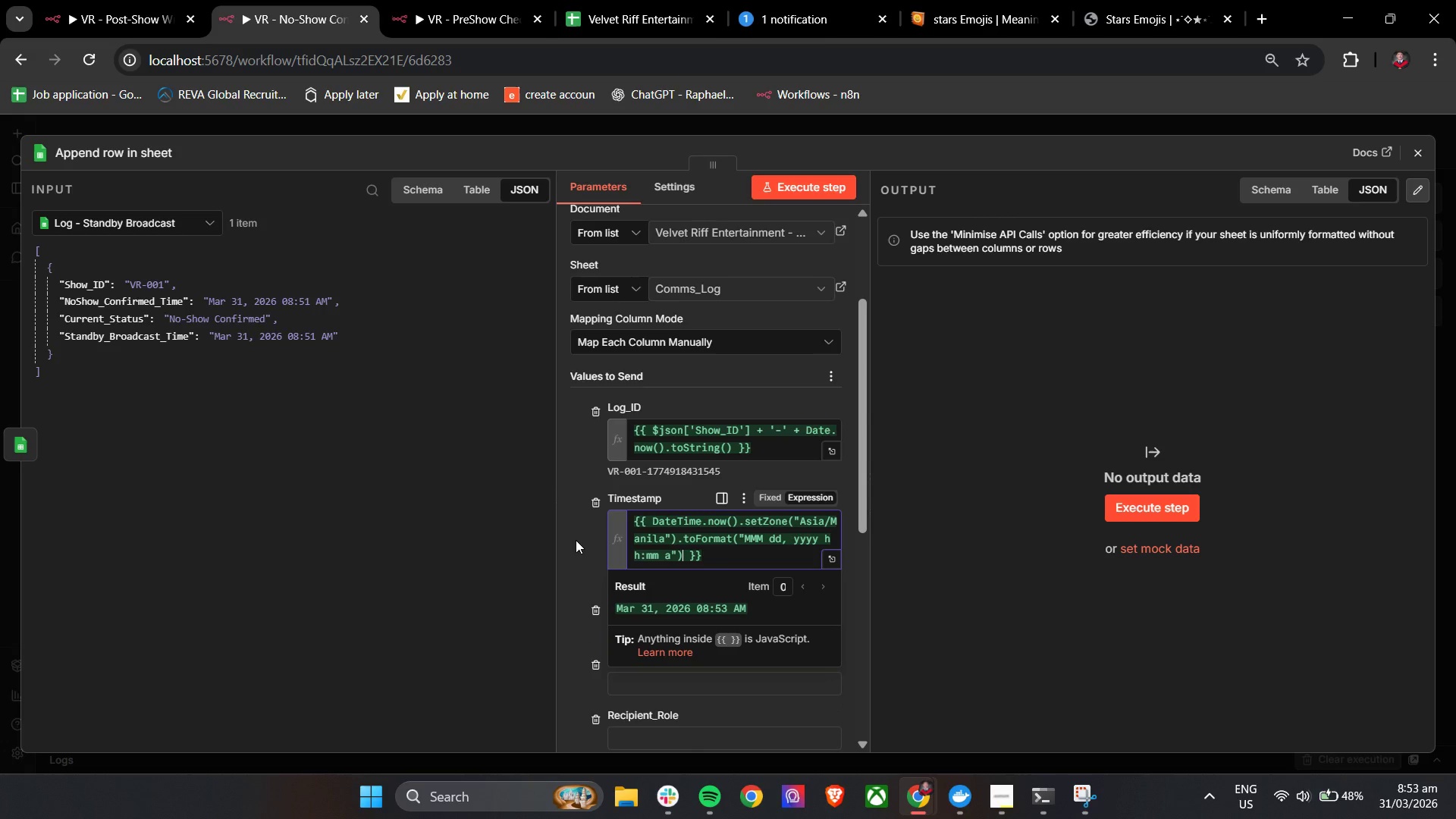 
left_click([576, 540])
 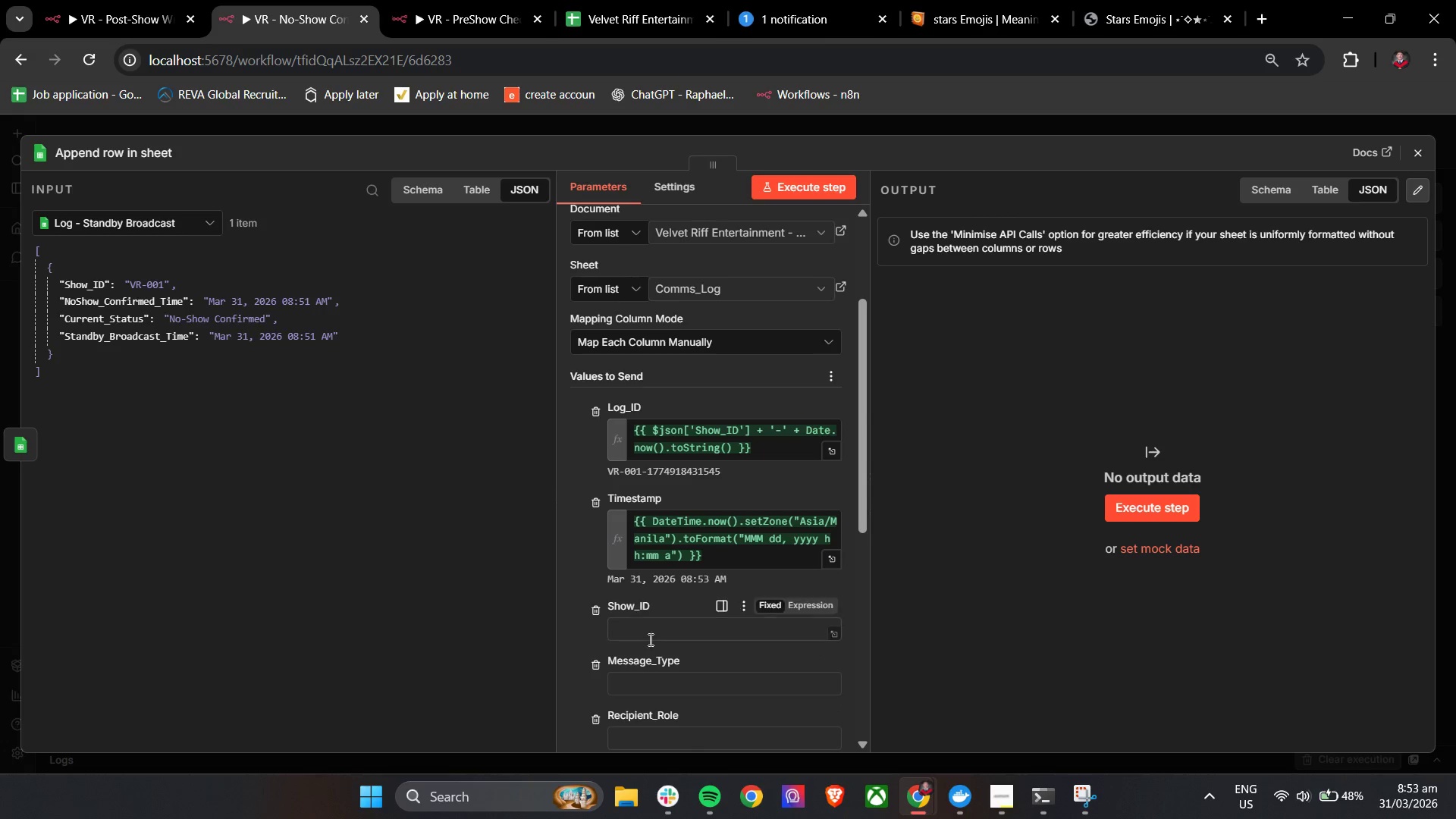 
left_click([649, 639])
 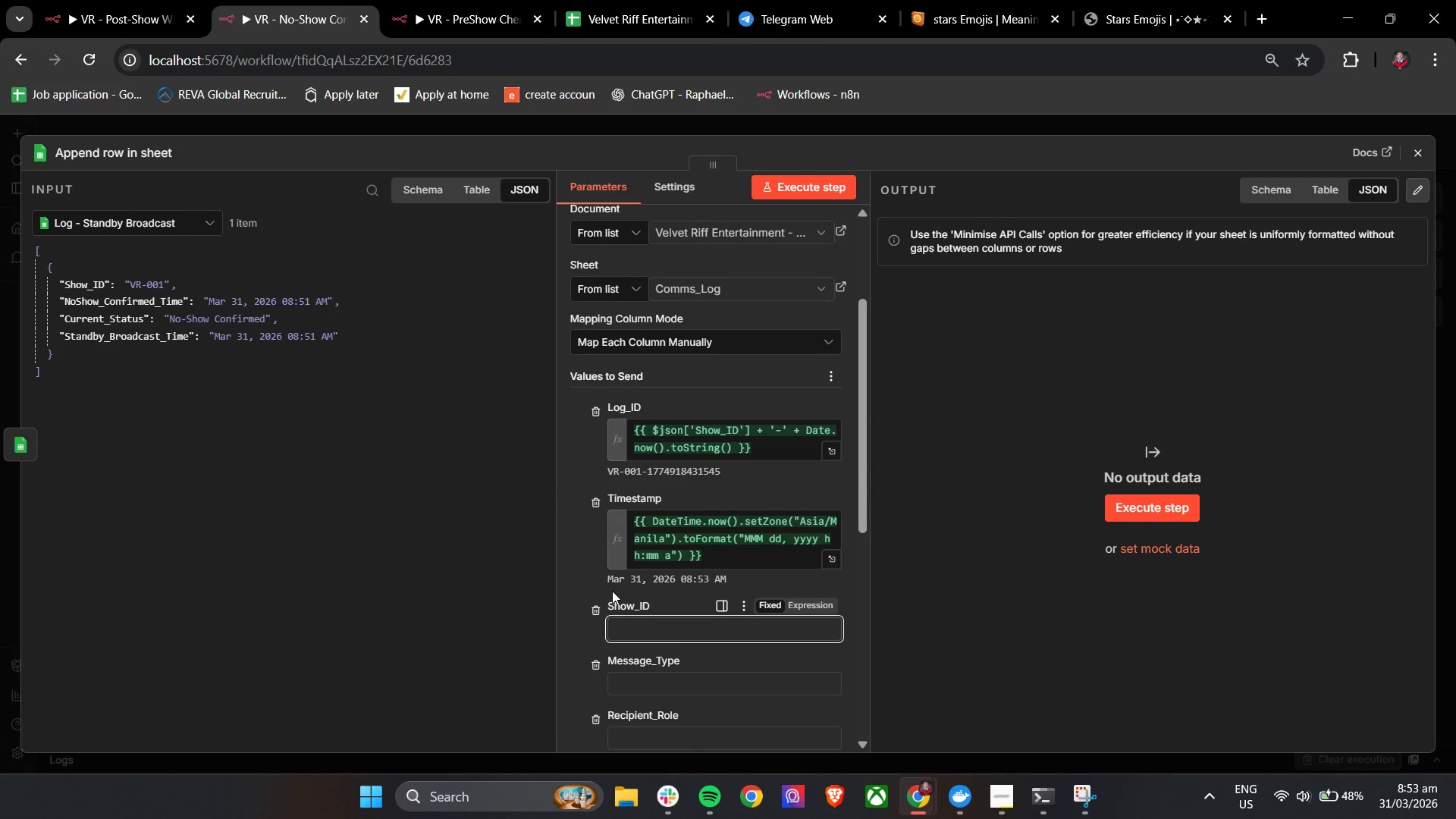 
key(Shift+BracketLeft)
 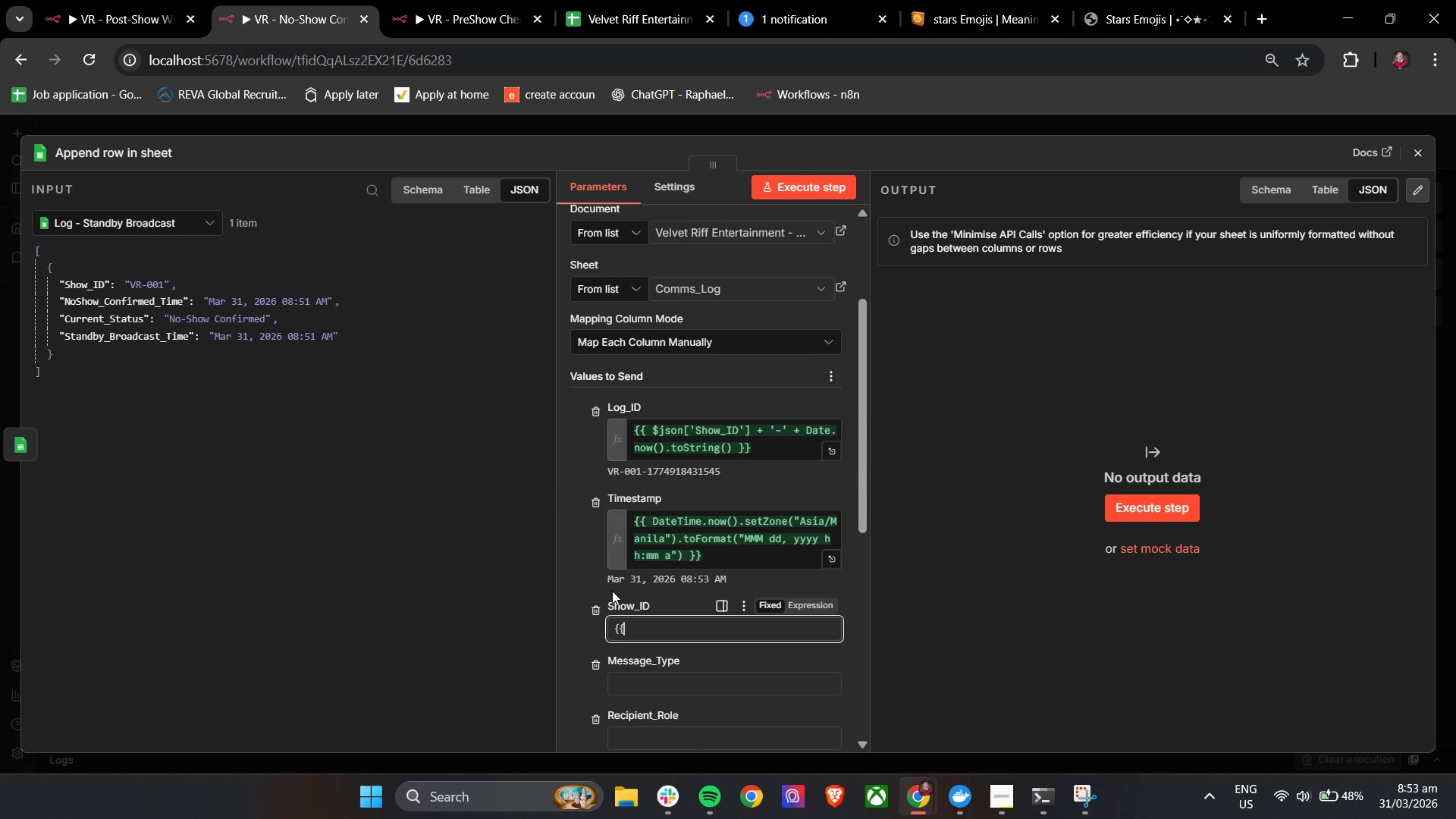 
key(Shift+BracketLeft)
 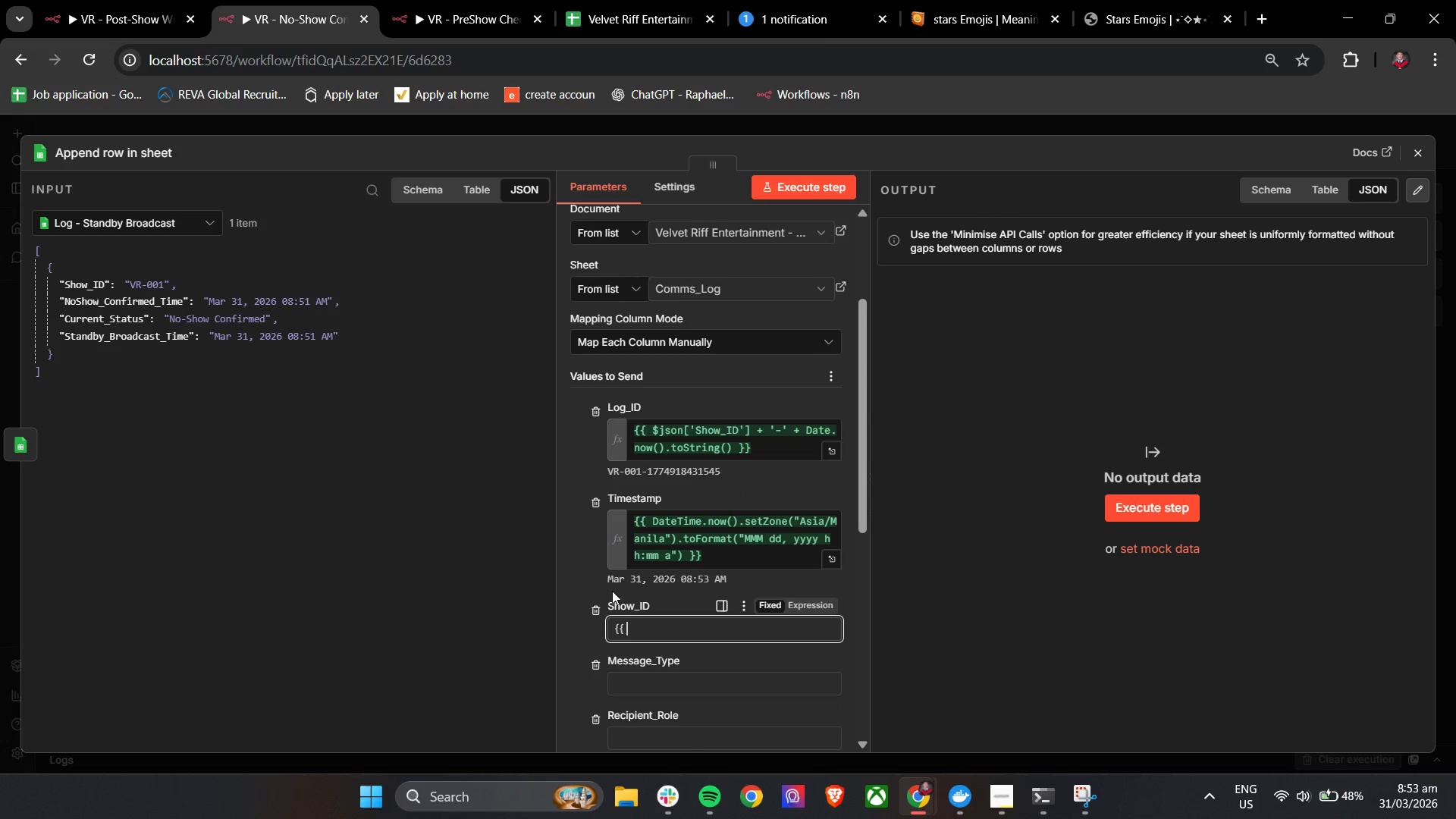 
key(Space)
 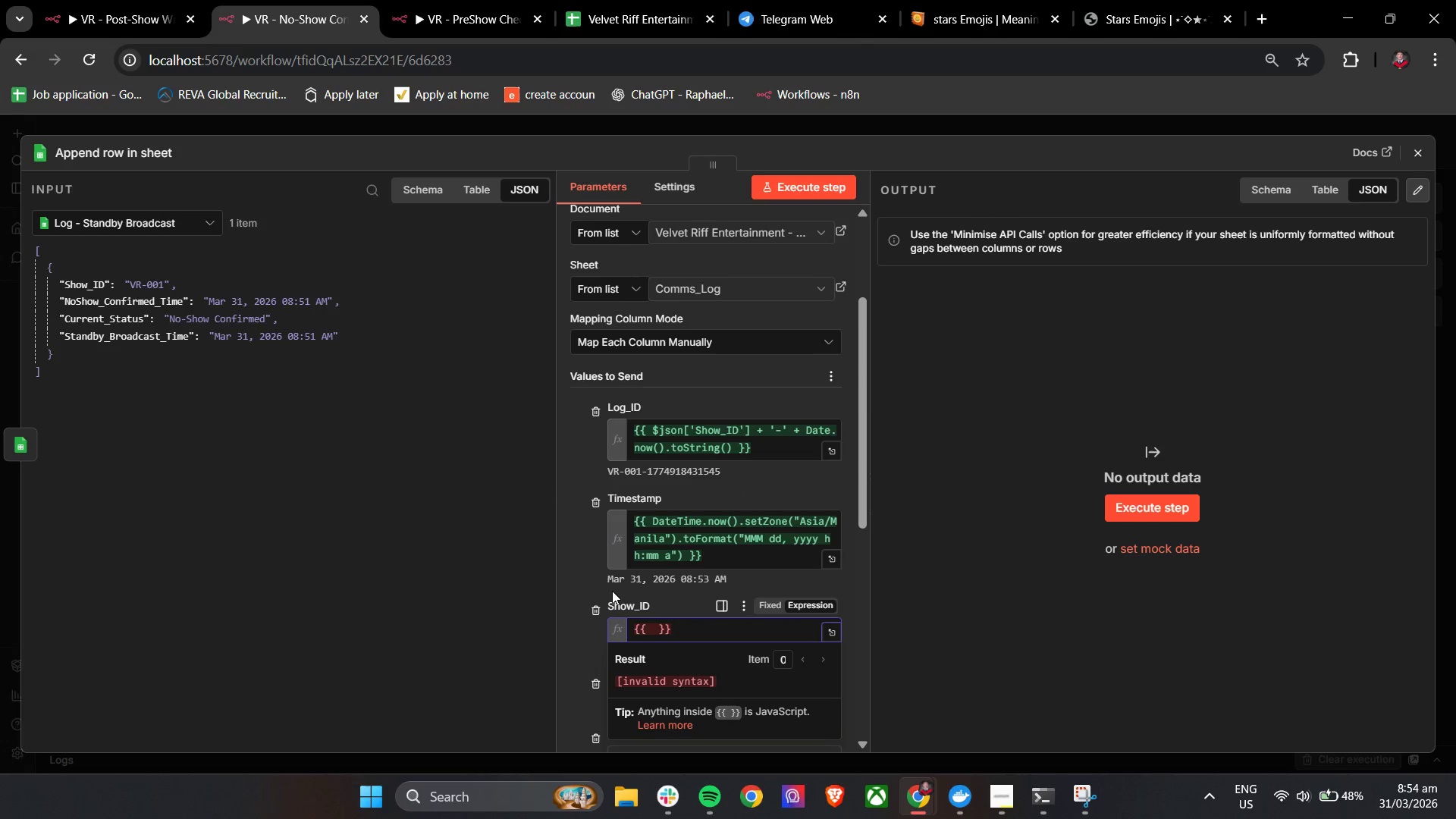 
key(Shift+4)
 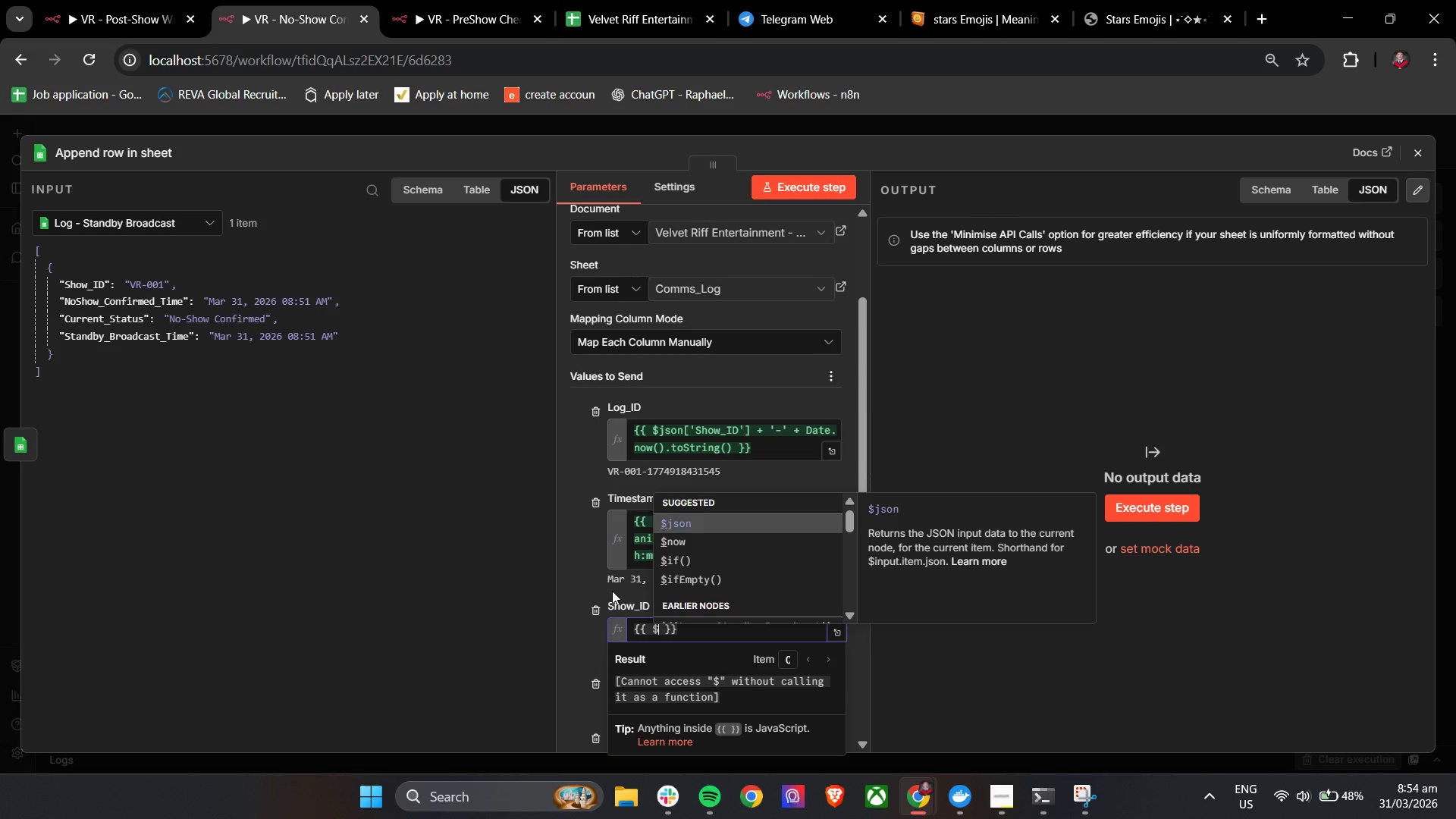 
key(Shift+Enter)
 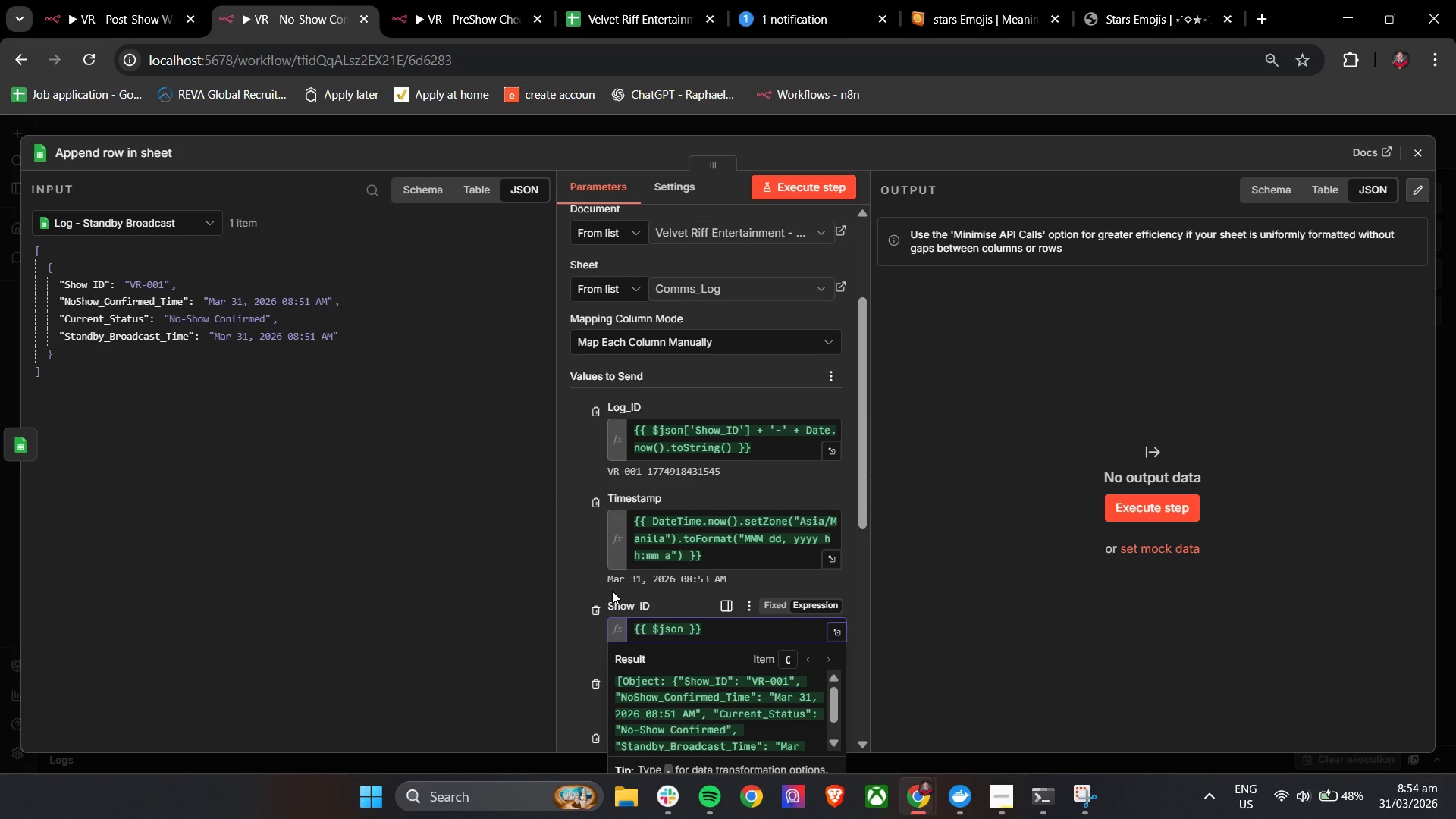 
key(BracketLeft)
 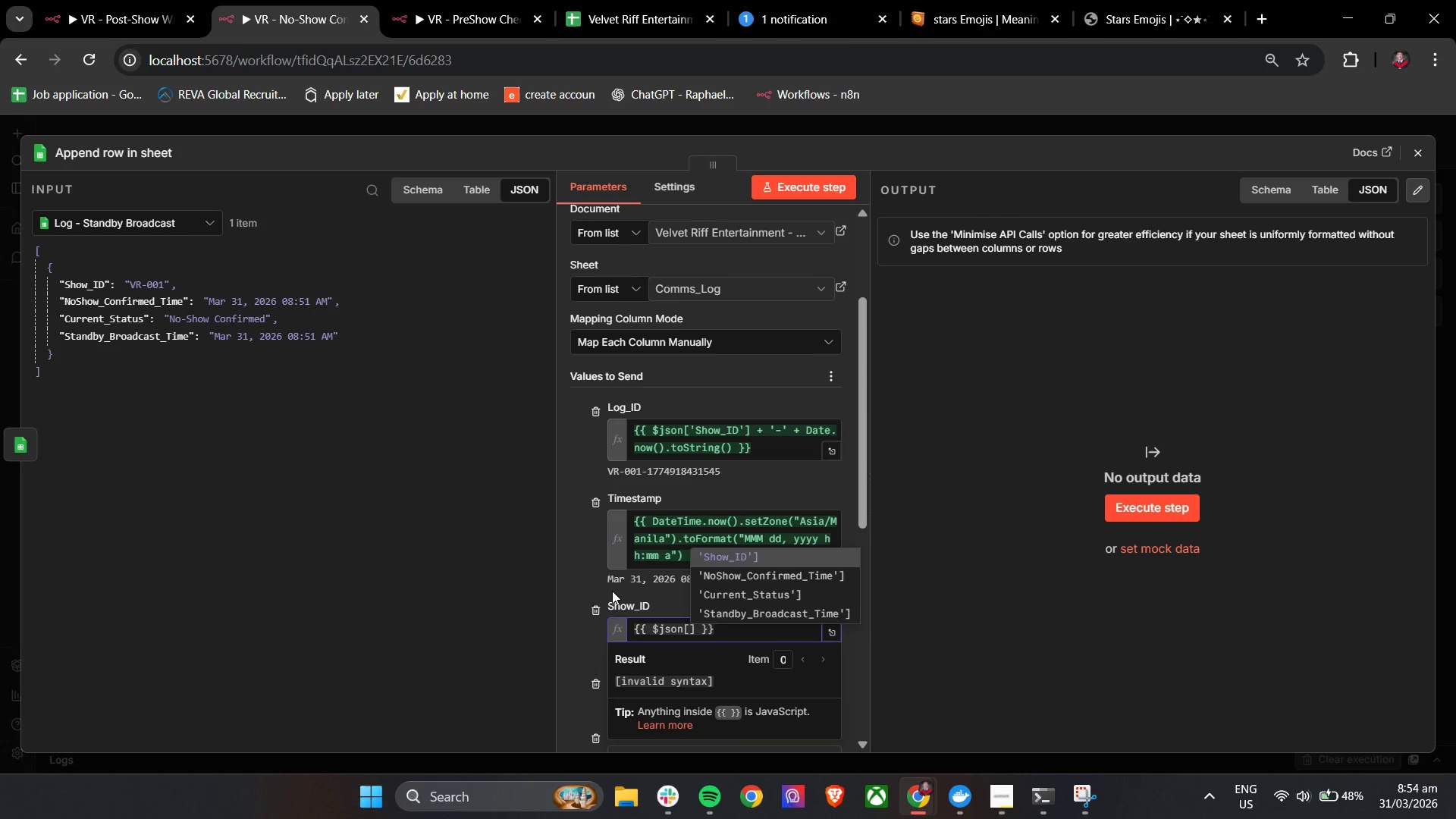 
key(Enter)
 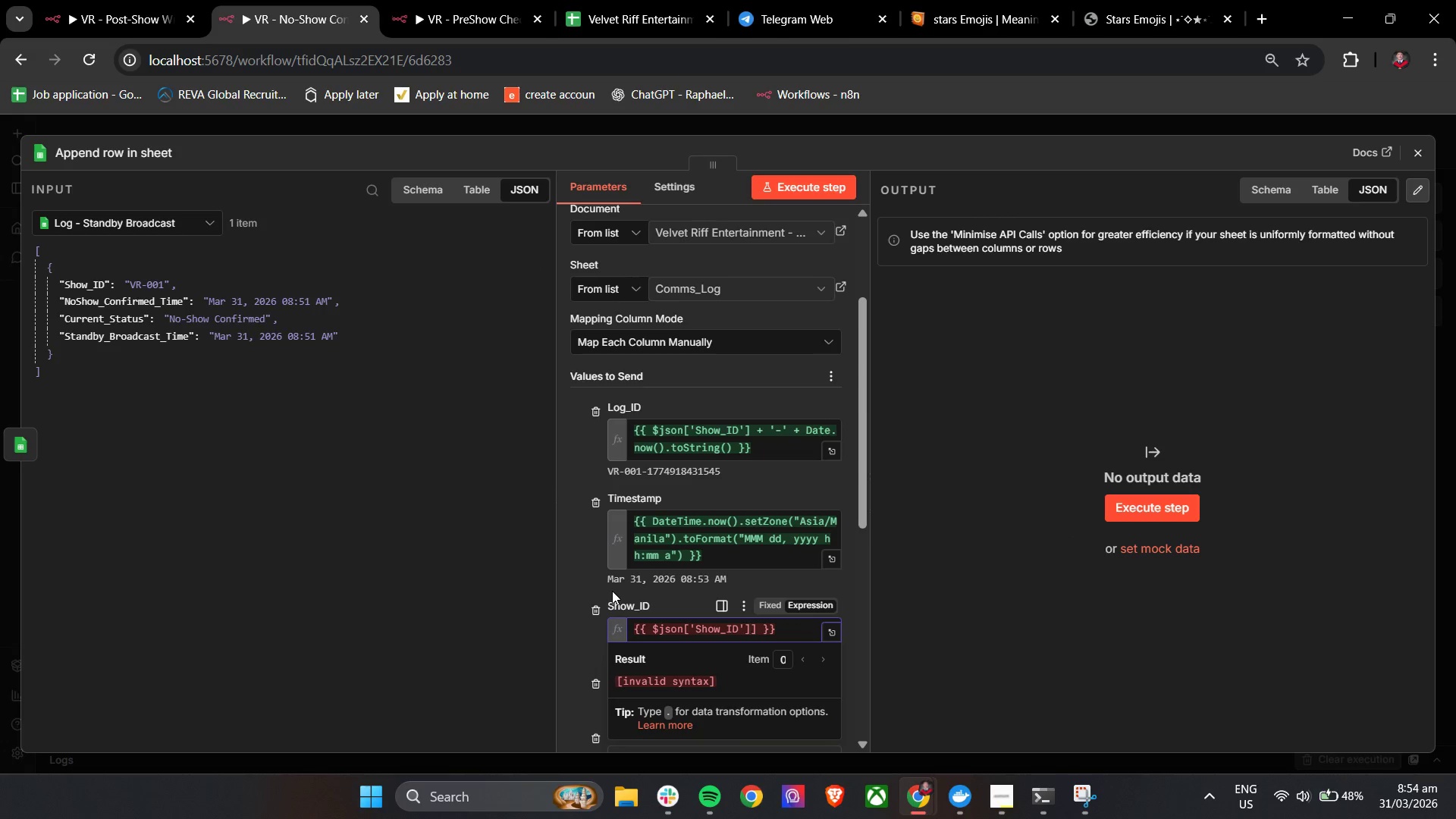 
key(Backspace)
 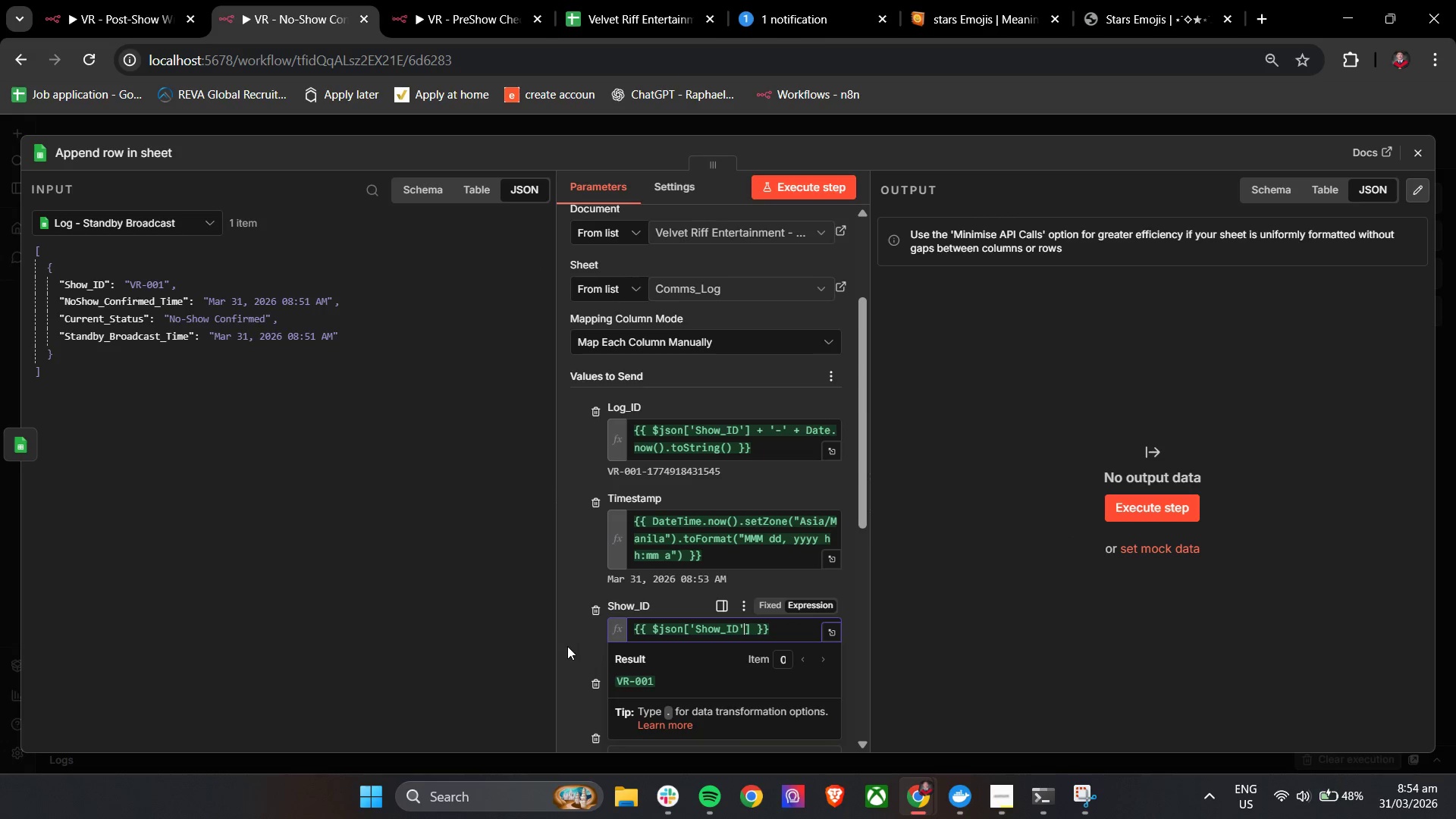 
left_click([568, 648])
 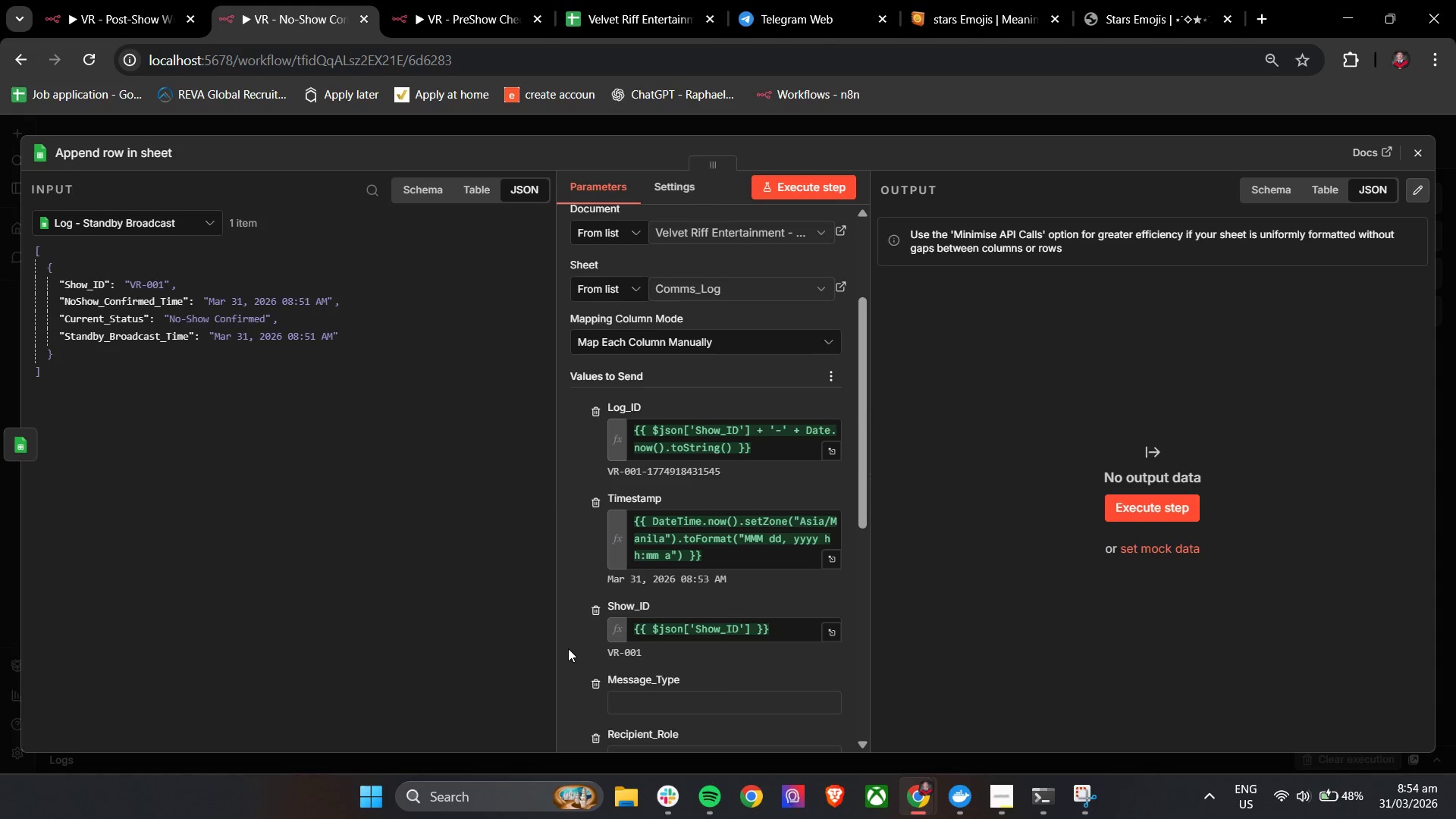 
scroll: coordinate [568, 648], scroll_direction: down, amount: 1.0
 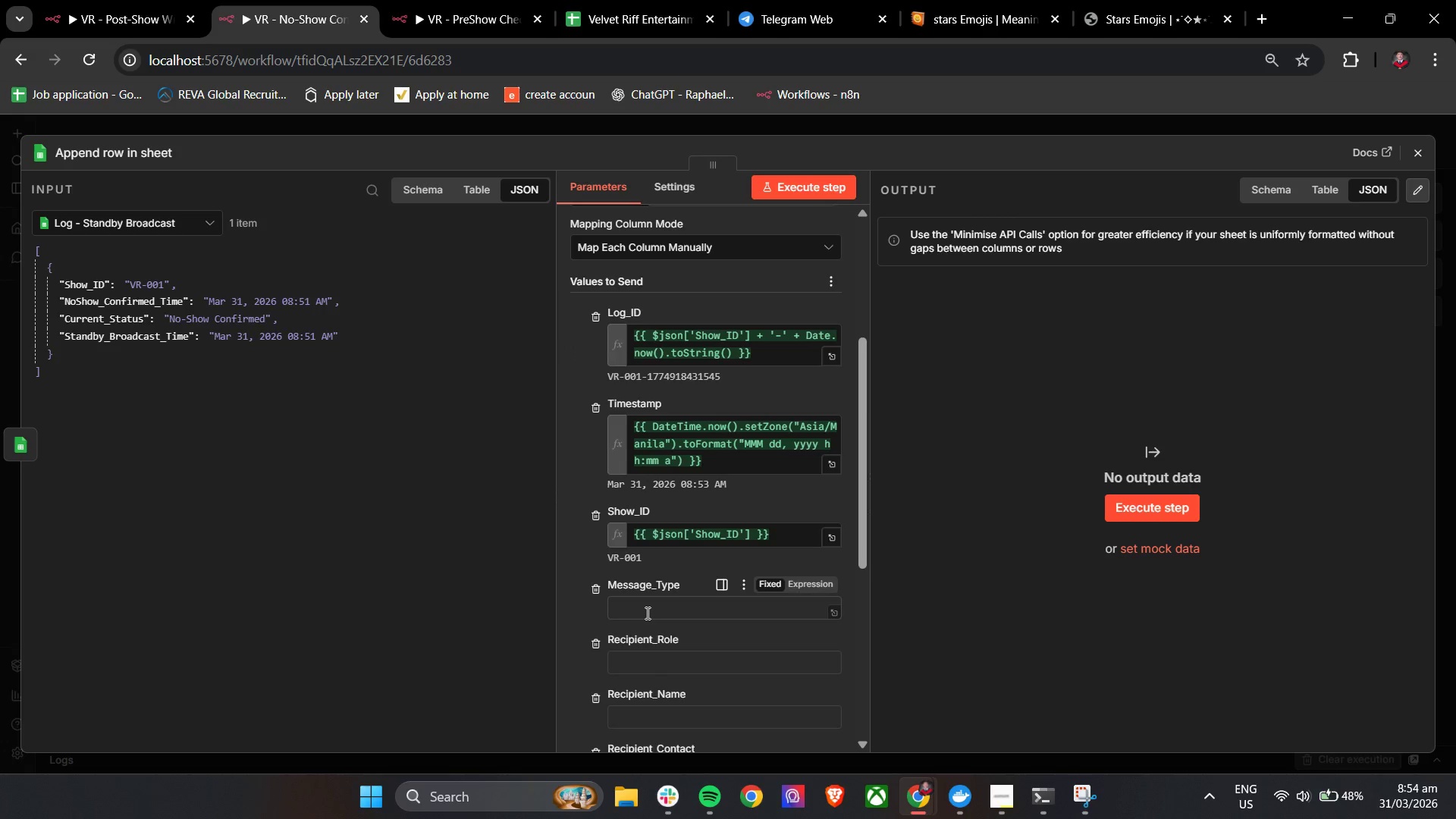 
left_click([647, 613])
 